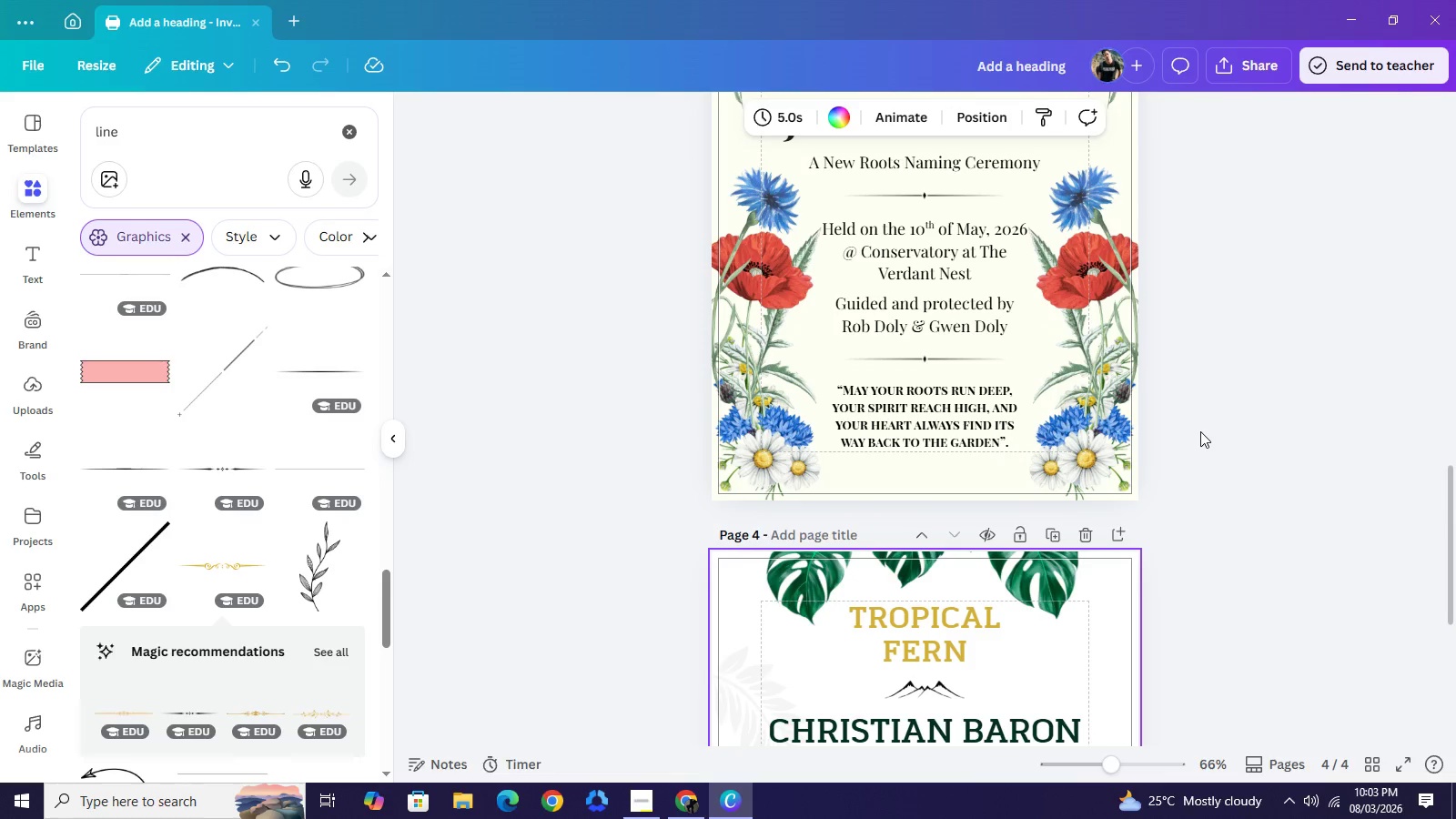 
scroll: coordinate [1200, 432], scroll_direction: down, amount: 2.0
 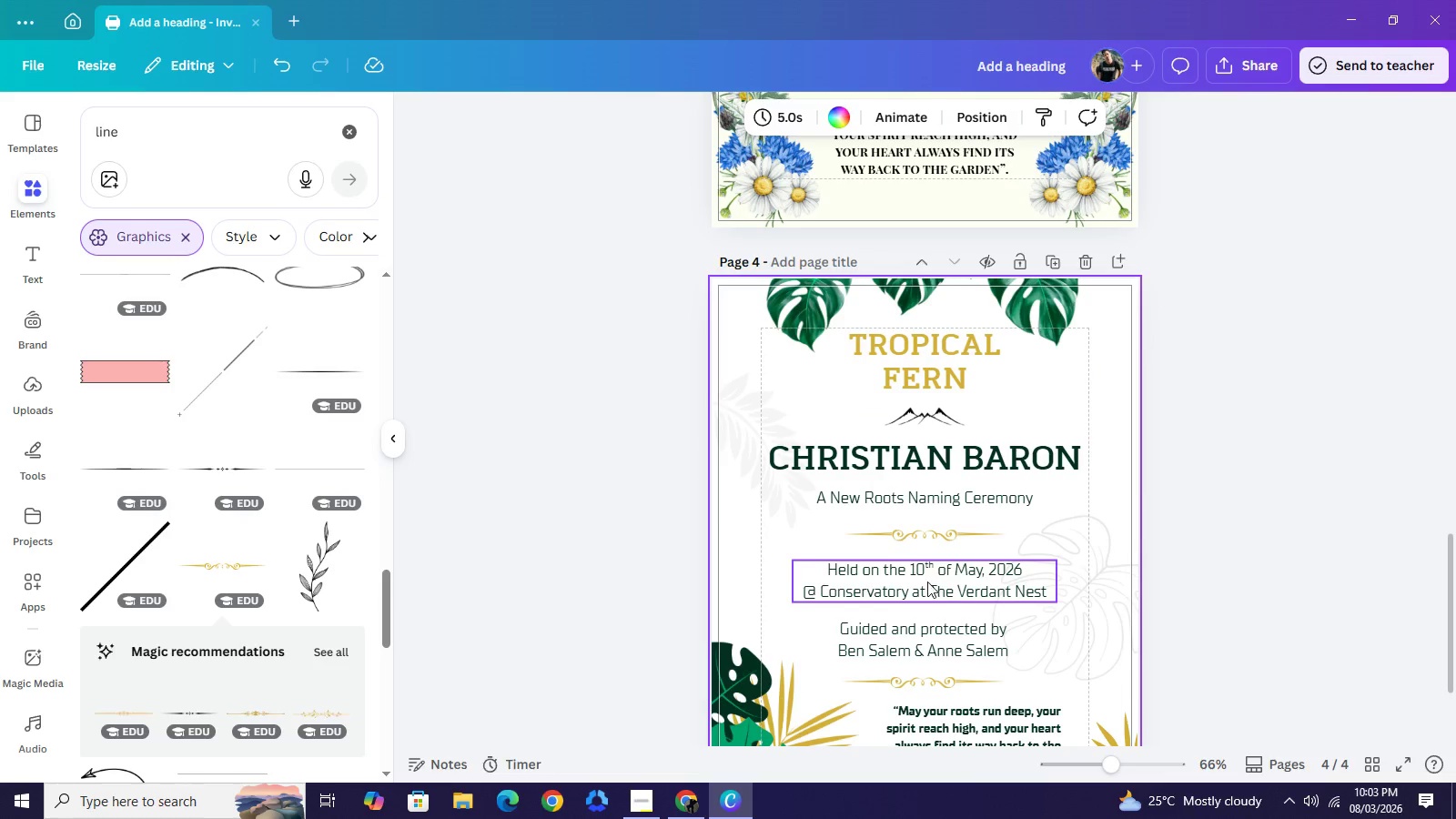 
left_click([927, 580])
 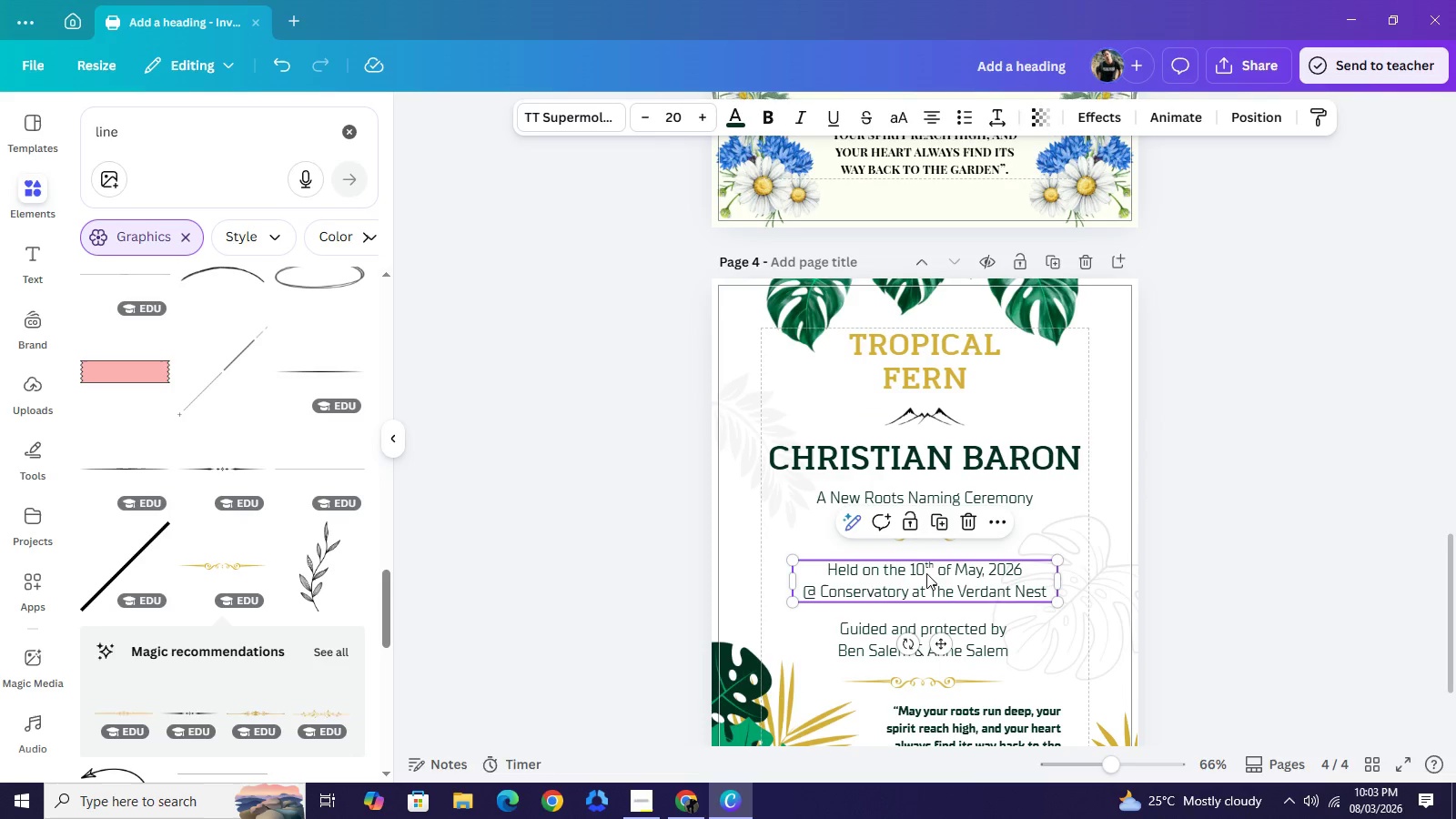 
left_click([926, 573])
 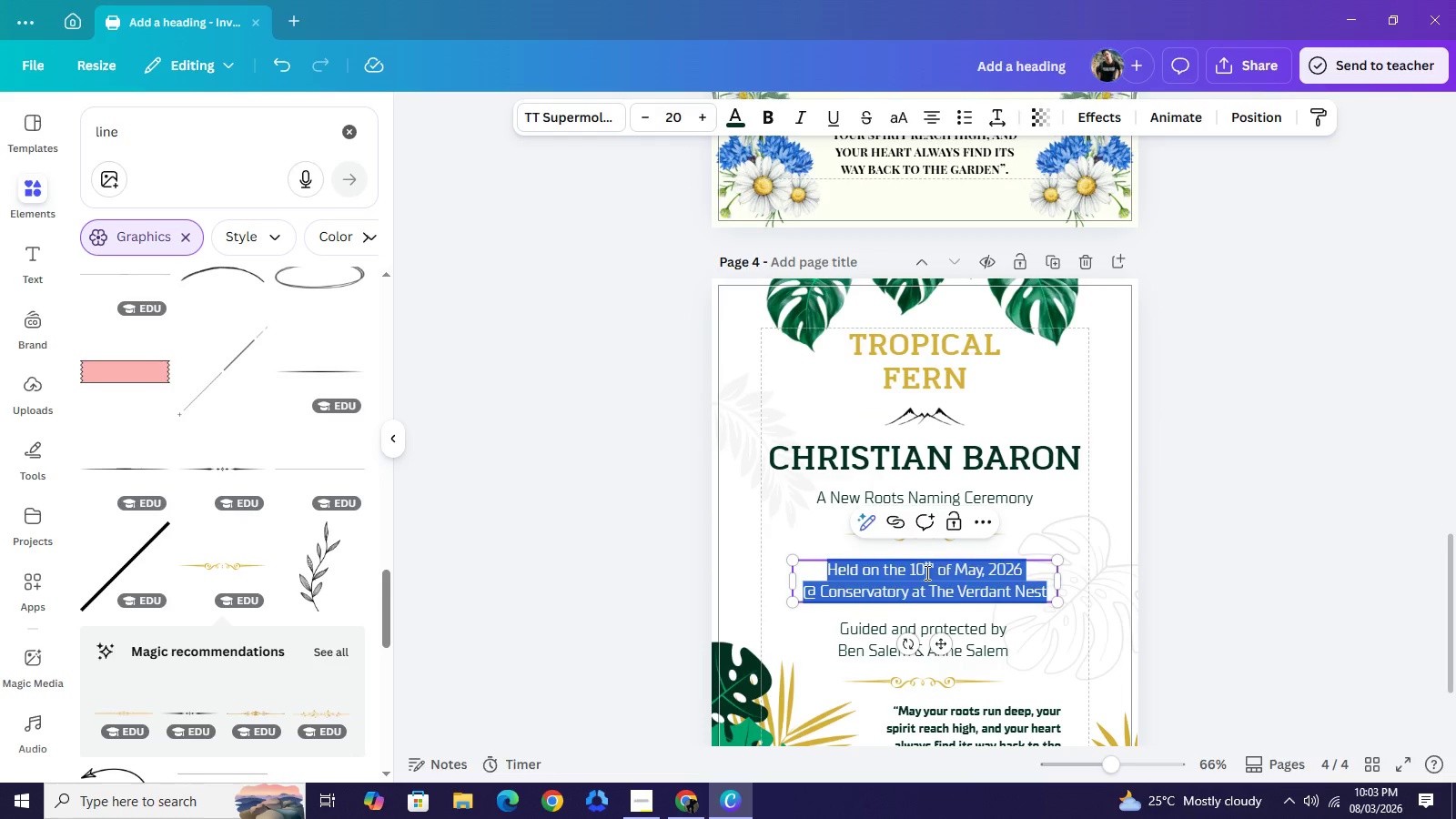 
left_click([925, 572])
 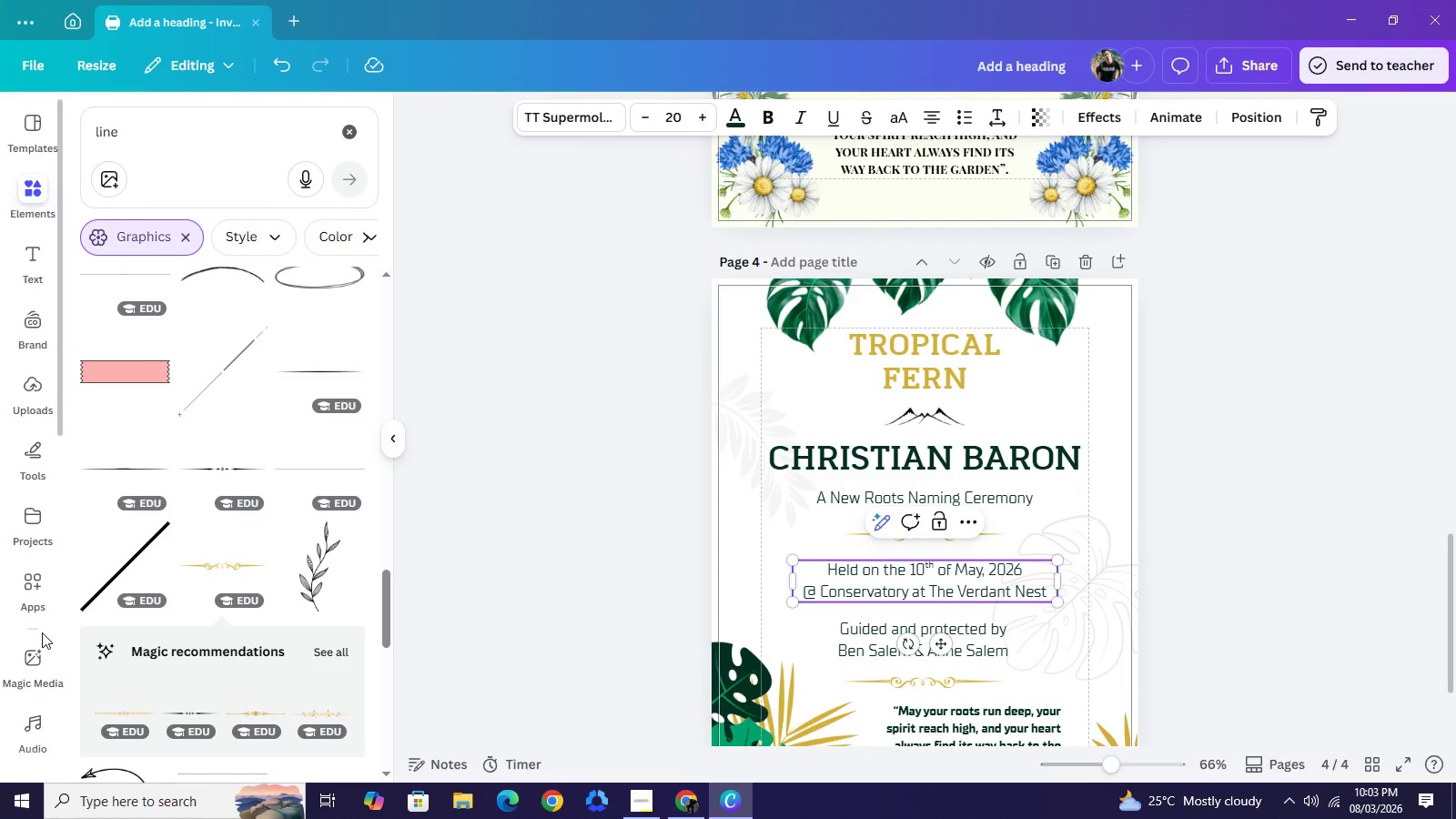 
wait(5.08)
 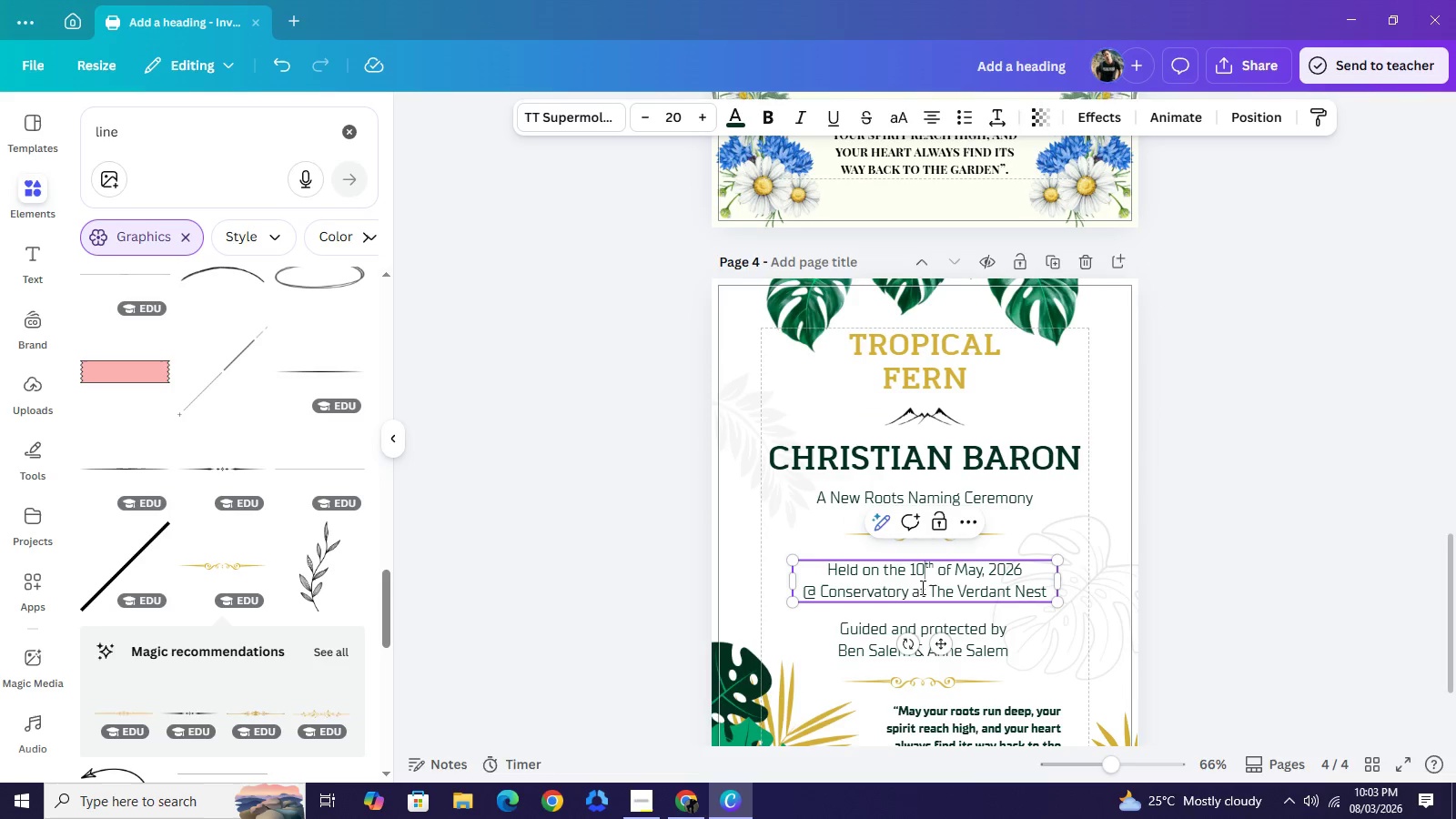 
key(Backspace)
 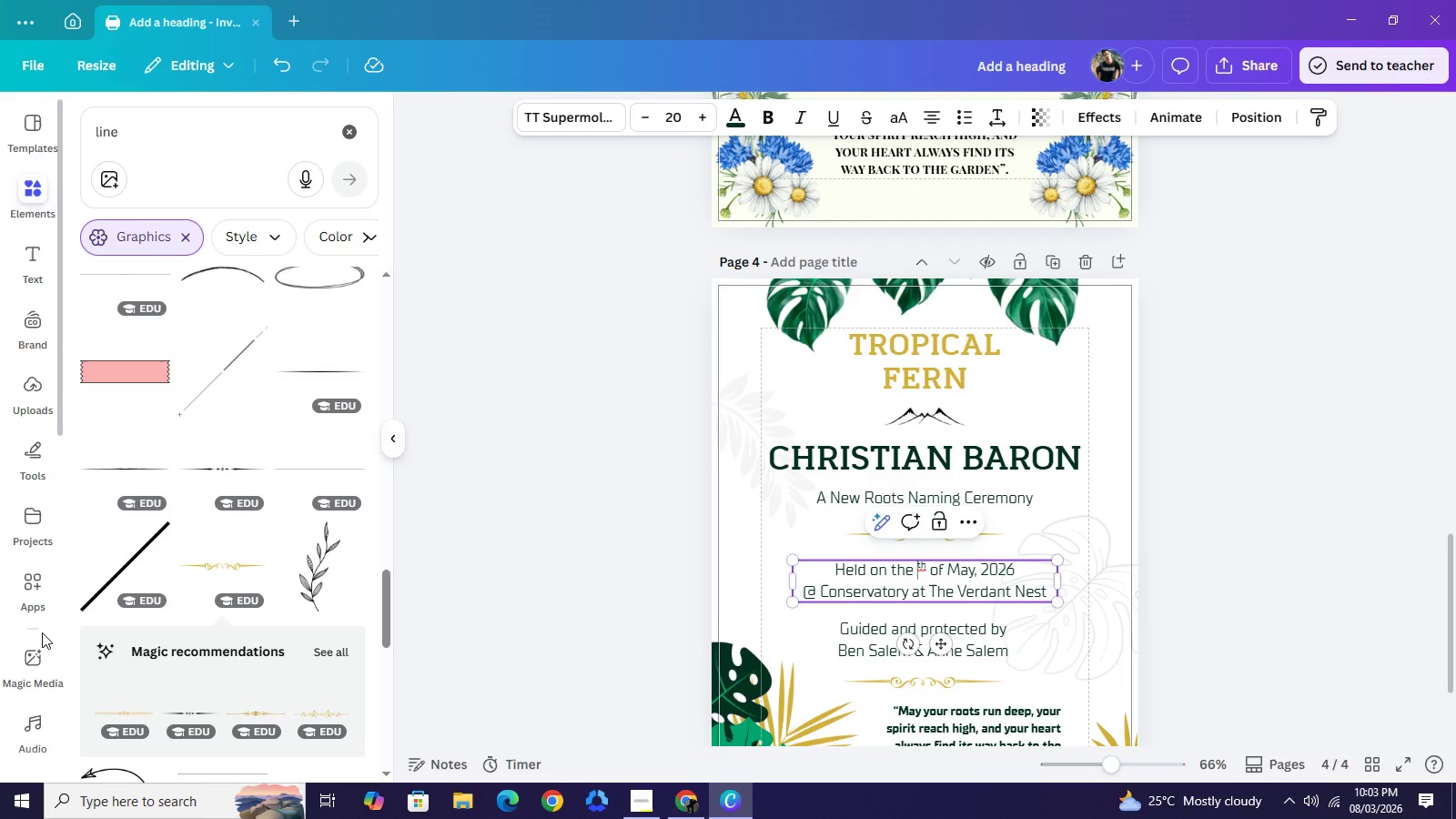 
key(Backspace)
 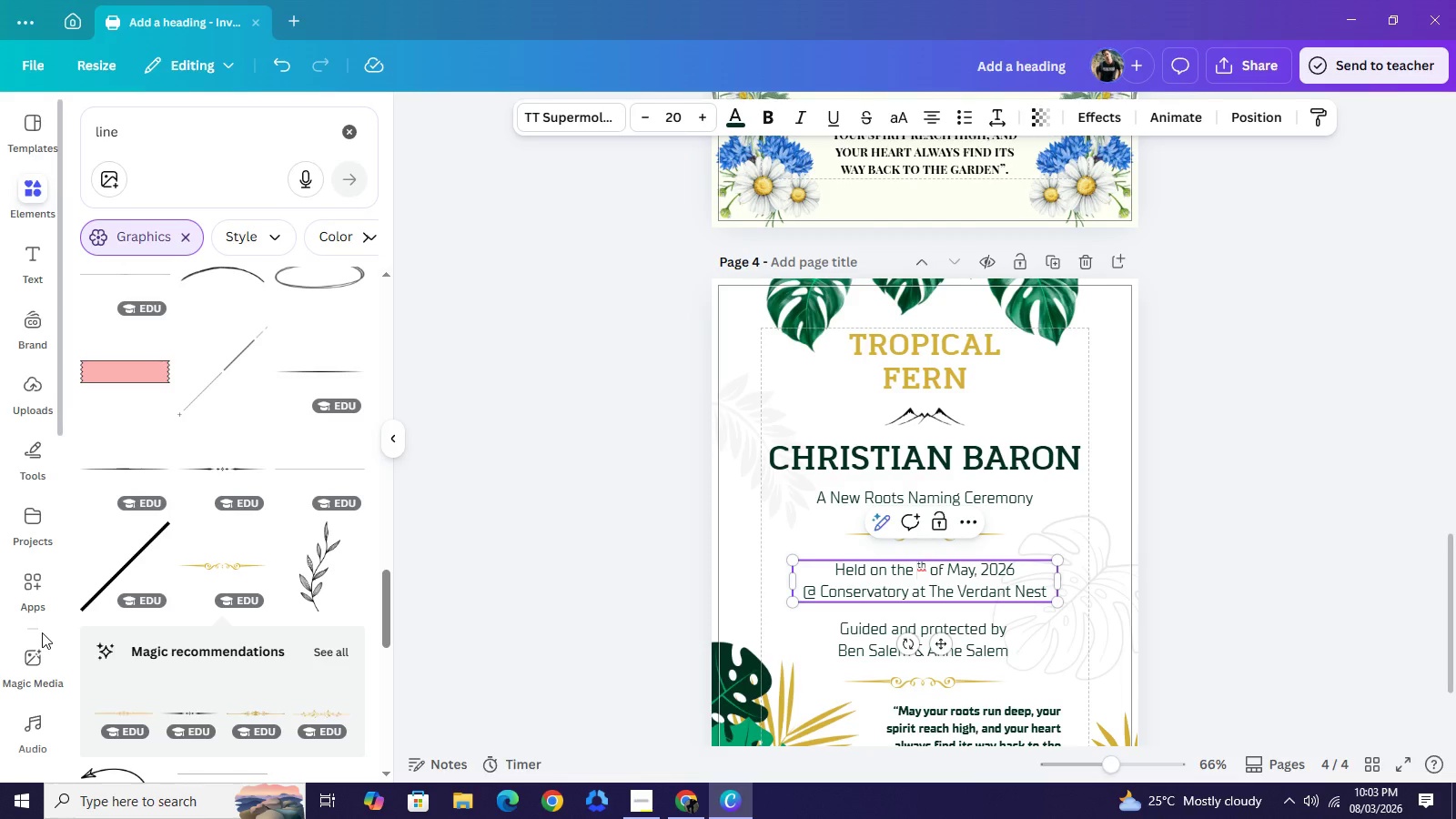 
key(8)
 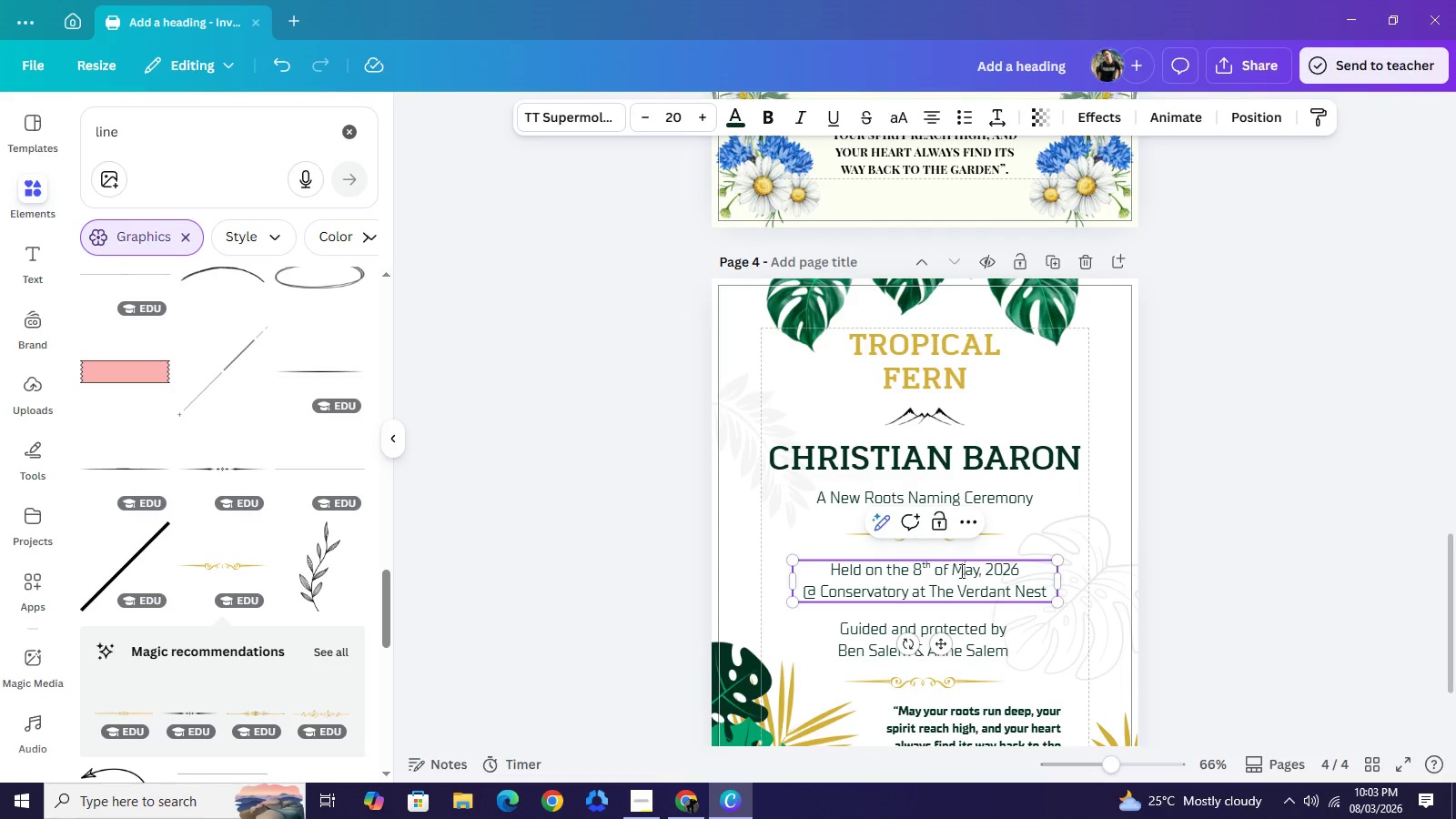 
double_click([960, 571])
 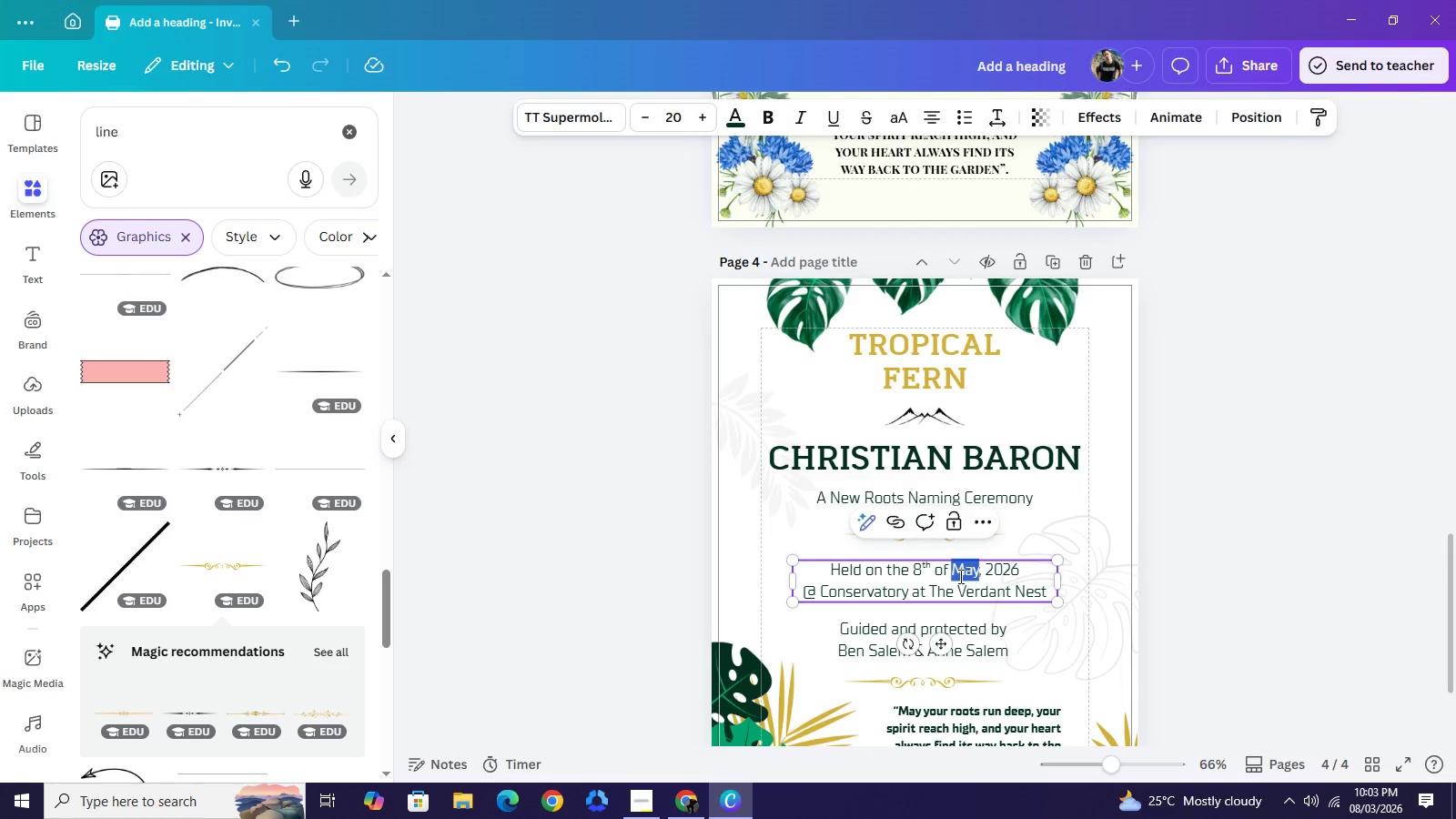 
type(June)
 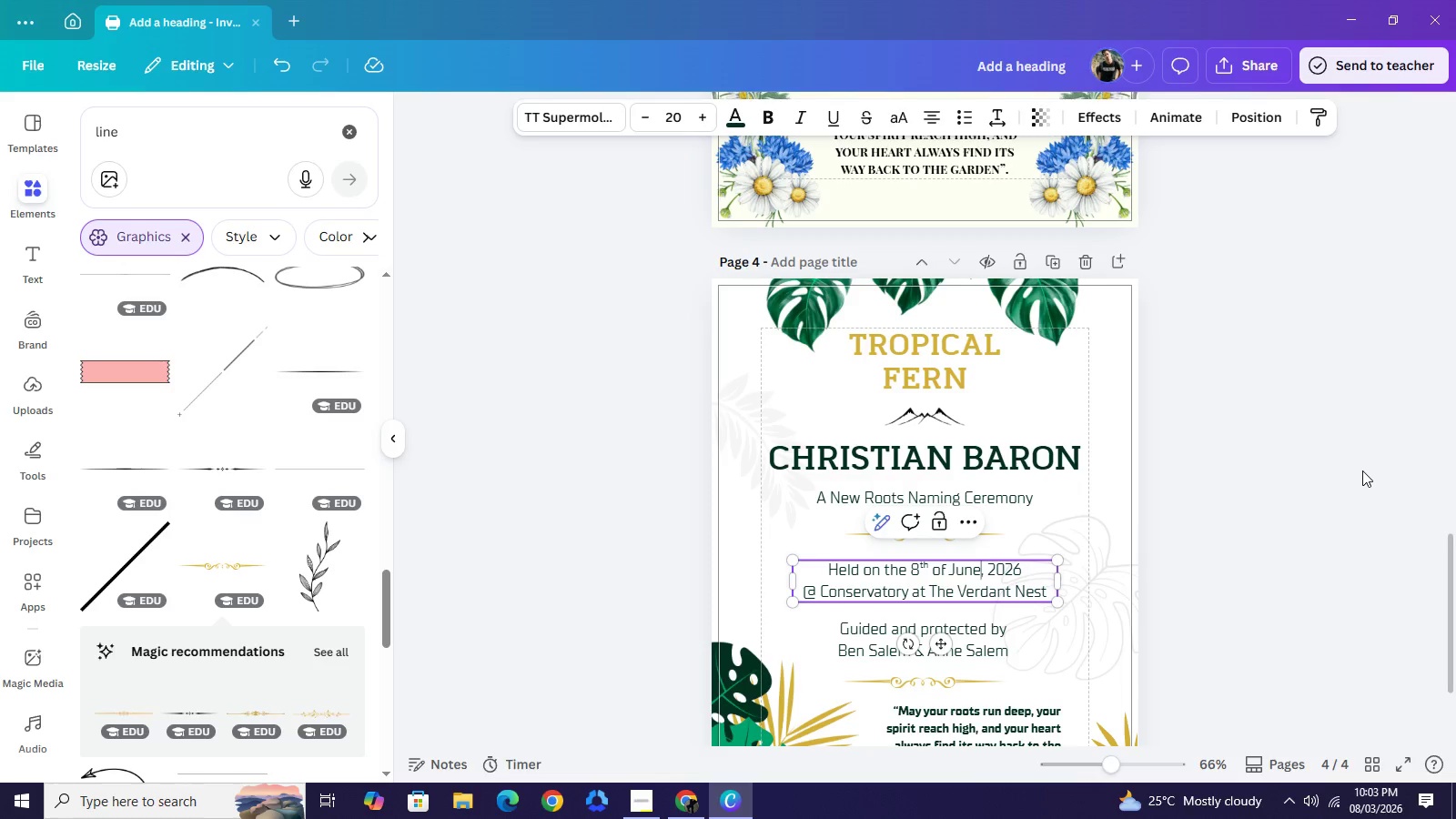 
left_click([1362, 470])
 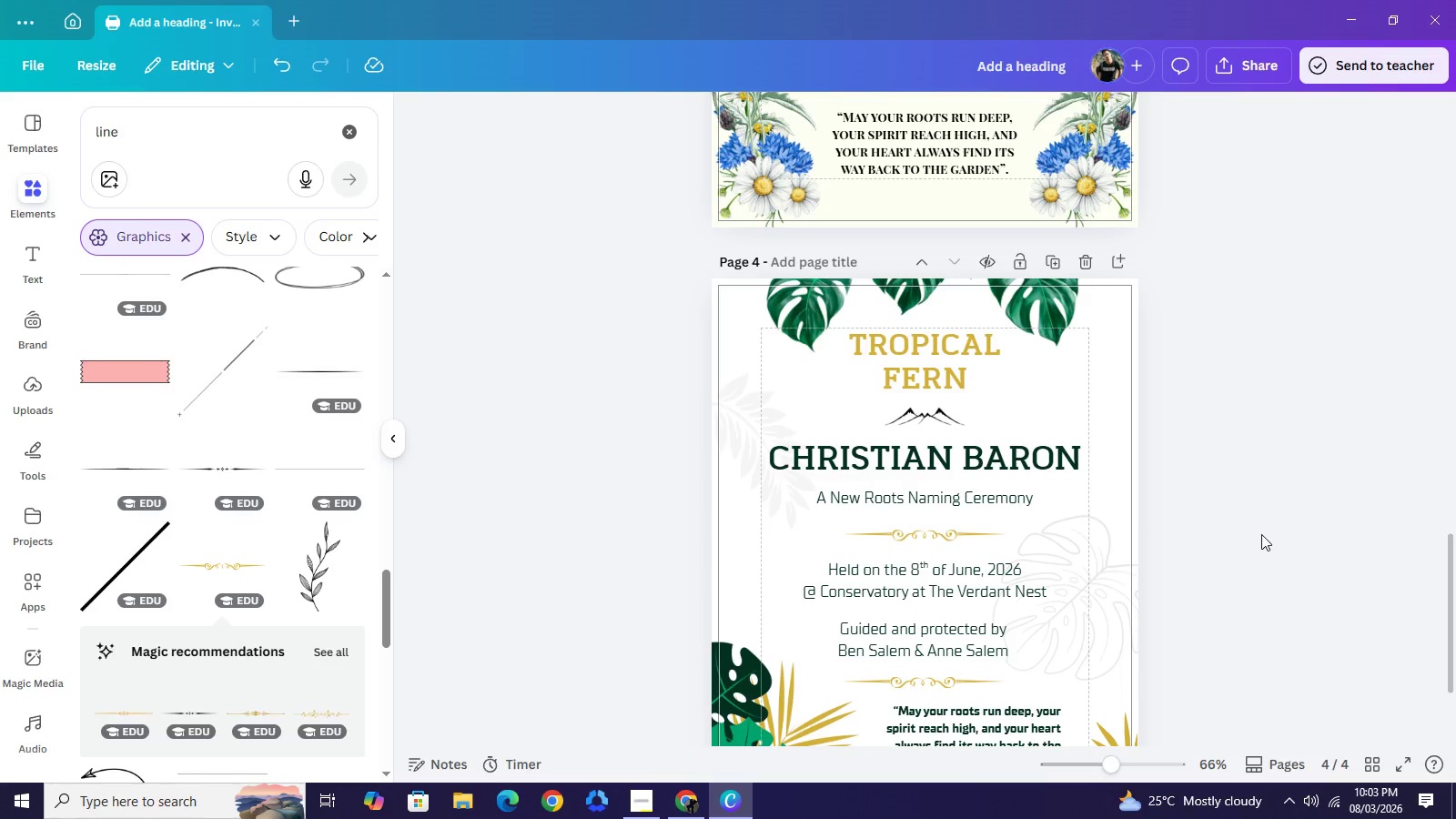 
scroll: coordinate [1261, 534], scroll_direction: up, amount: 1.0
 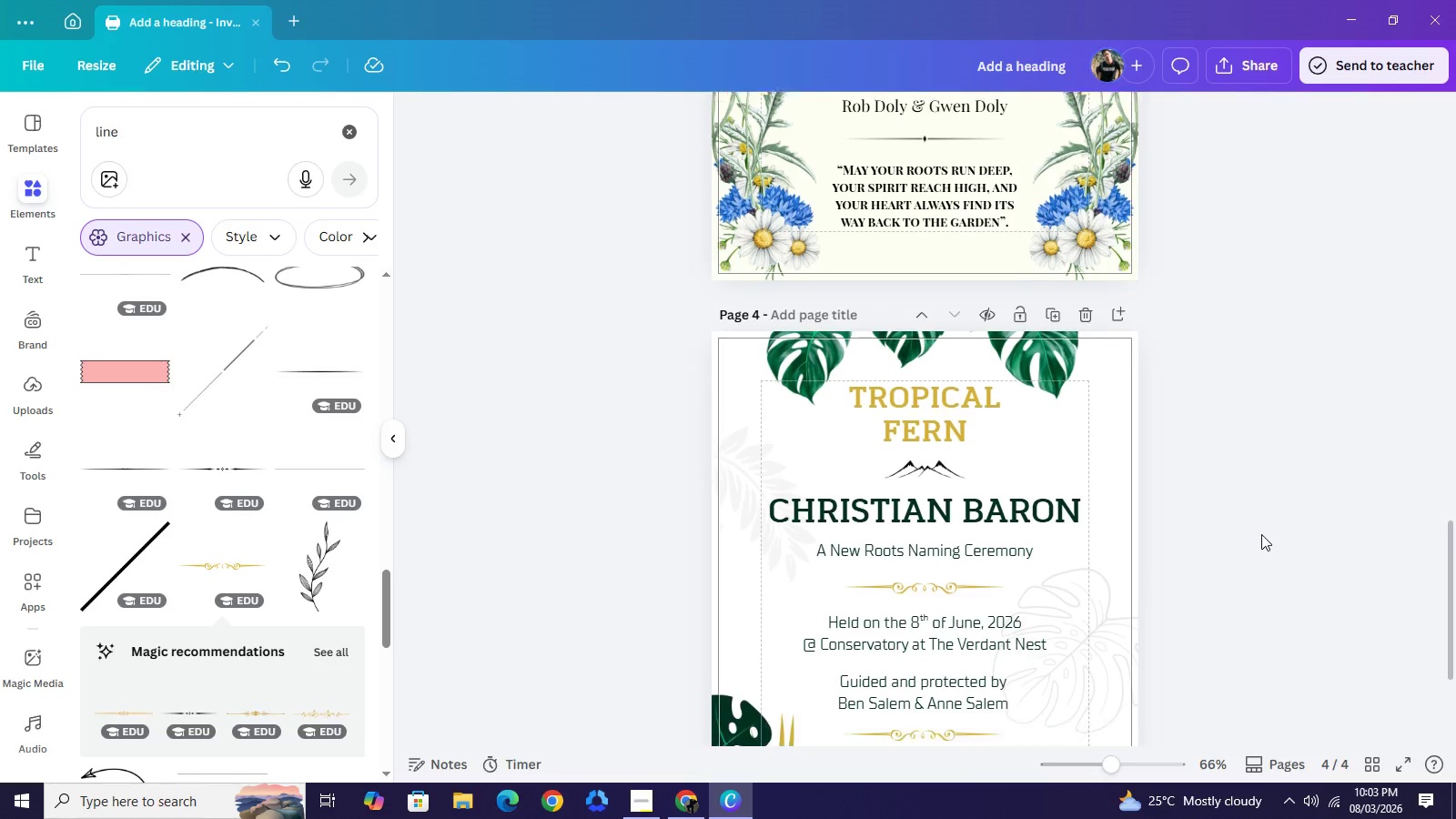 
scroll: coordinate [1261, 534], scroll_direction: down, amount: 2.0
 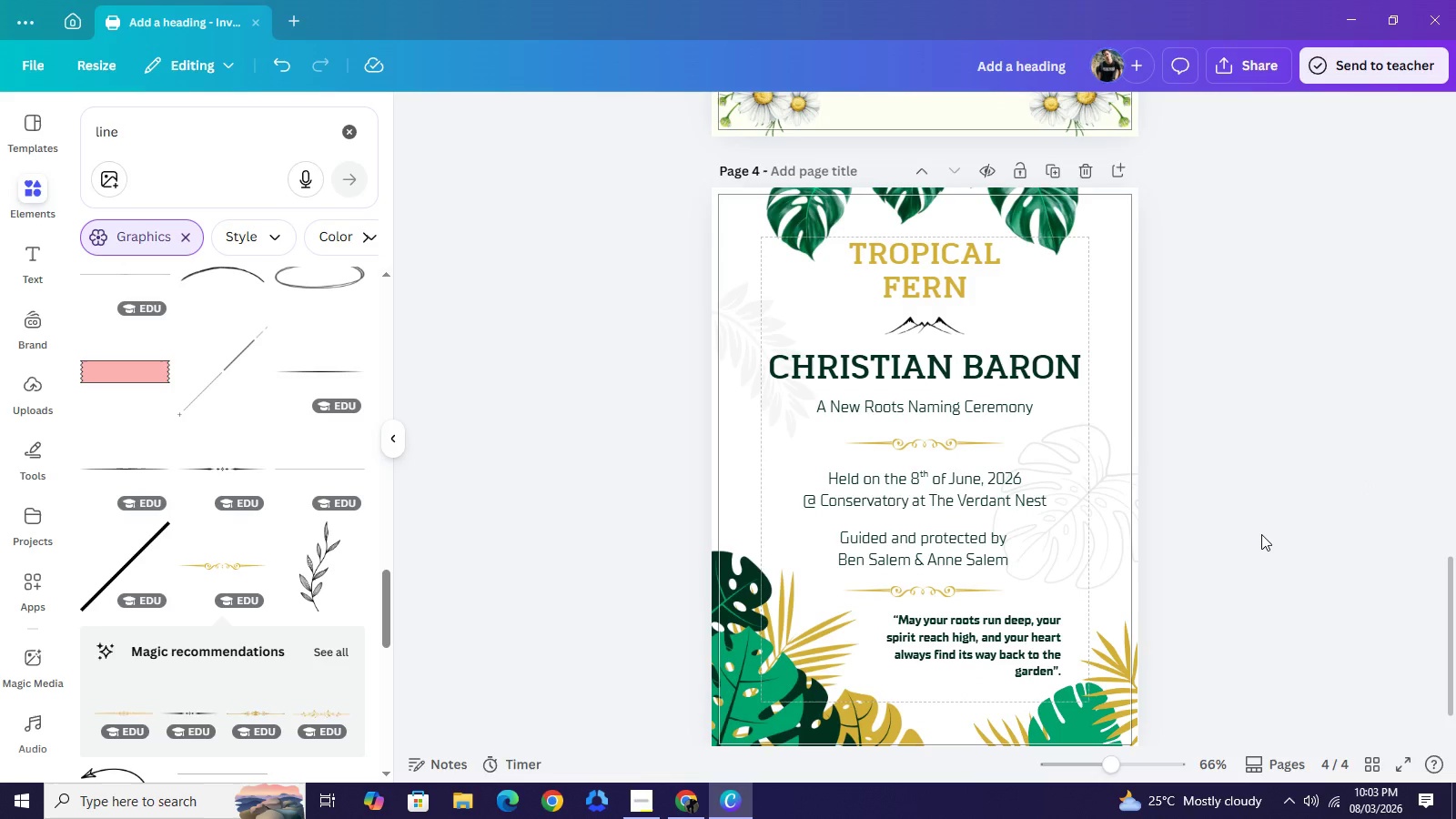 
scroll: coordinate [1261, 534], scroll_direction: up, amount: 1.0
 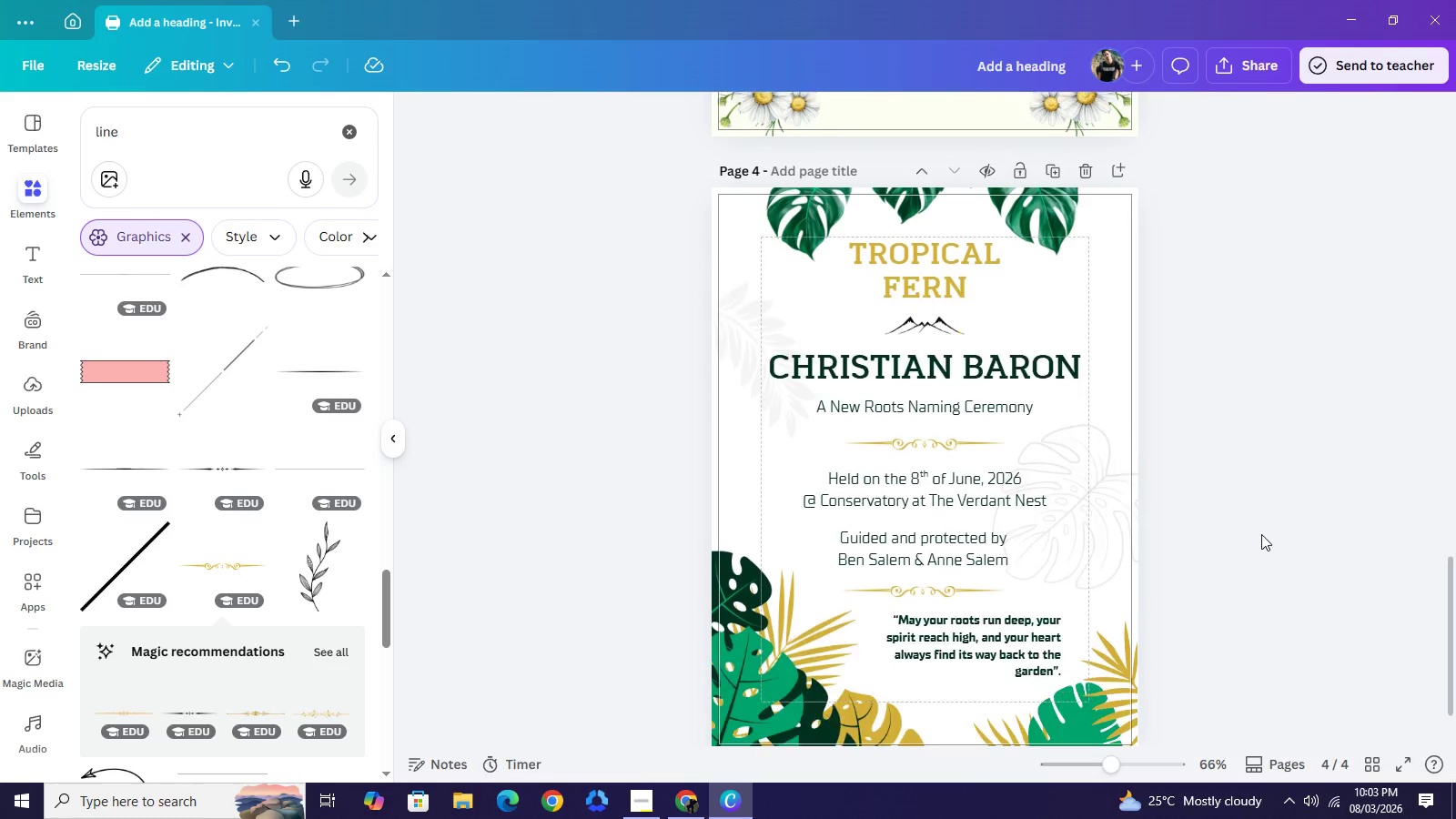 
scroll: coordinate [1261, 534], scroll_direction: down, amount: 1.0
 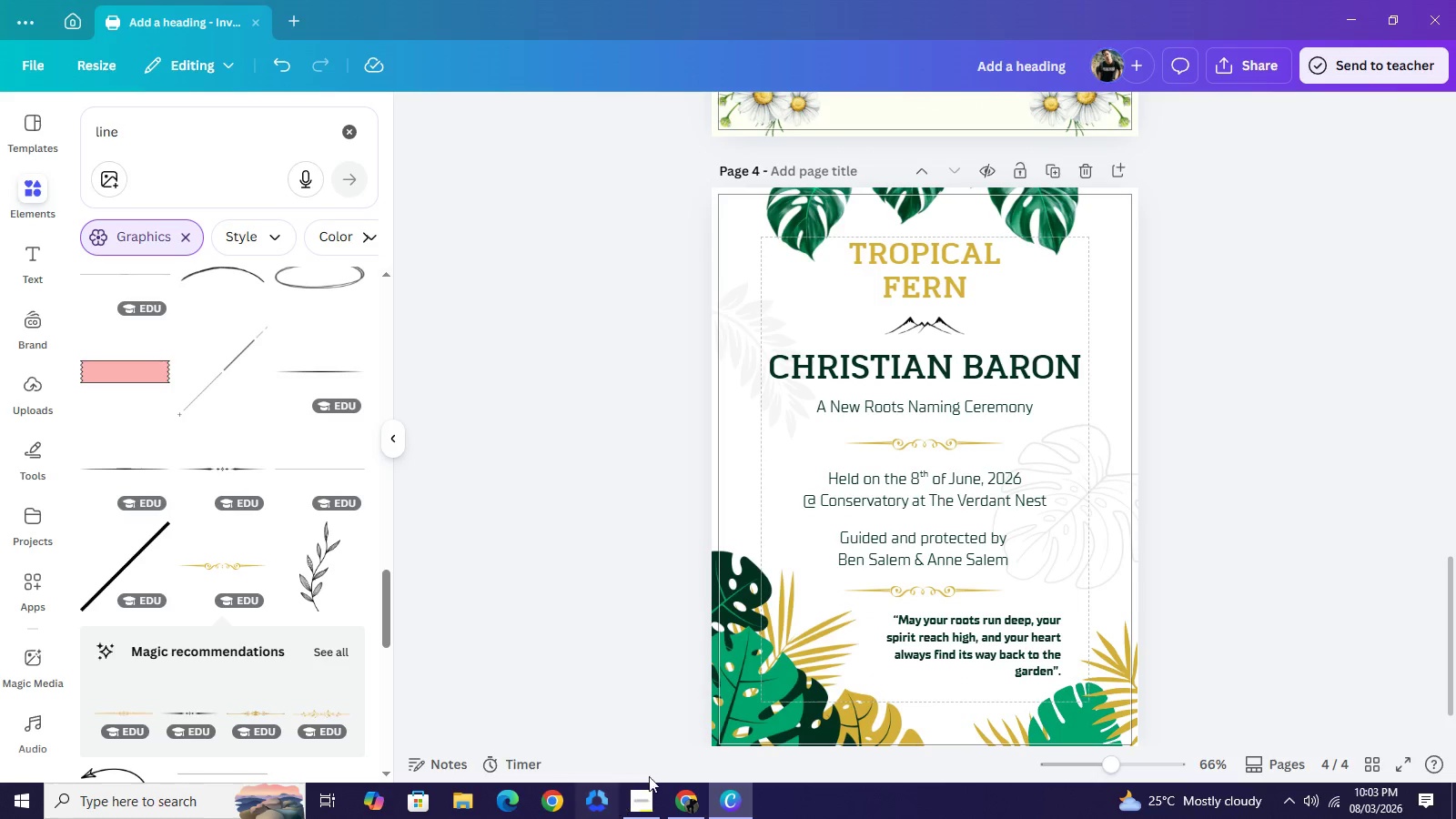 
mouse_move([683, 813])
 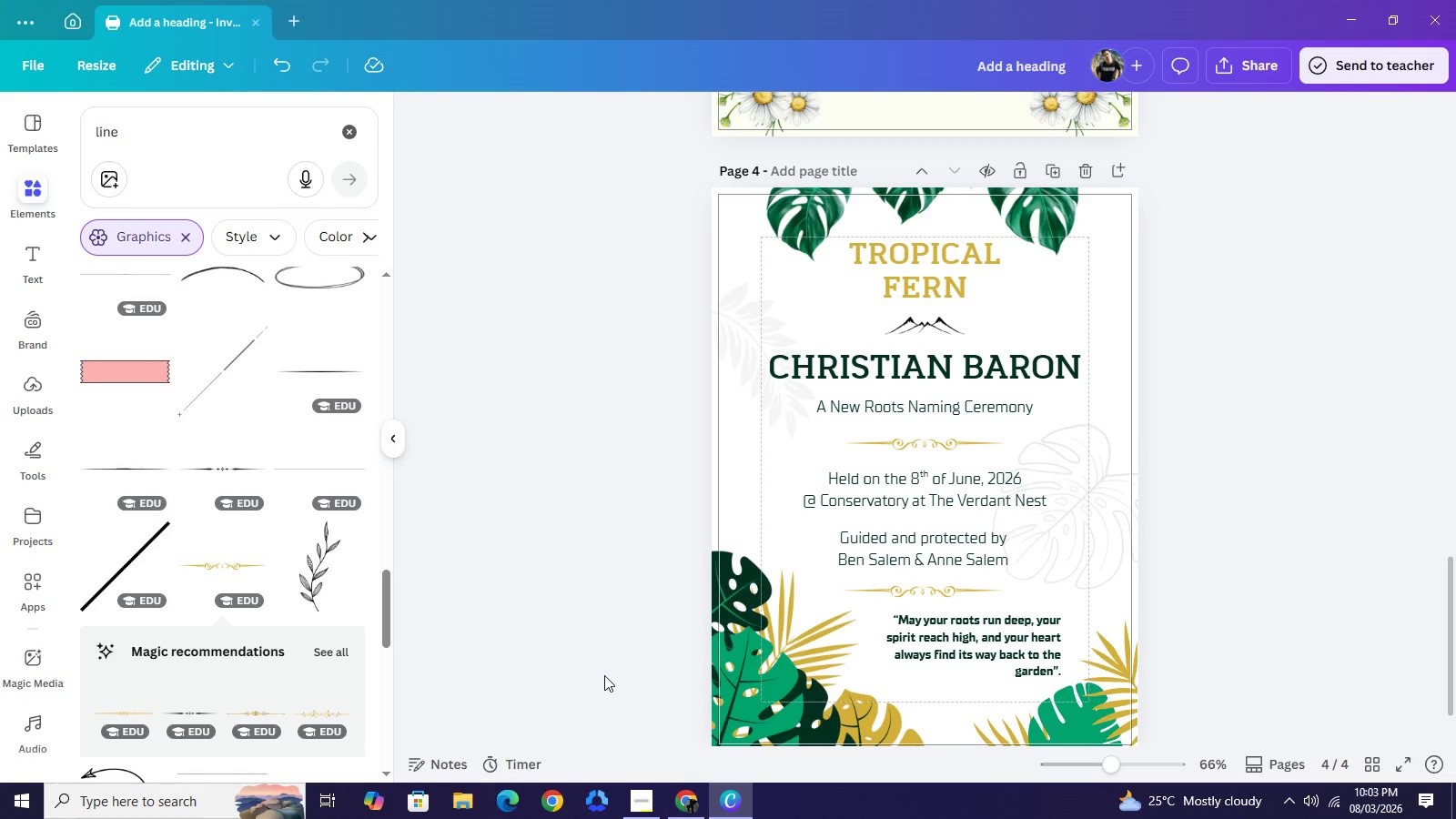 
wait(18.34)
 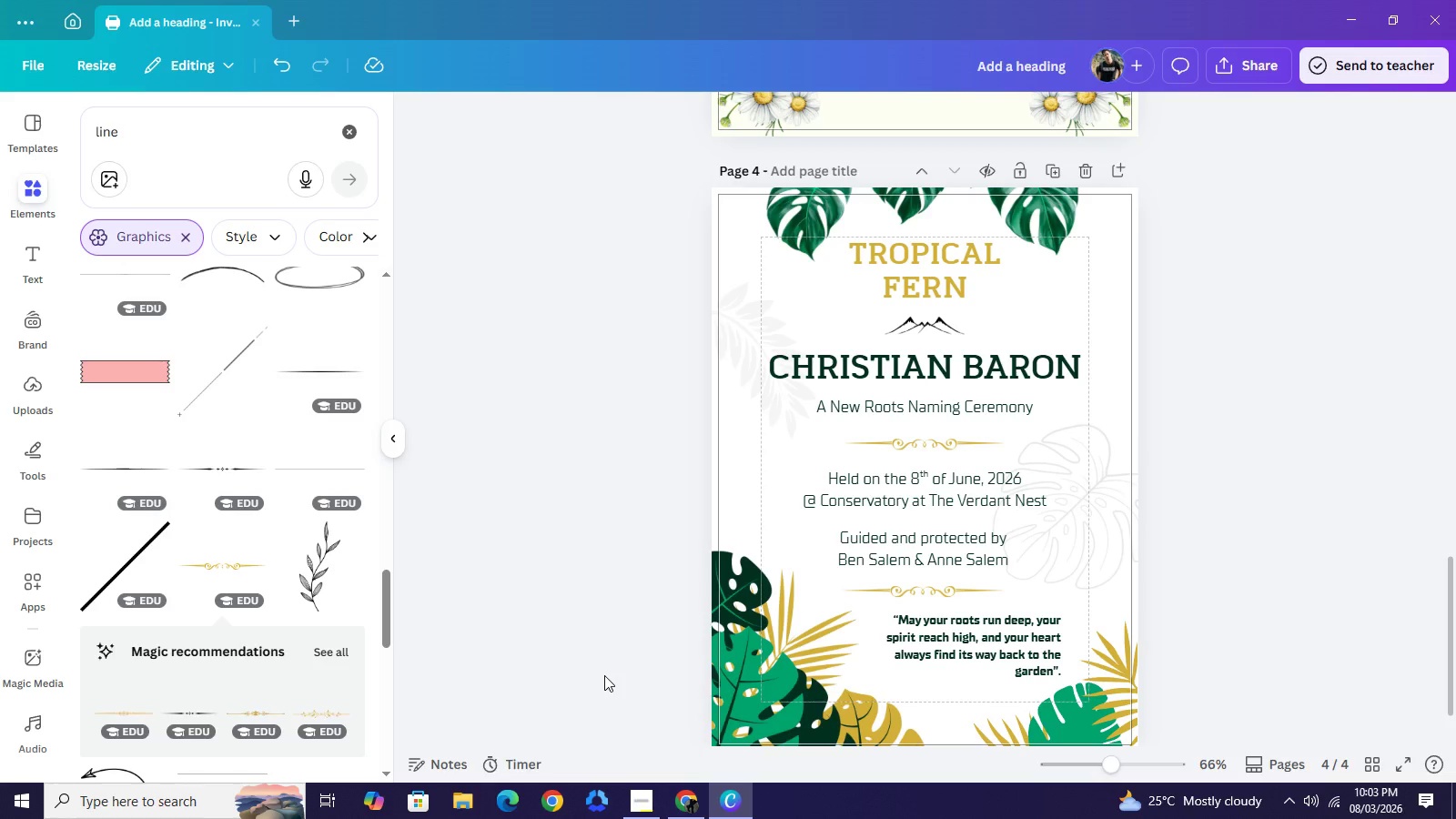 
scroll: coordinate [642, 326], scroll_direction: up, amount: 5.0
 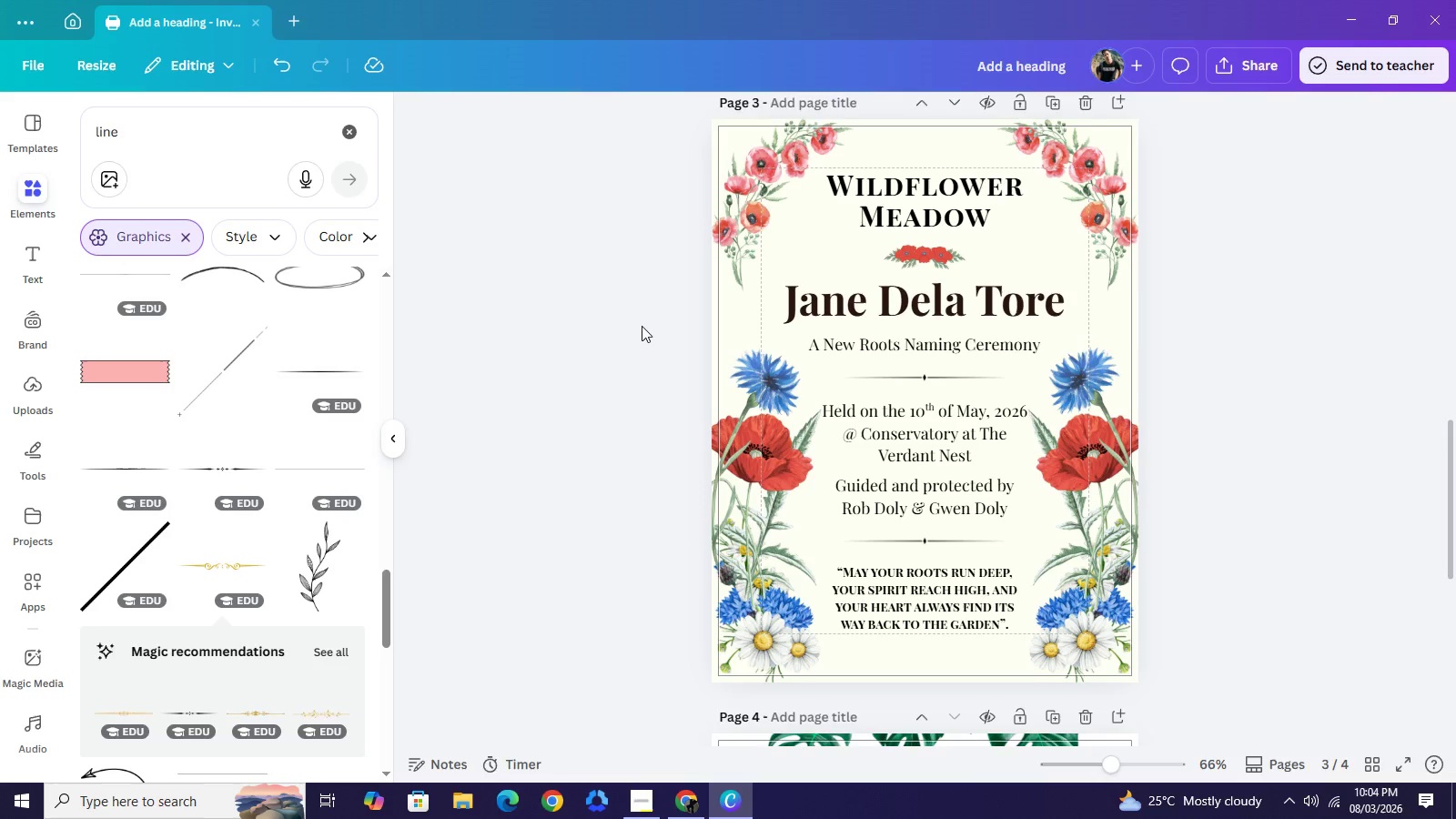 
scroll: coordinate [642, 326], scroll_direction: down, amount: 4.0
 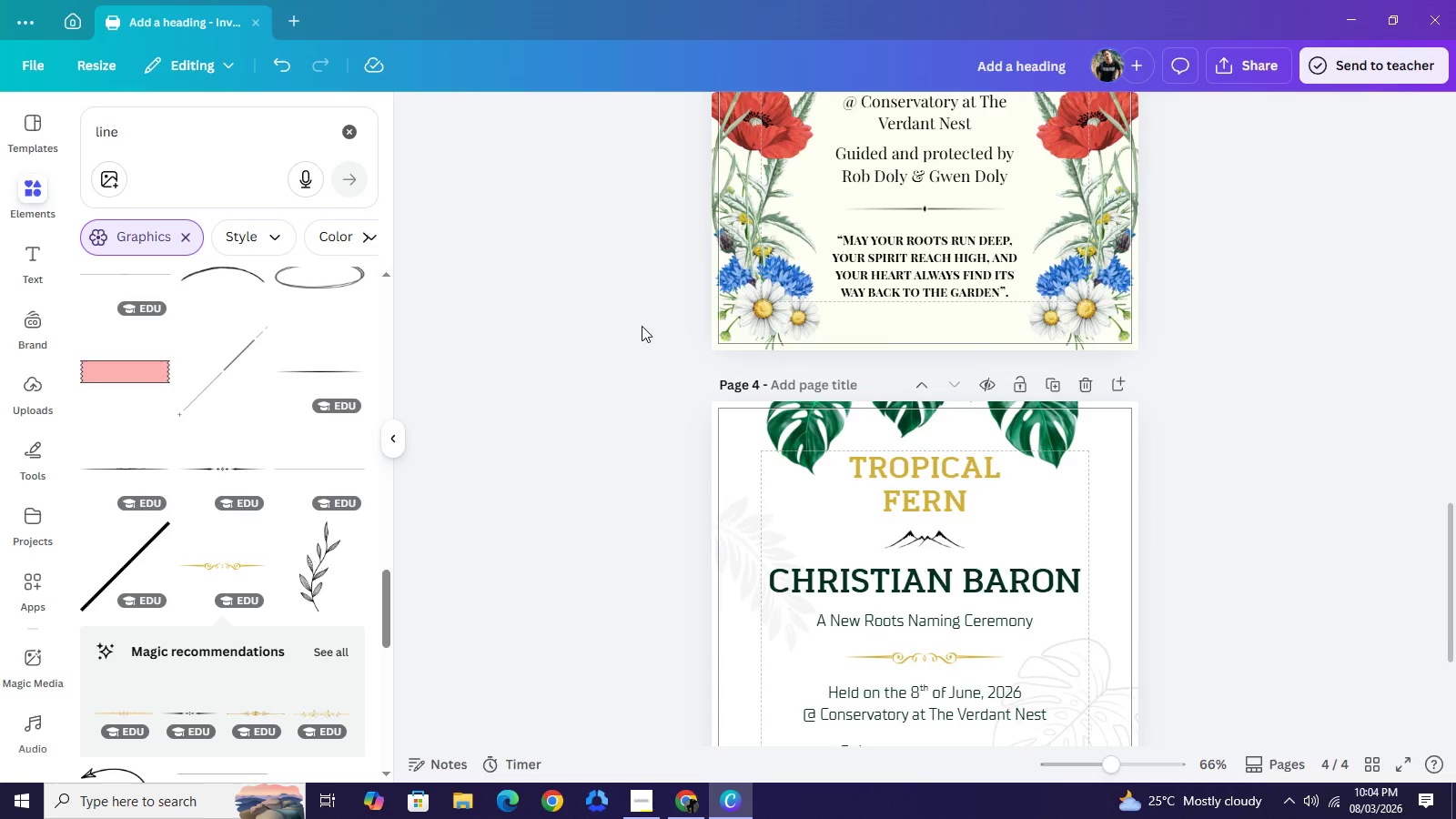 
scroll: coordinate [638, 326], scroll_direction: up, amount: 8.0
 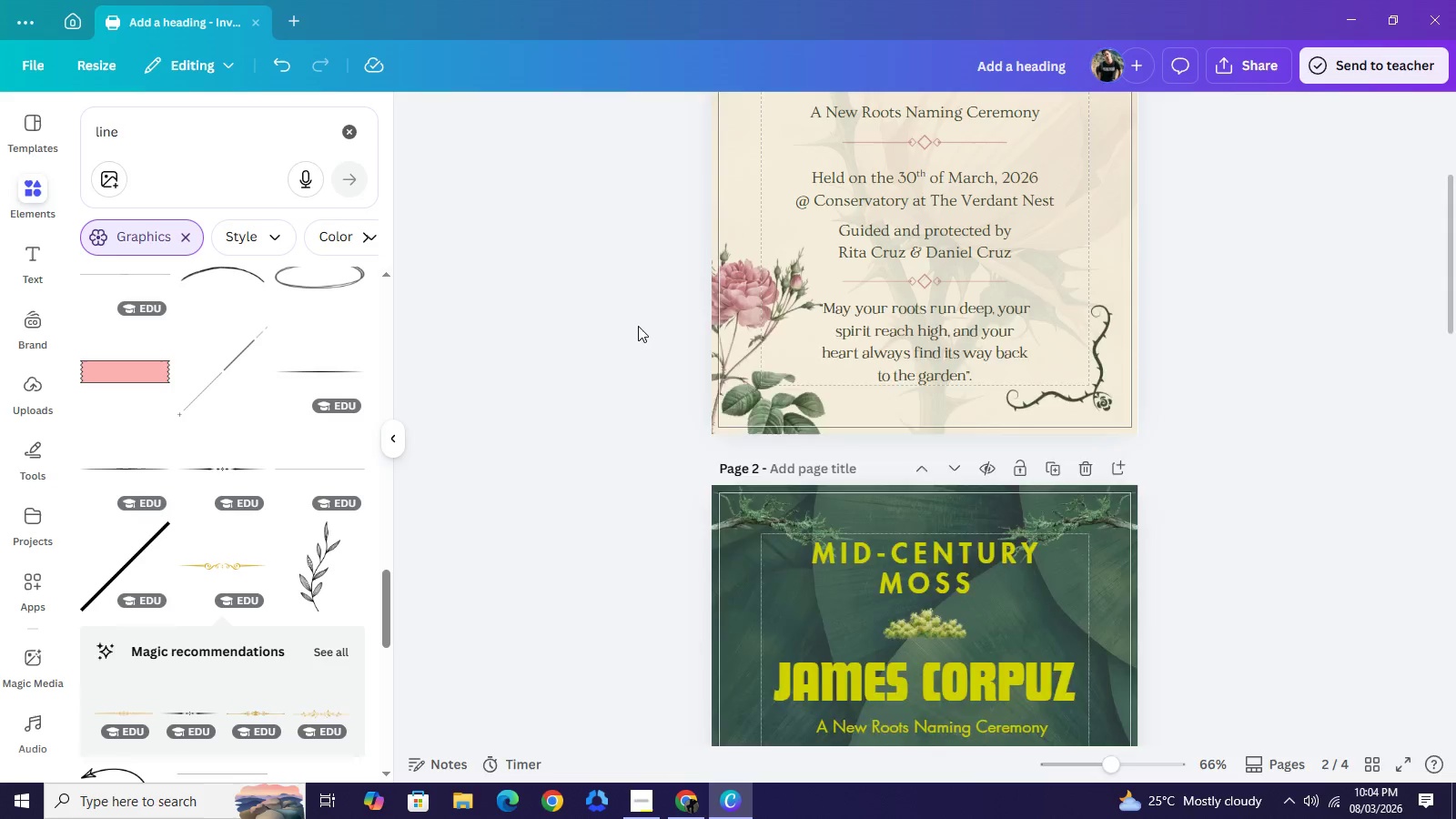 
scroll: coordinate [637, 326], scroll_direction: down, amount: 9.0
 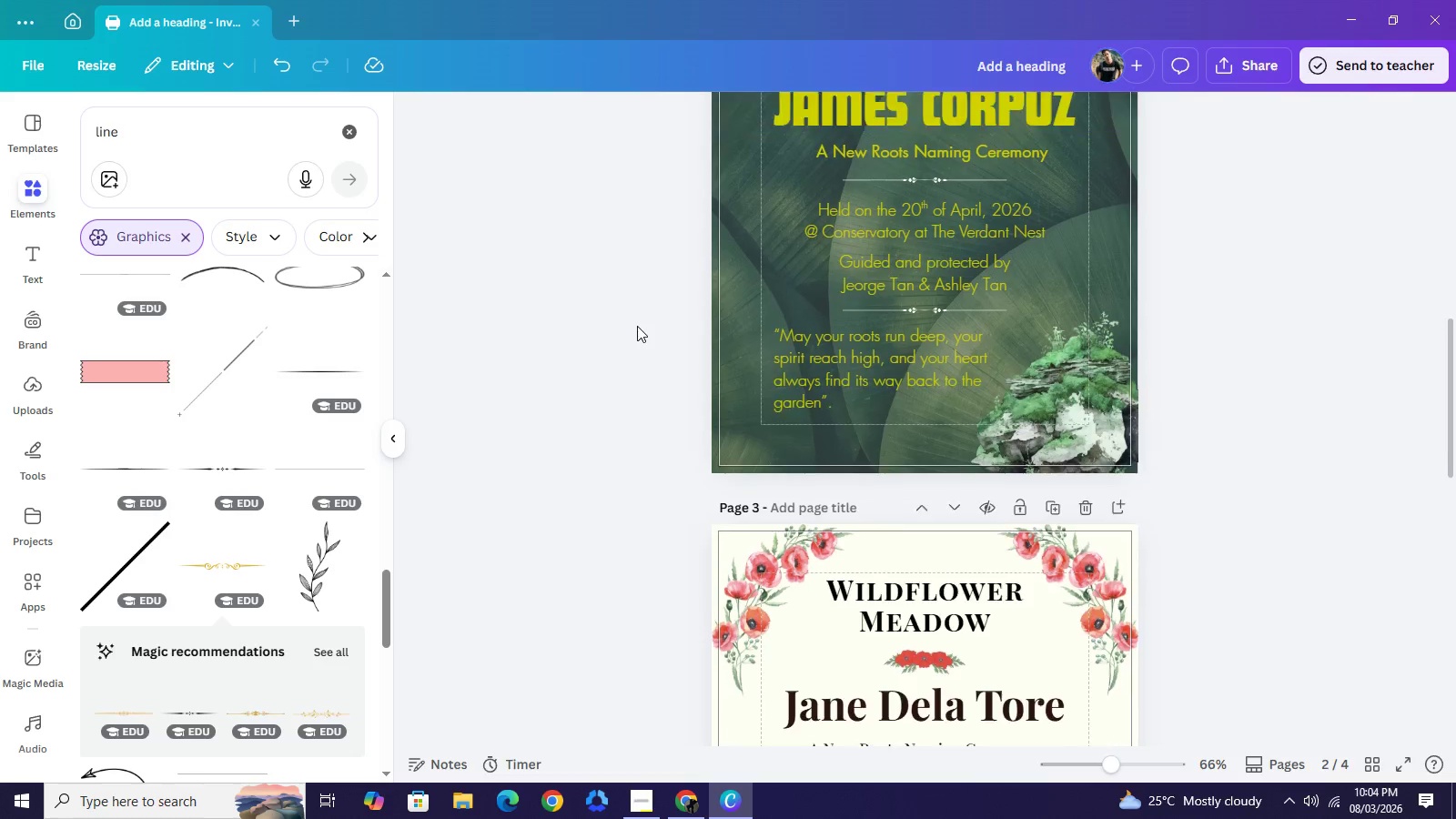 
scroll: coordinate [637, 326], scroll_direction: up, amount: 3.0
 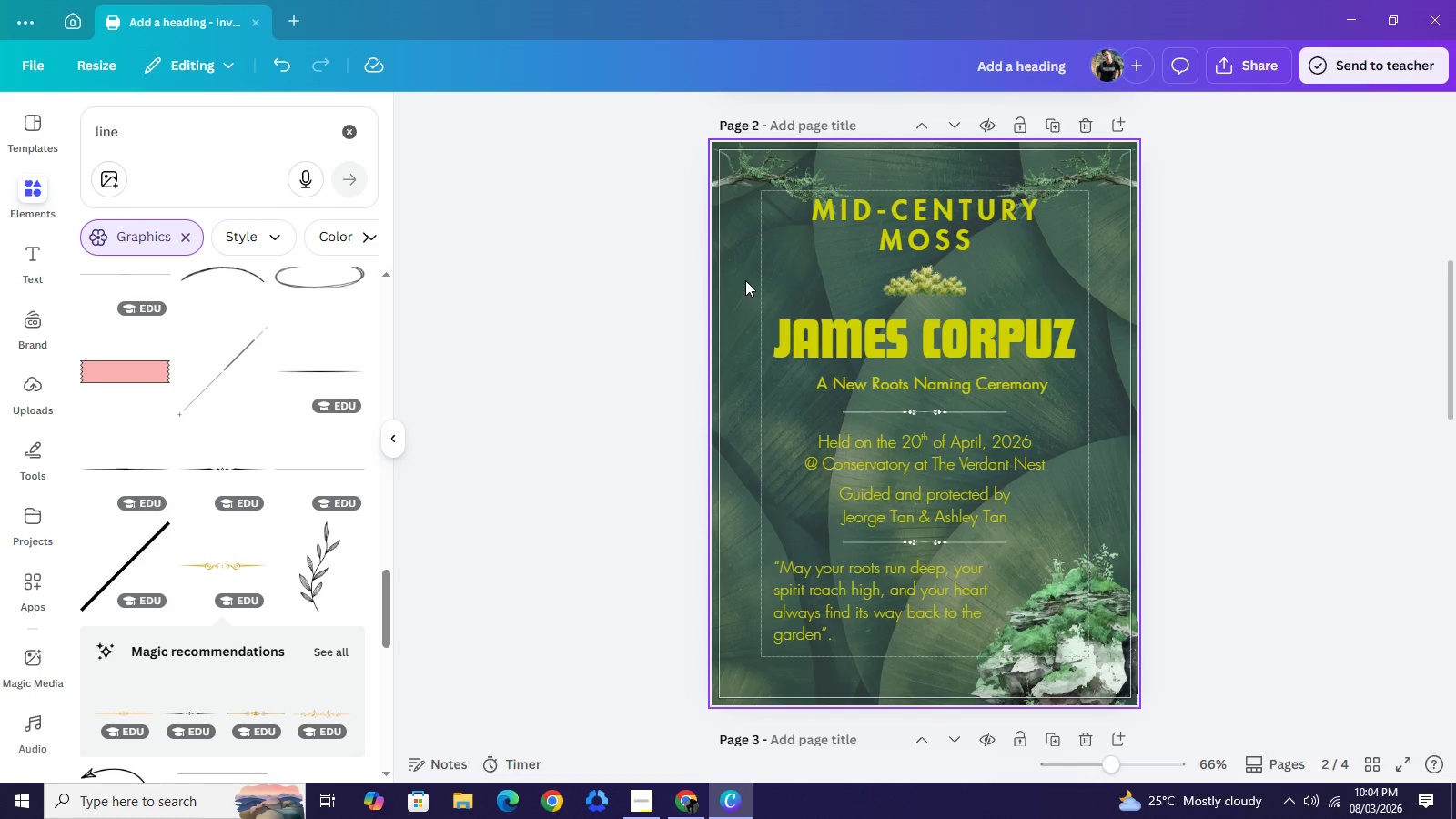 
left_click([745, 280])
 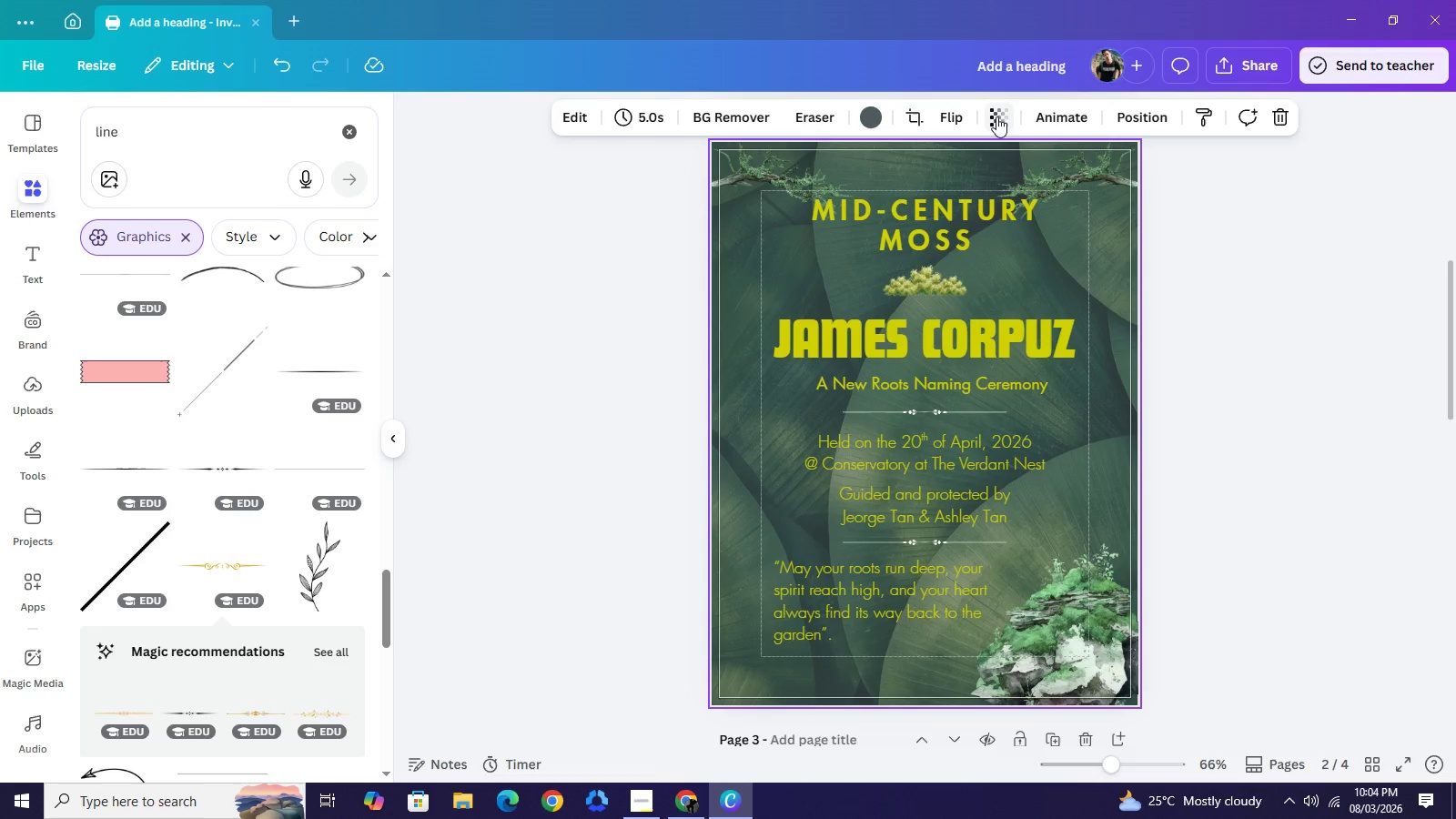 
left_click([996, 116])
 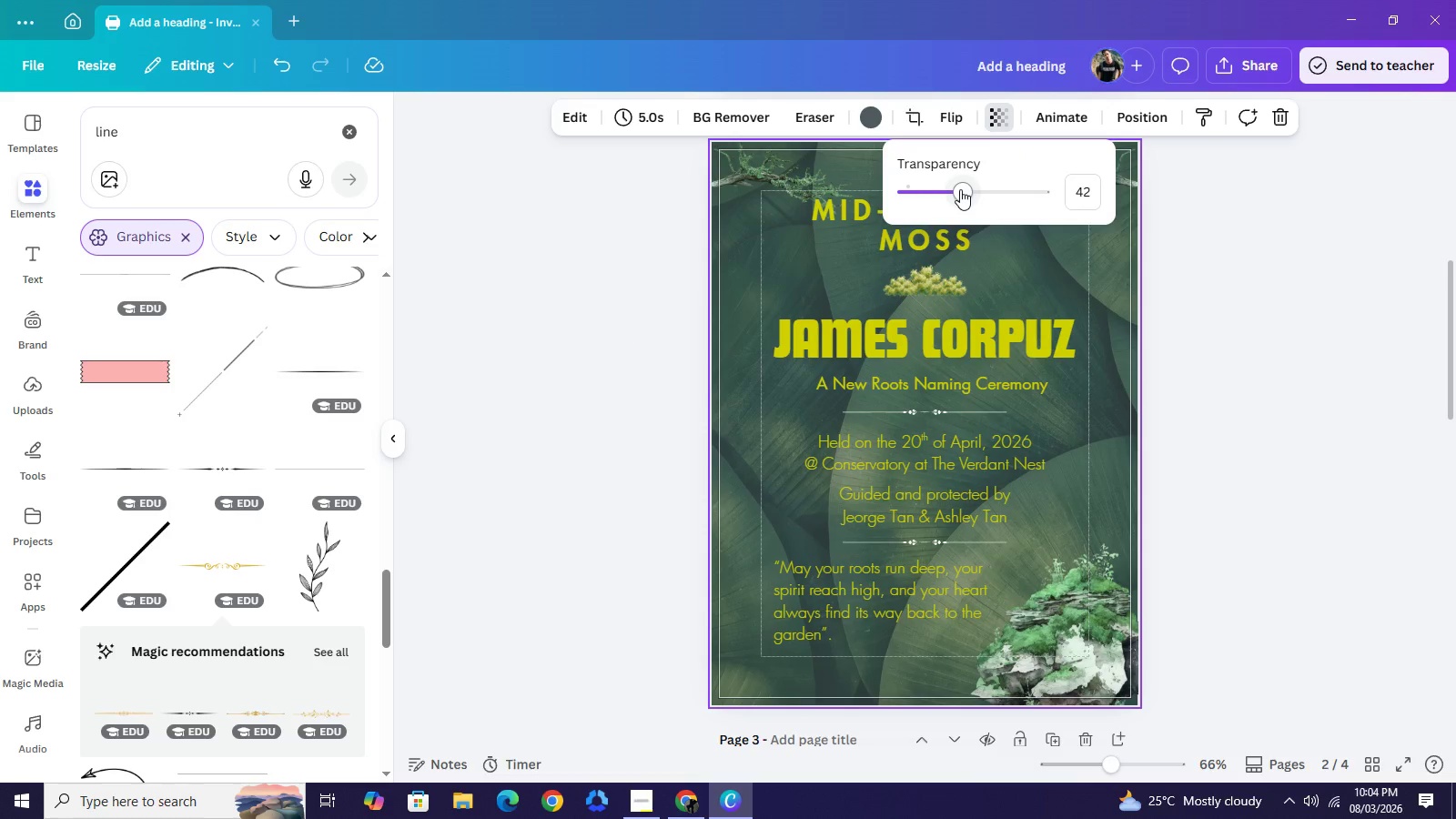 
left_click_drag(start_coordinate=[960, 189], to_coordinate=[931, 186])
 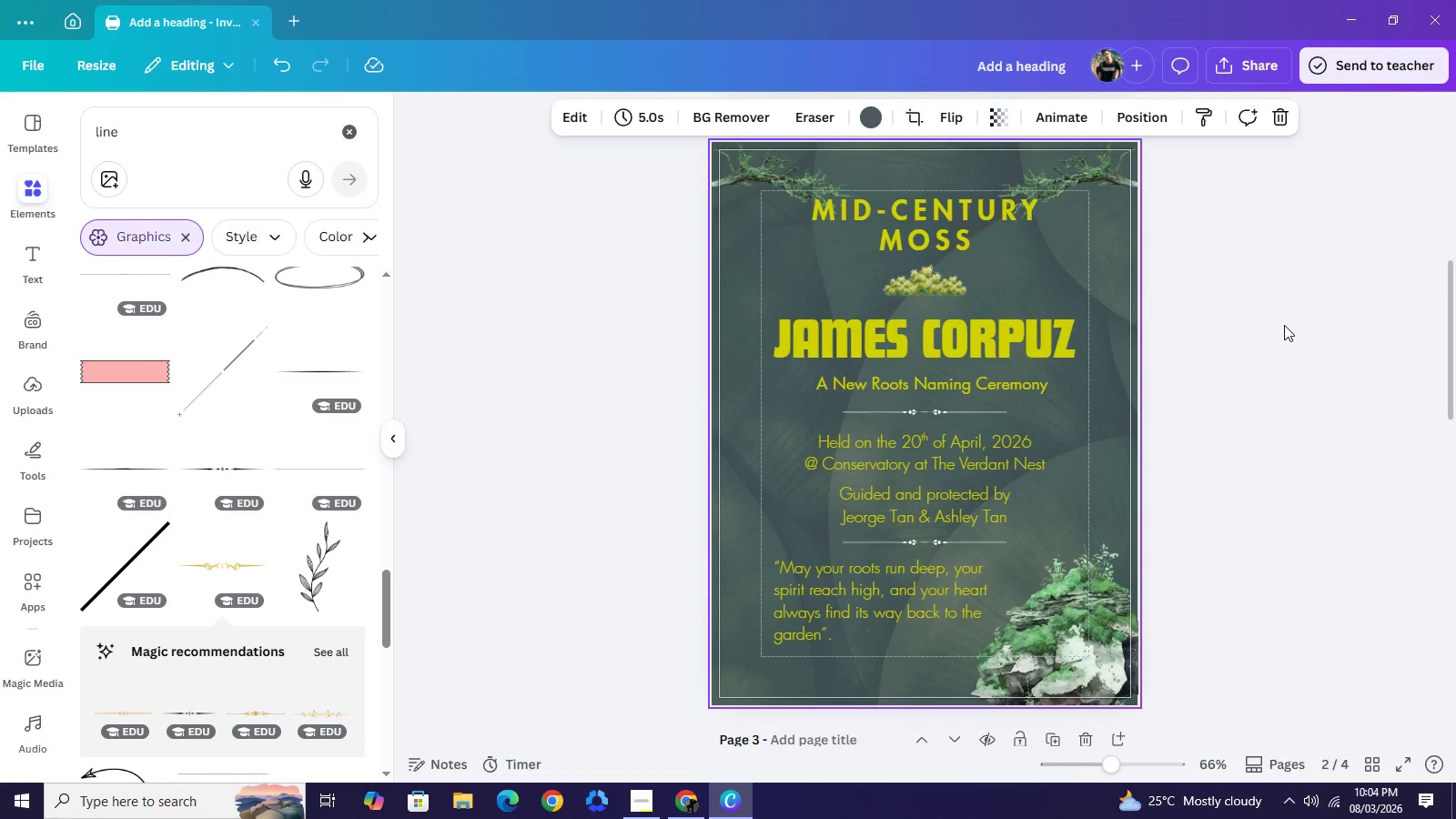 
double_click([1284, 325])
 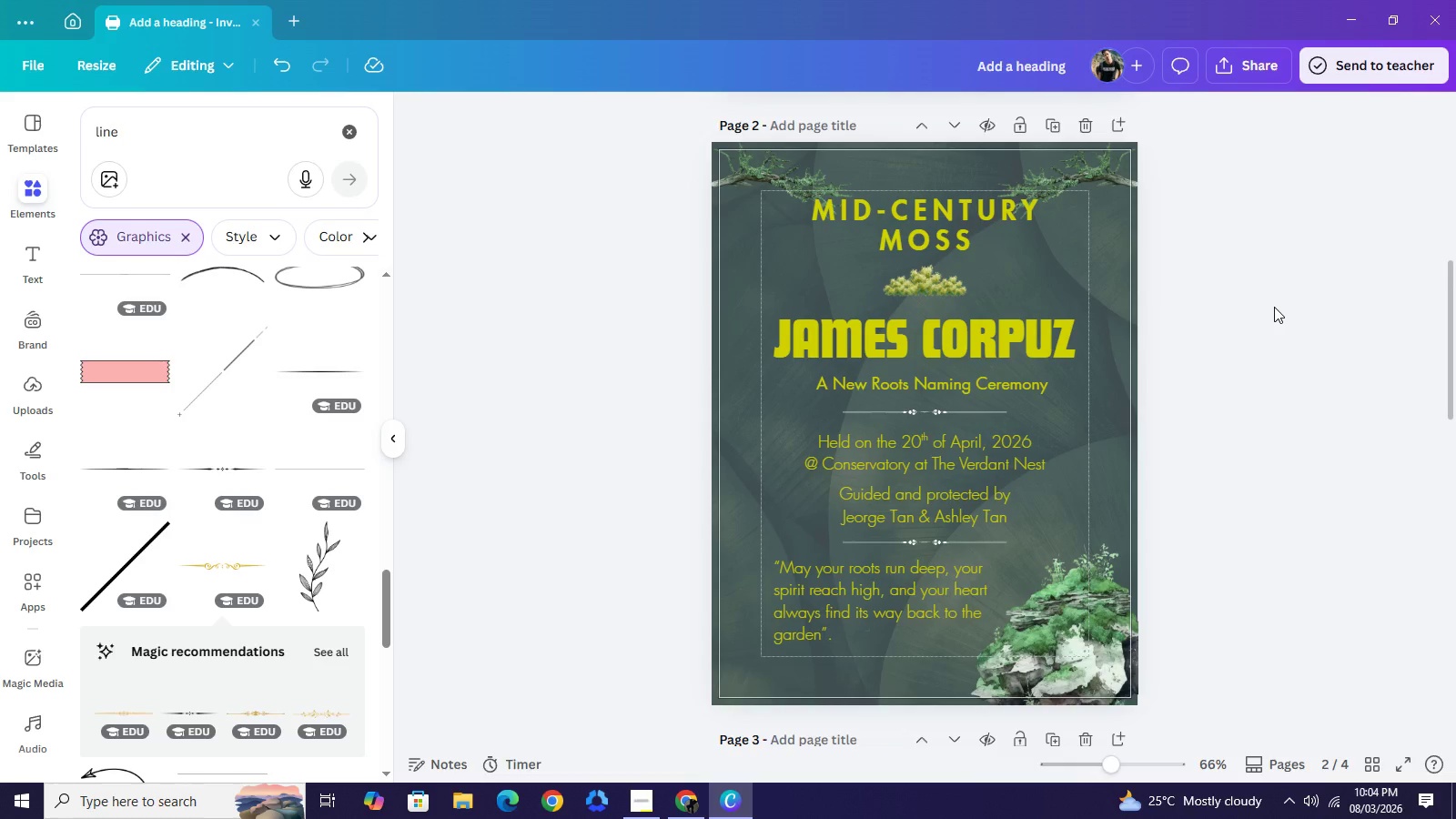 
left_click([1274, 307])
 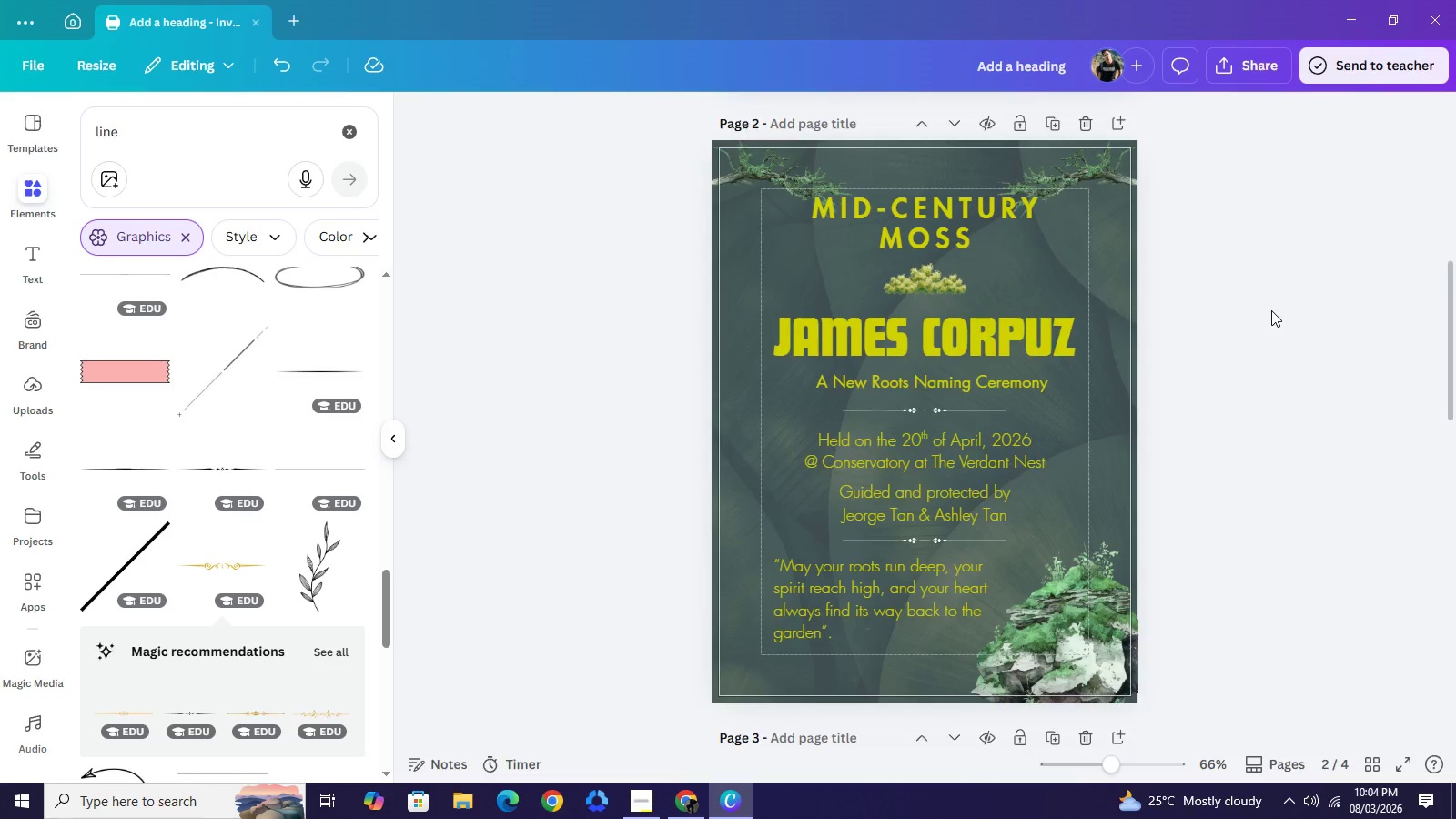 
scroll: coordinate [1271, 310], scroll_direction: down, amount: 1.0
 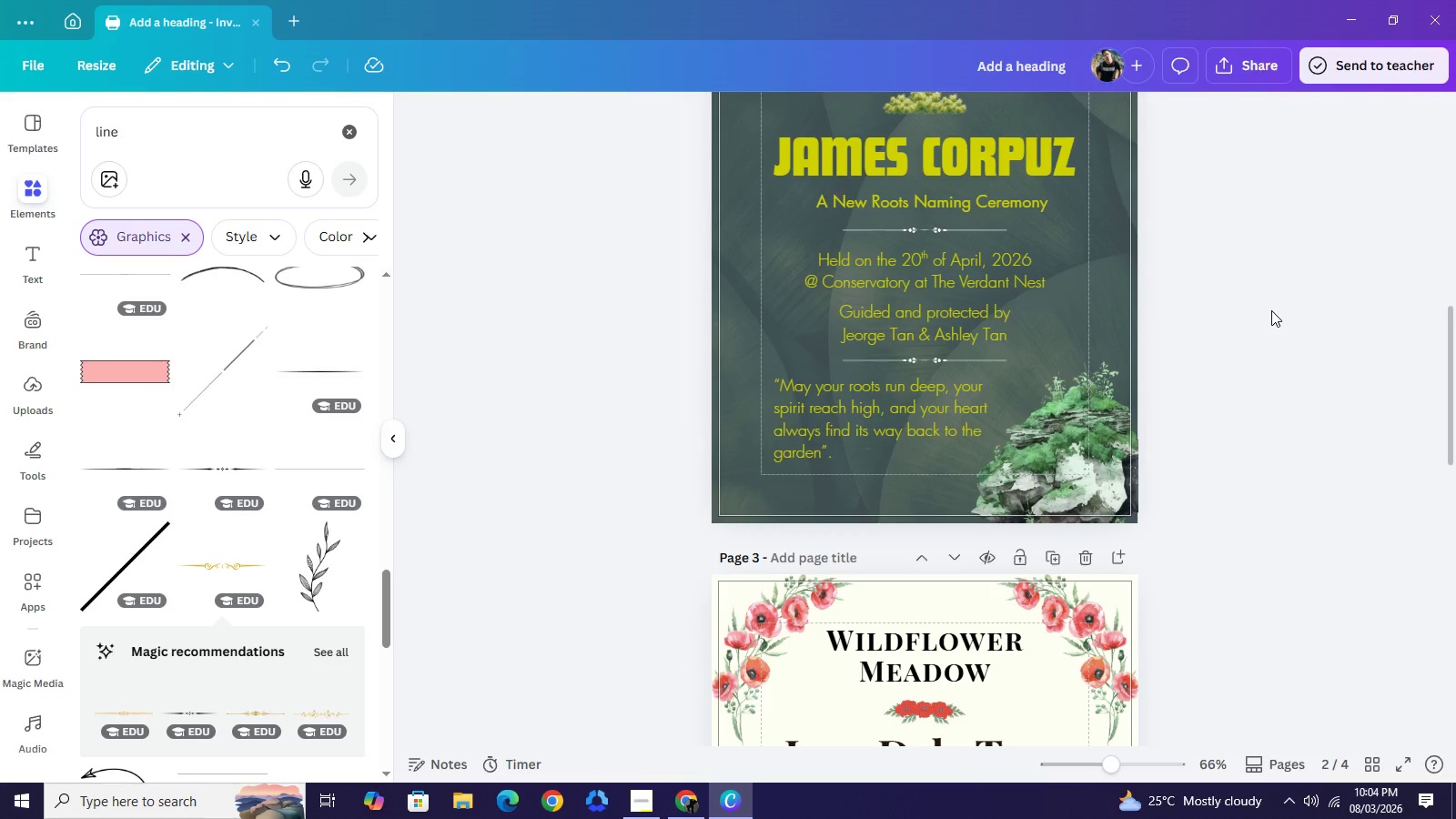 
scroll: coordinate [1271, 310], scroll_direction: up, amount: 1.0
 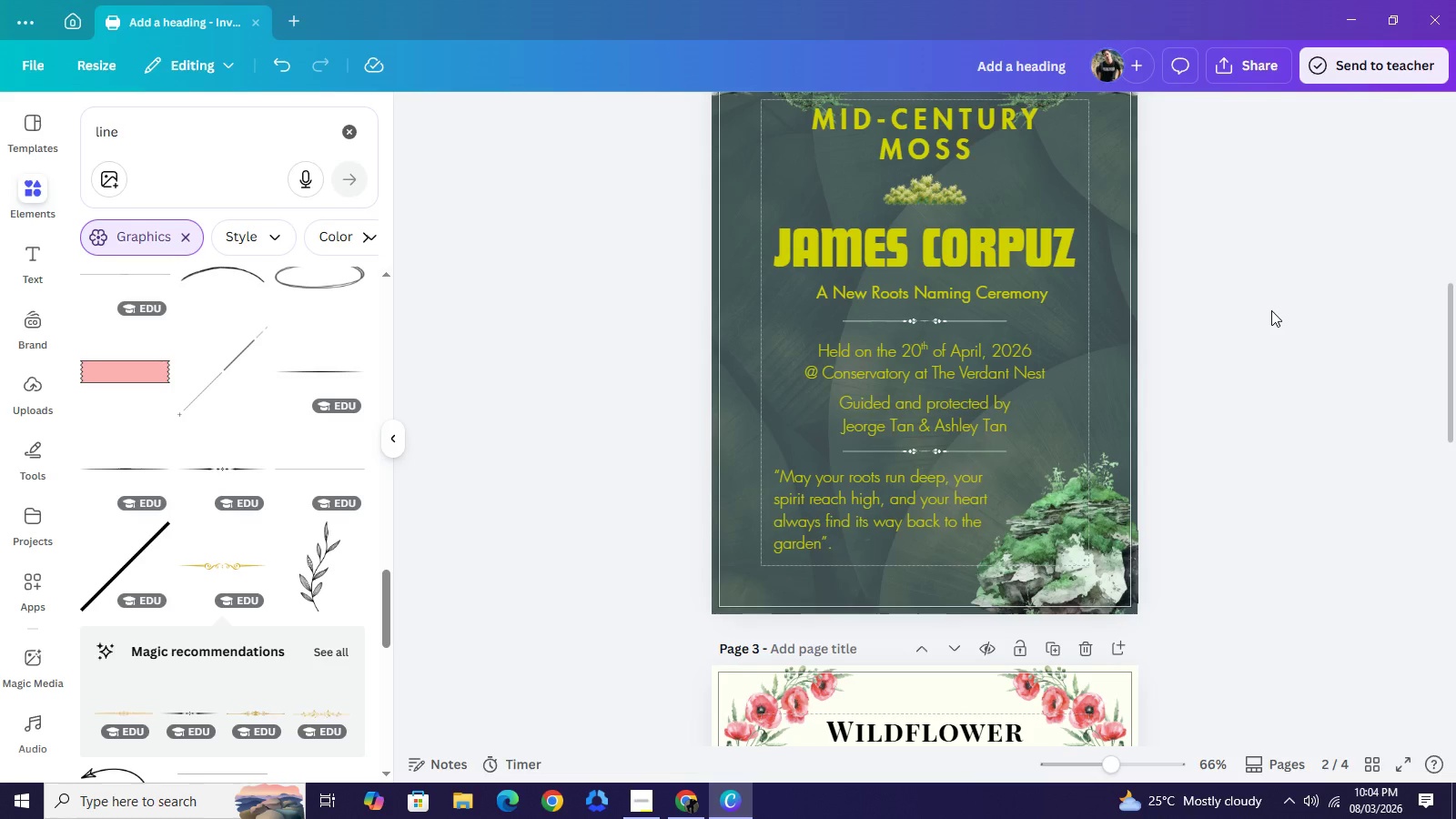 
left_click([1271, 310])
 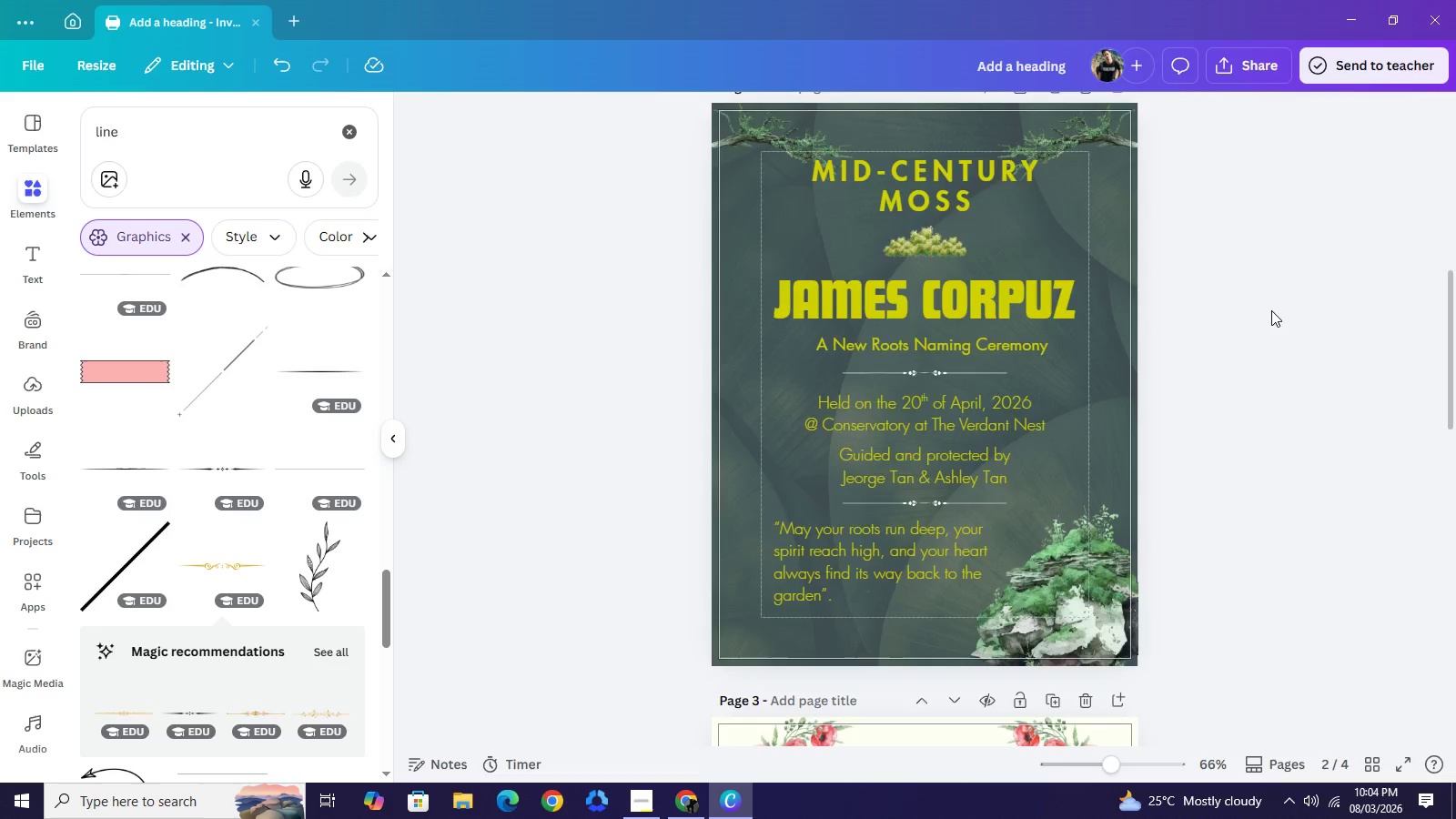 
scroll: coordinate [1271, 310], scroll_direction: up, amount: 2.0
 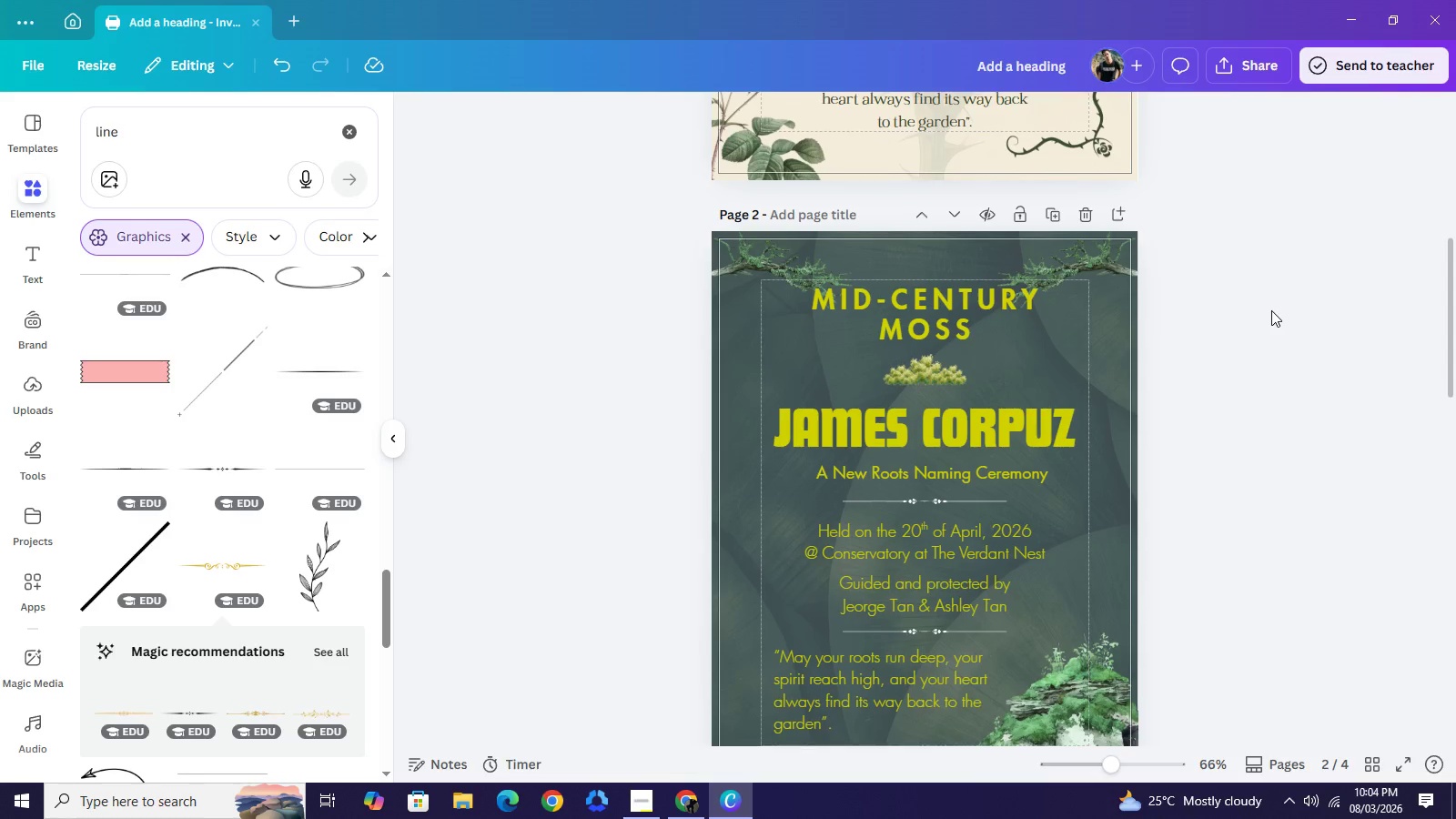 
scroll: coordinate [1269, 310], scroll_direction: down, amount: 5.0
 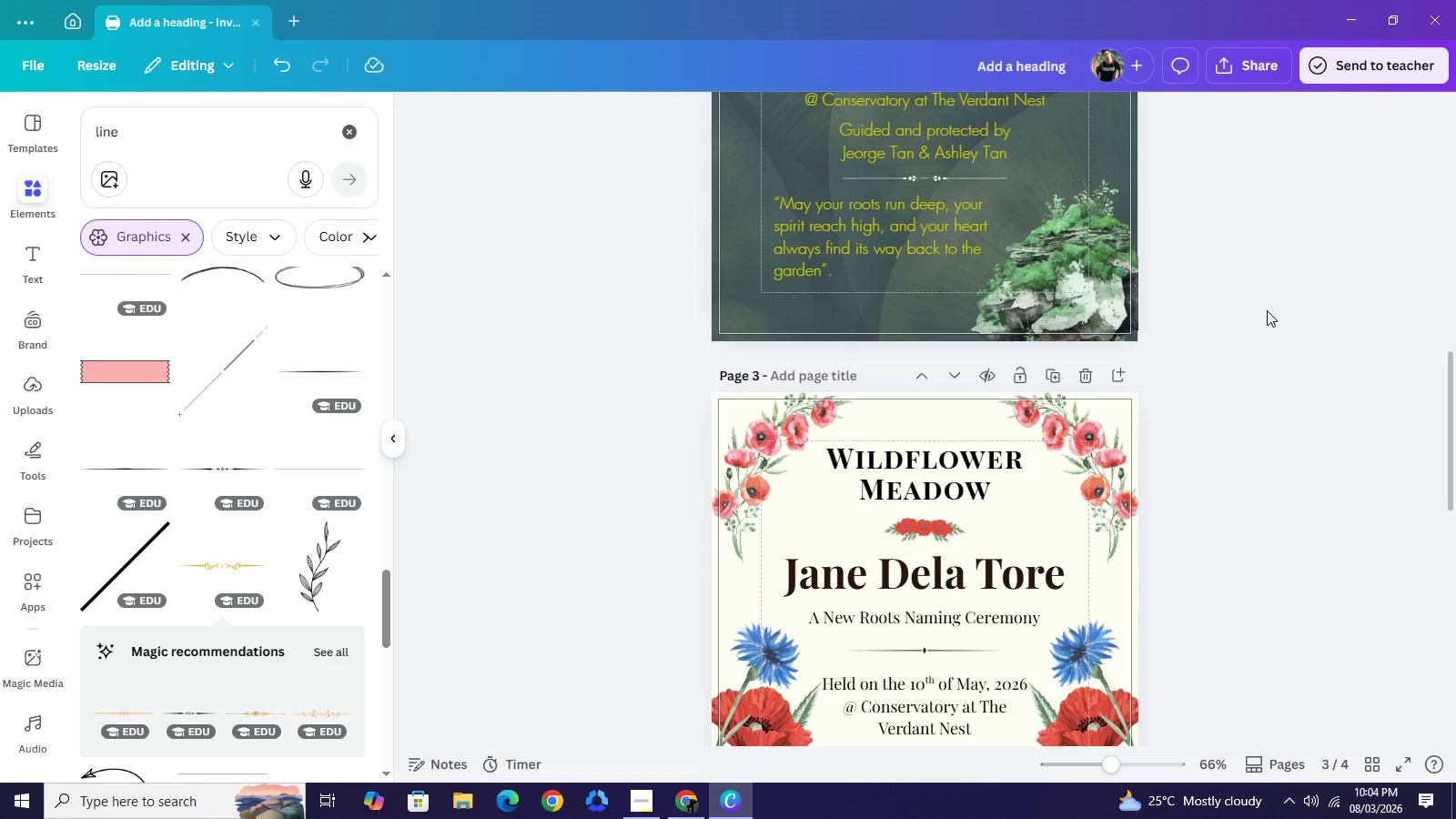 
scroll: coordinate [1267, 310], scroll_direction: up, amount: 2.0
 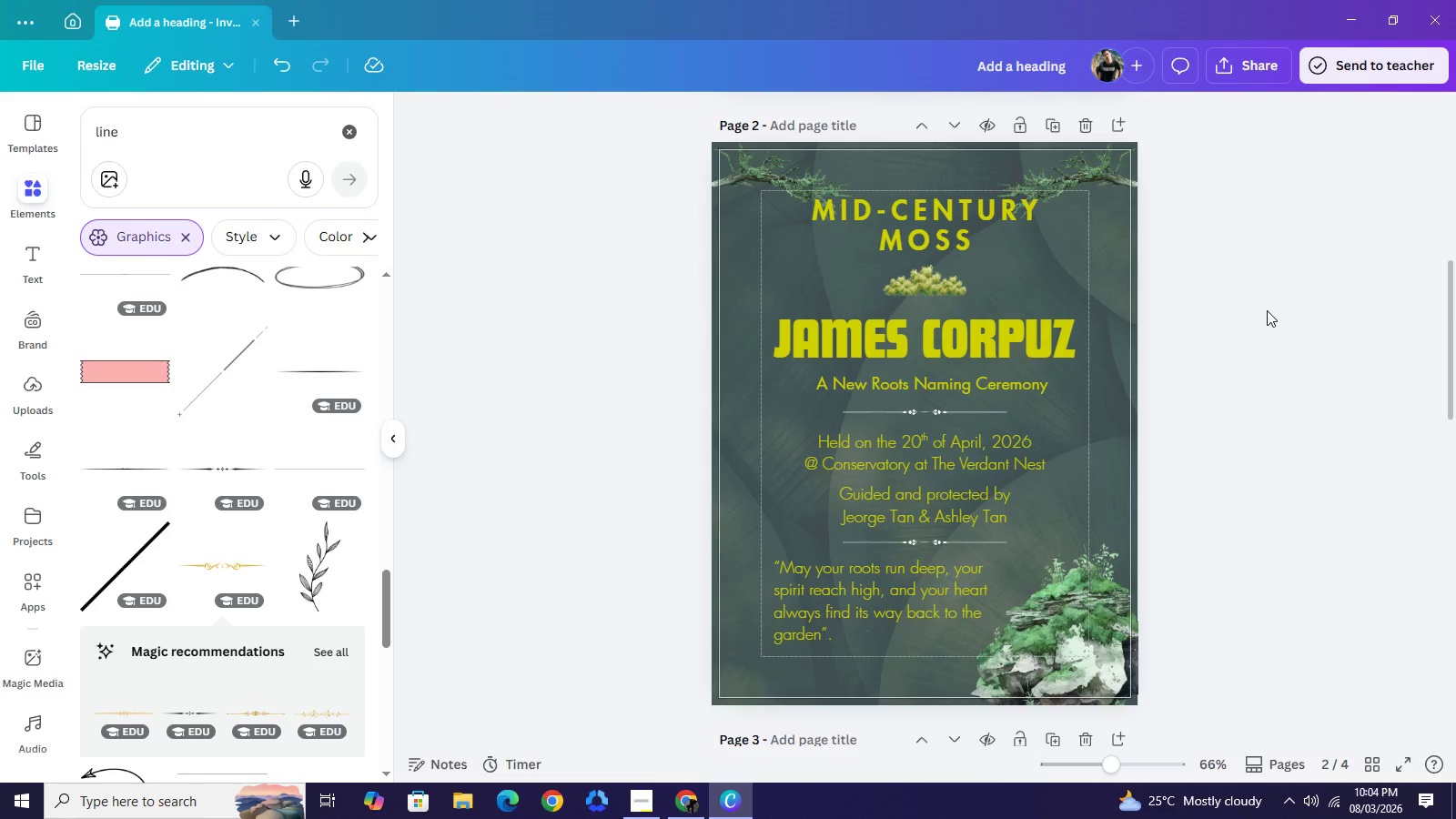 
scroll: coordinate [1267, 310], scroll_direction: down, amount: 2.0
 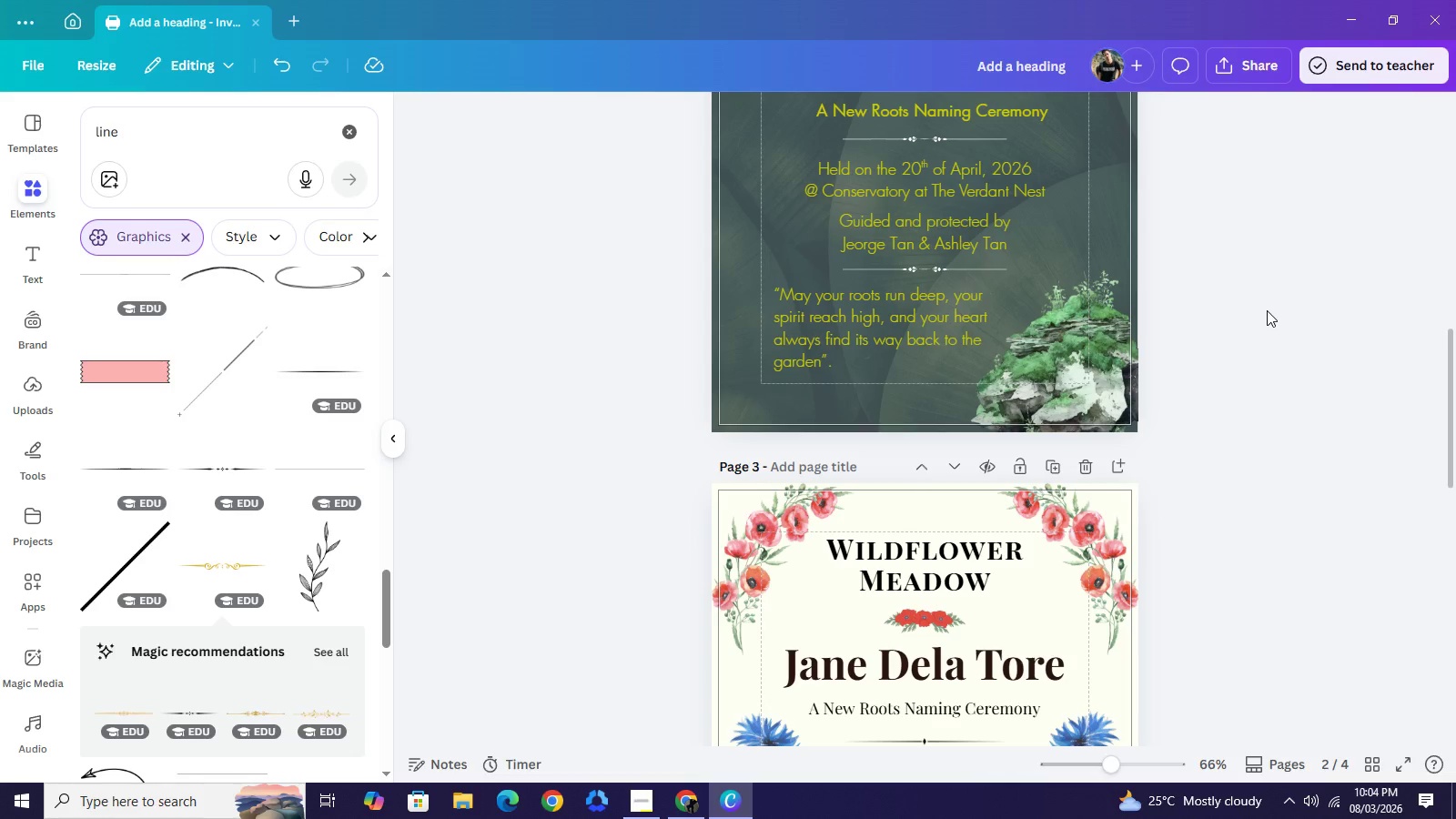 
scroll: coordinate [1267, 310], scroll_direction: up, amount: 3.0
 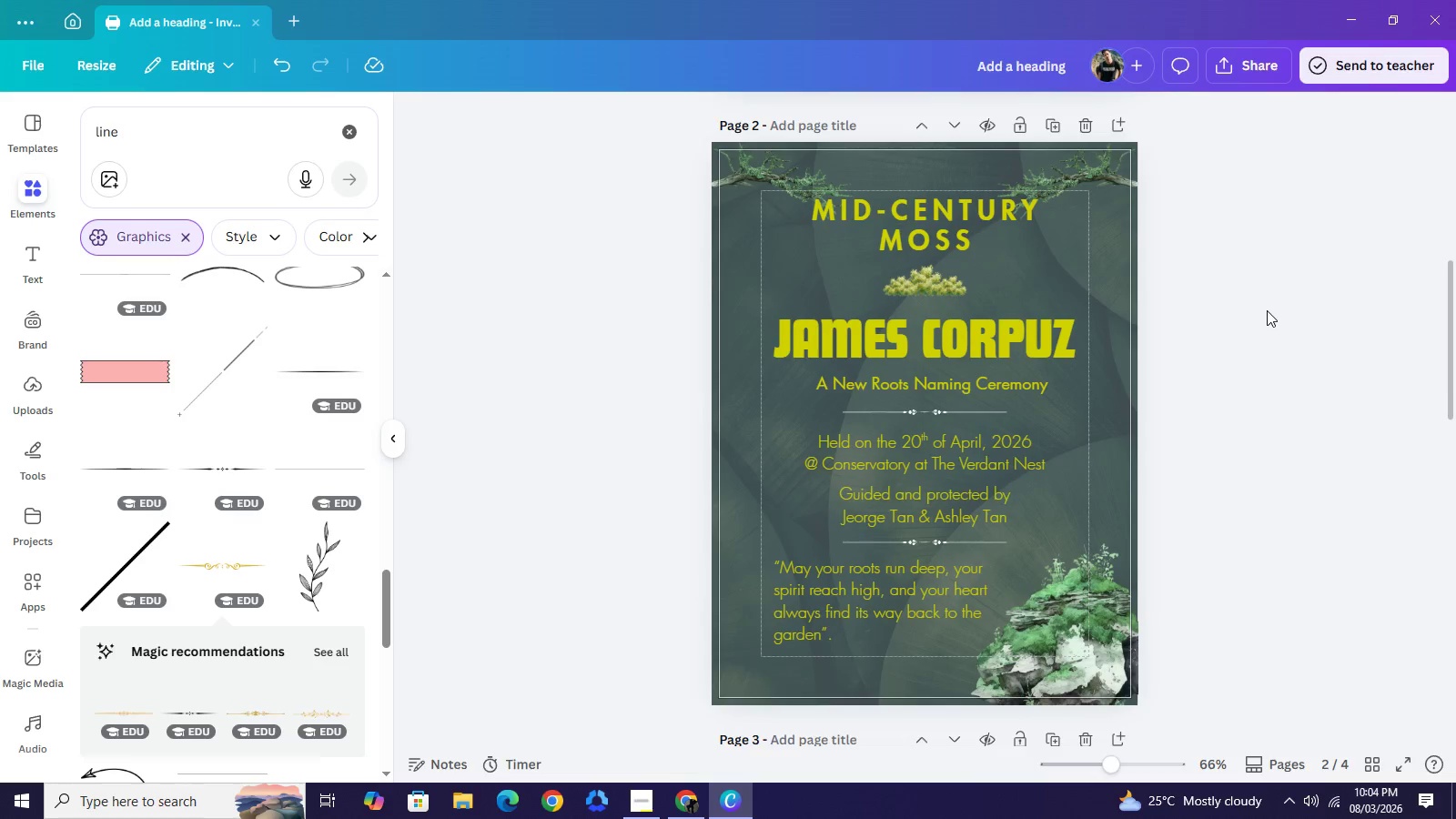 
scroll: coordinate [1267, 310], scroll_direction: down, amount: 8.0
 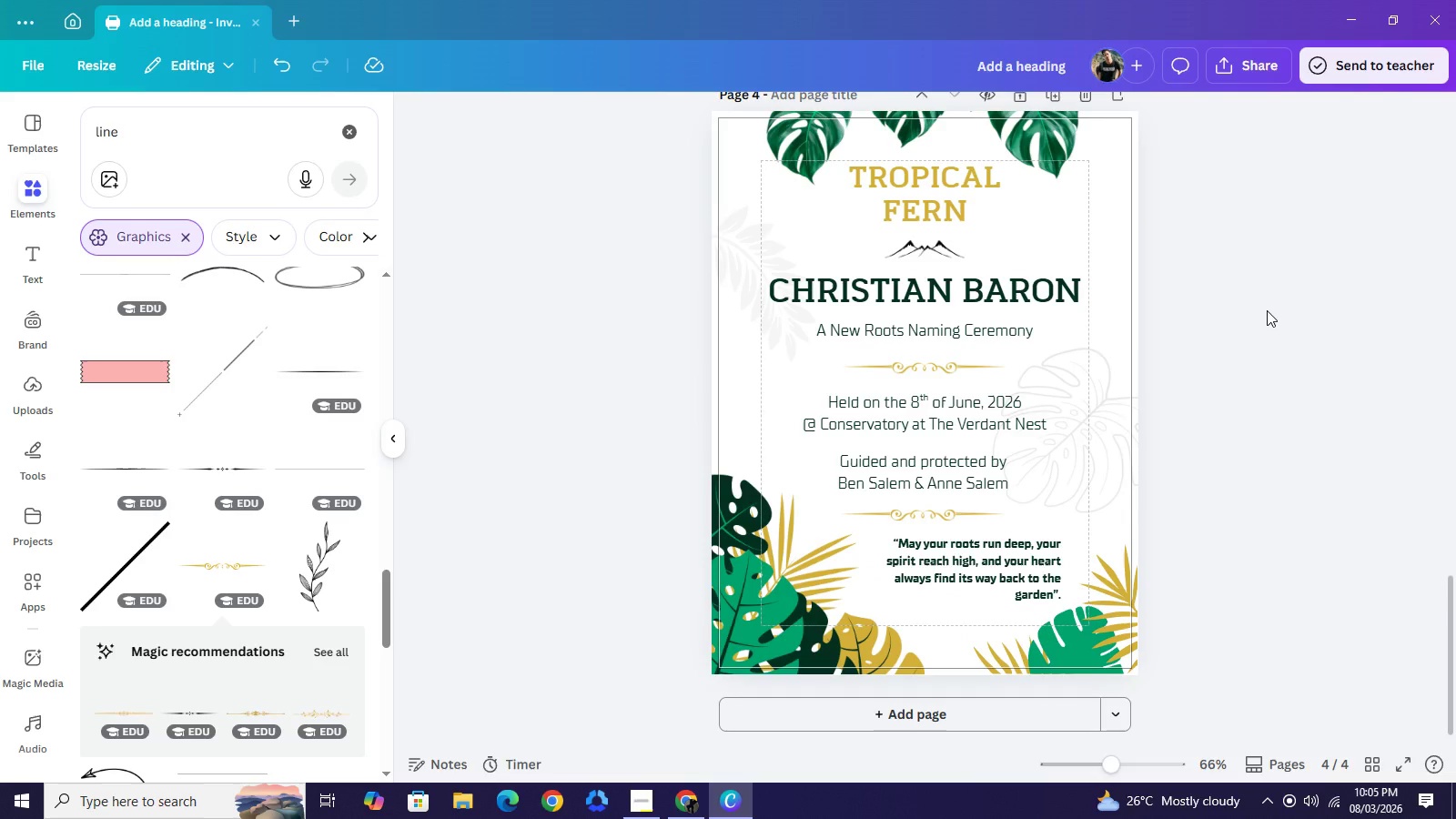 
scroll: coordinate [1051, 384], scroll_direction: down, amount: 5.0
 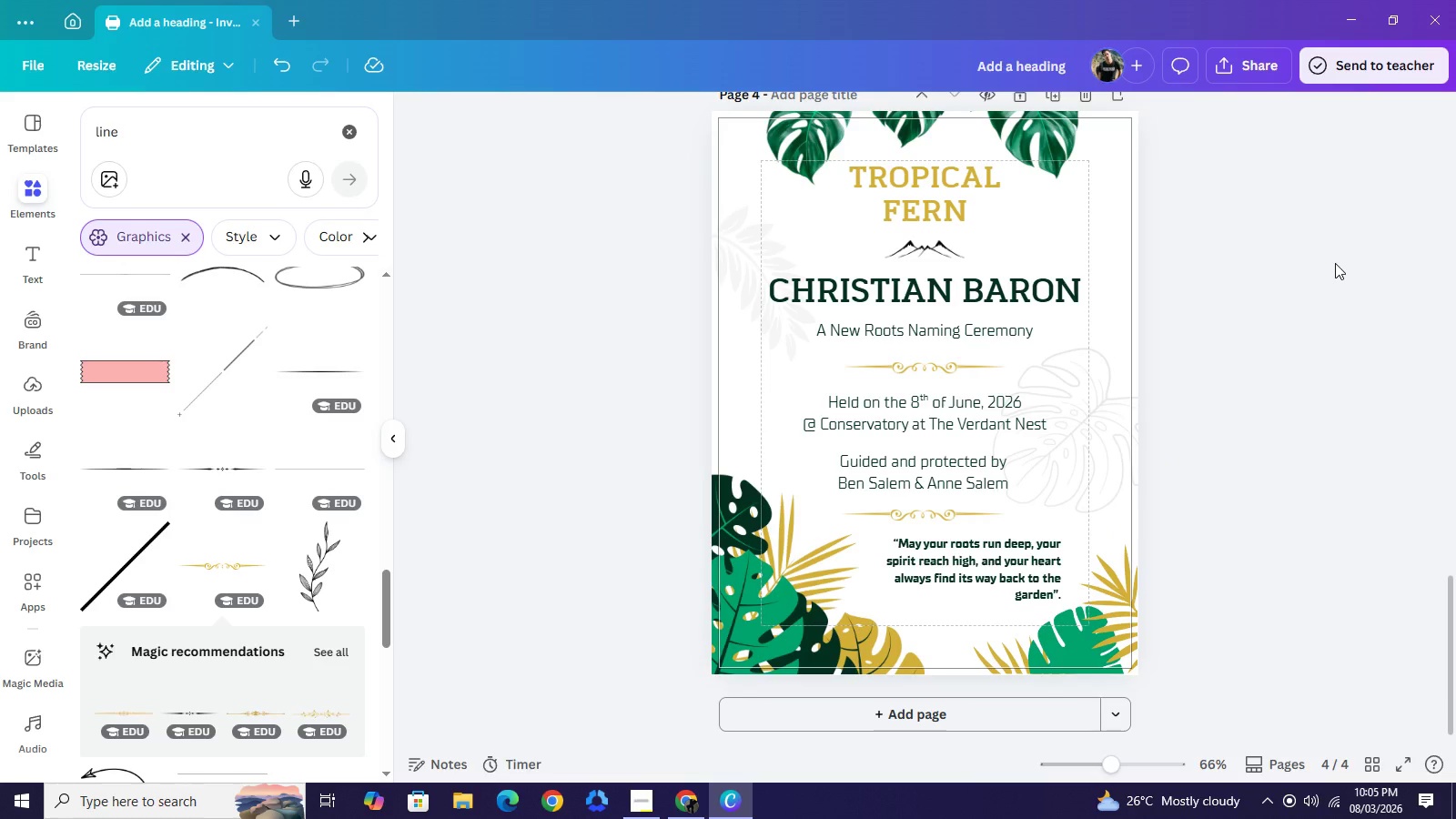 
left_click([1335, 263])
 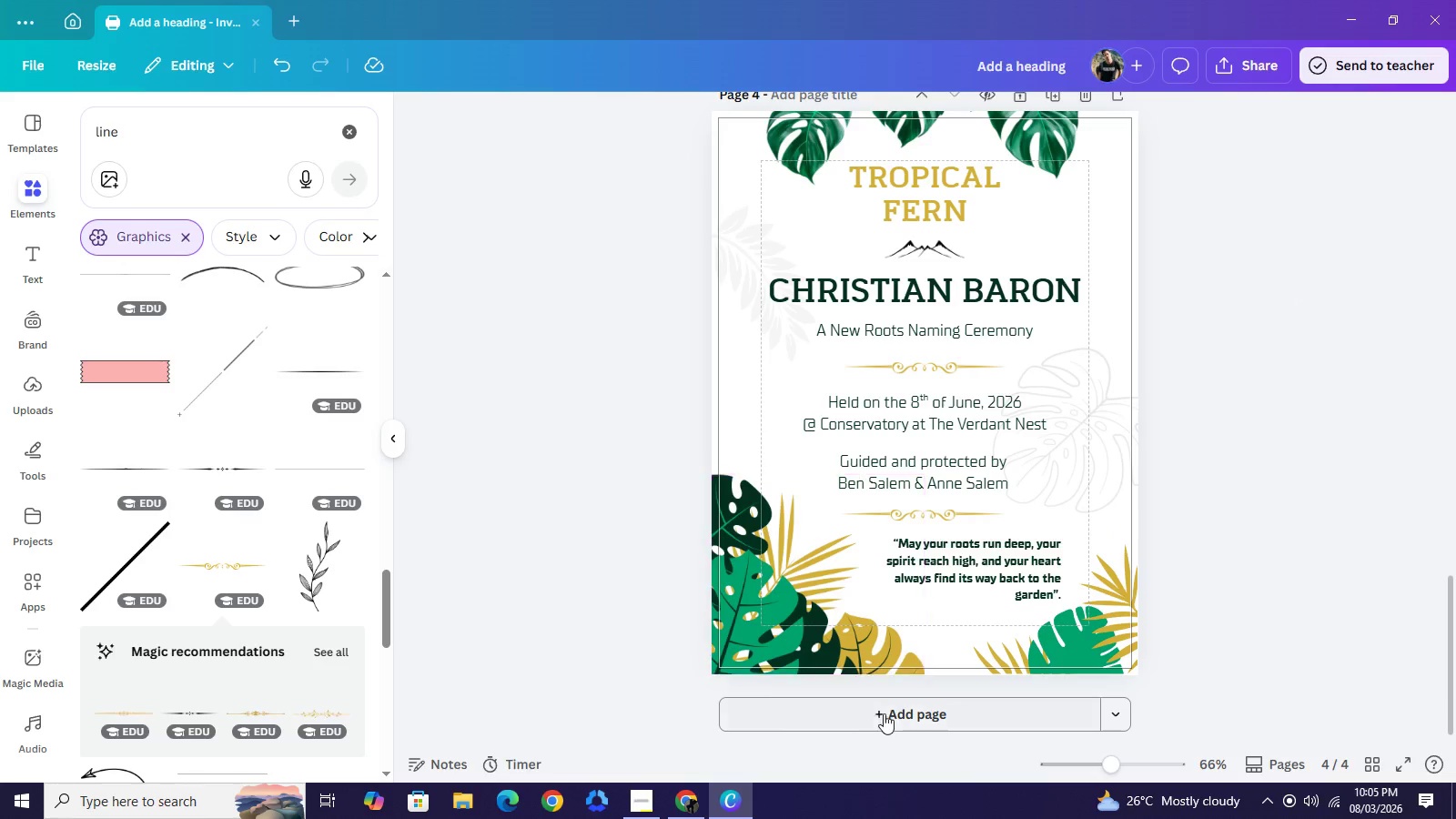 
left_click([889, 713])
 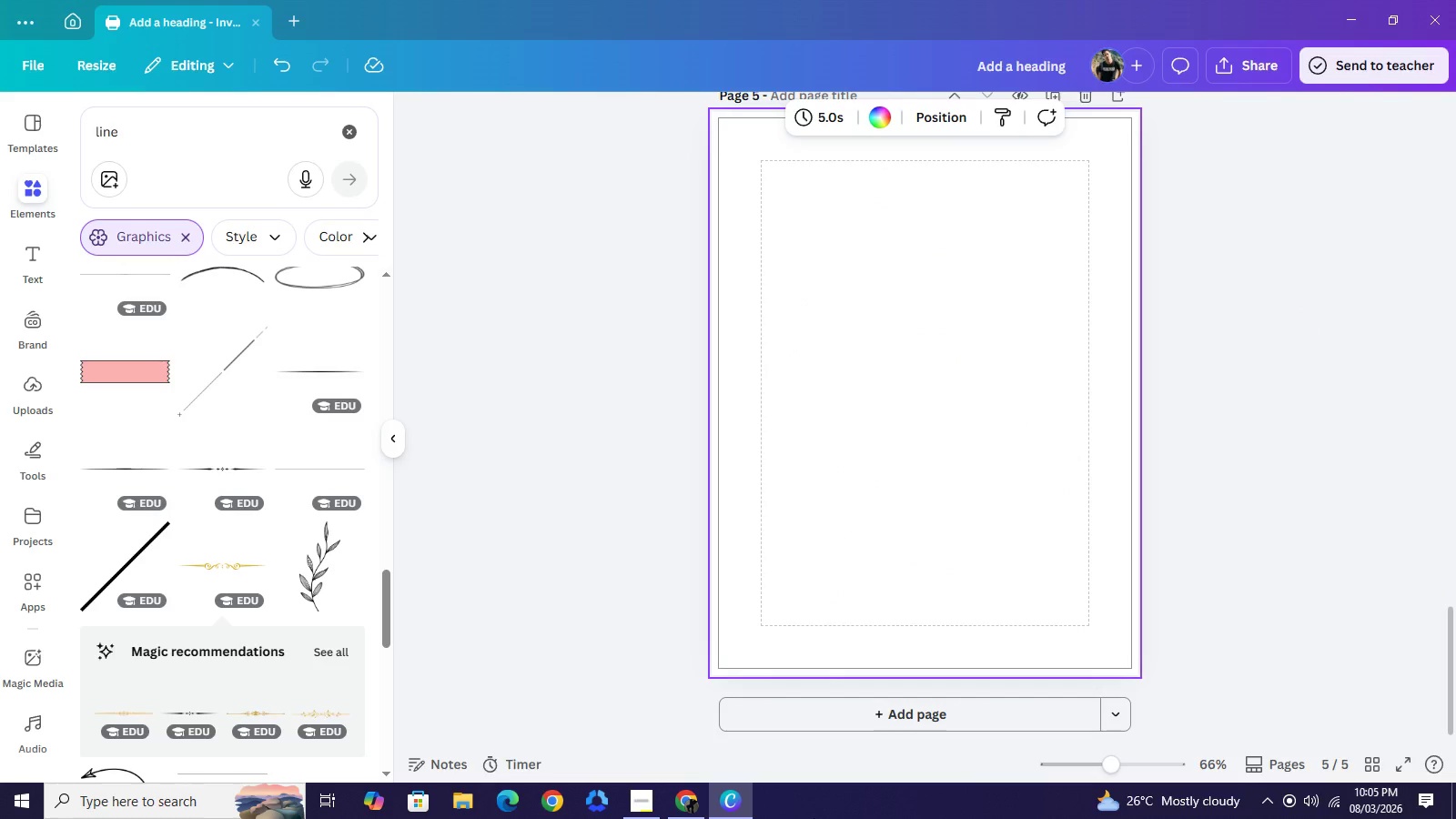 
left_click([682, 807])
 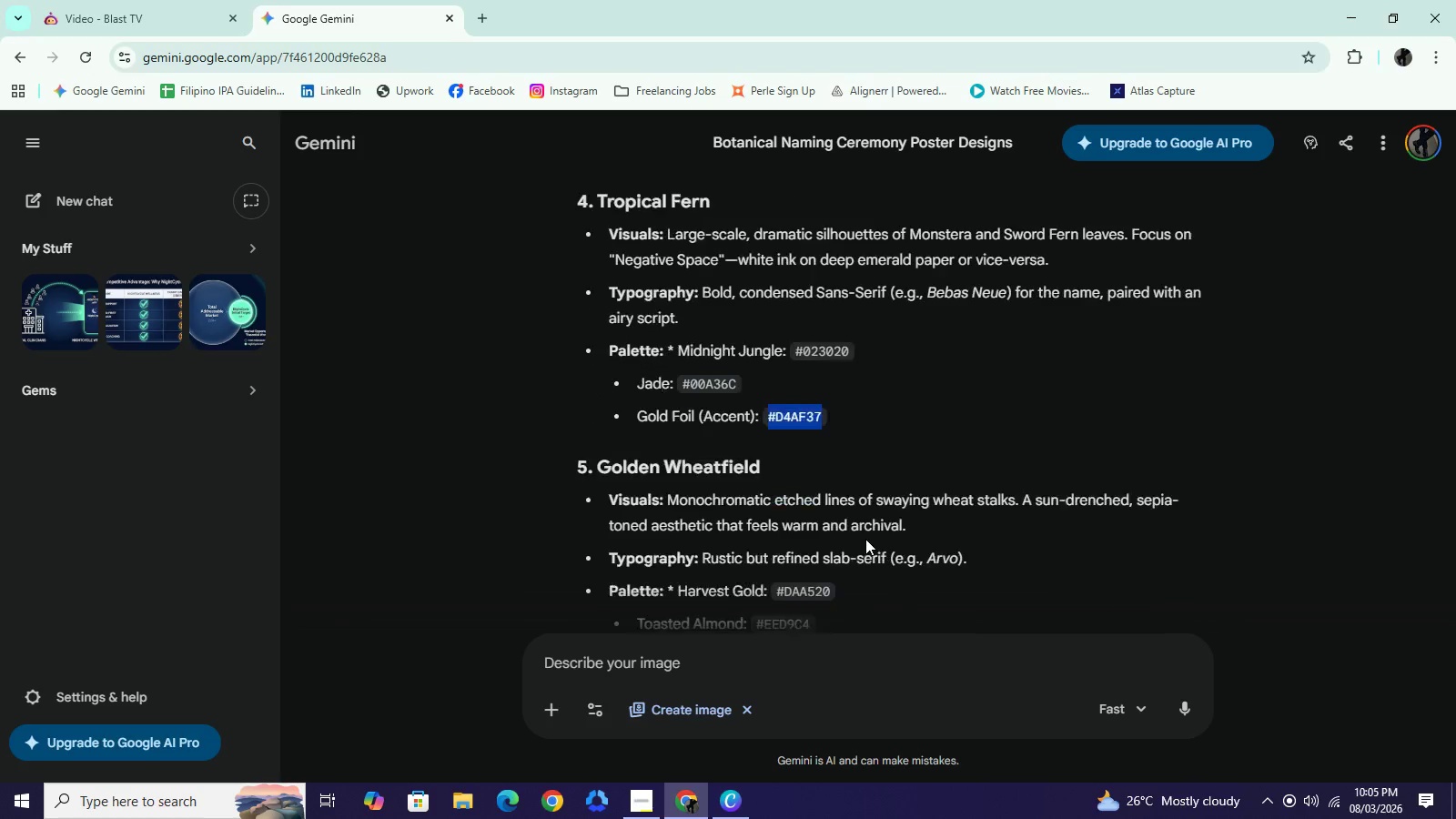 
scroll: coordinate [874, 528], scroll_direction: down, amount: 2.0
 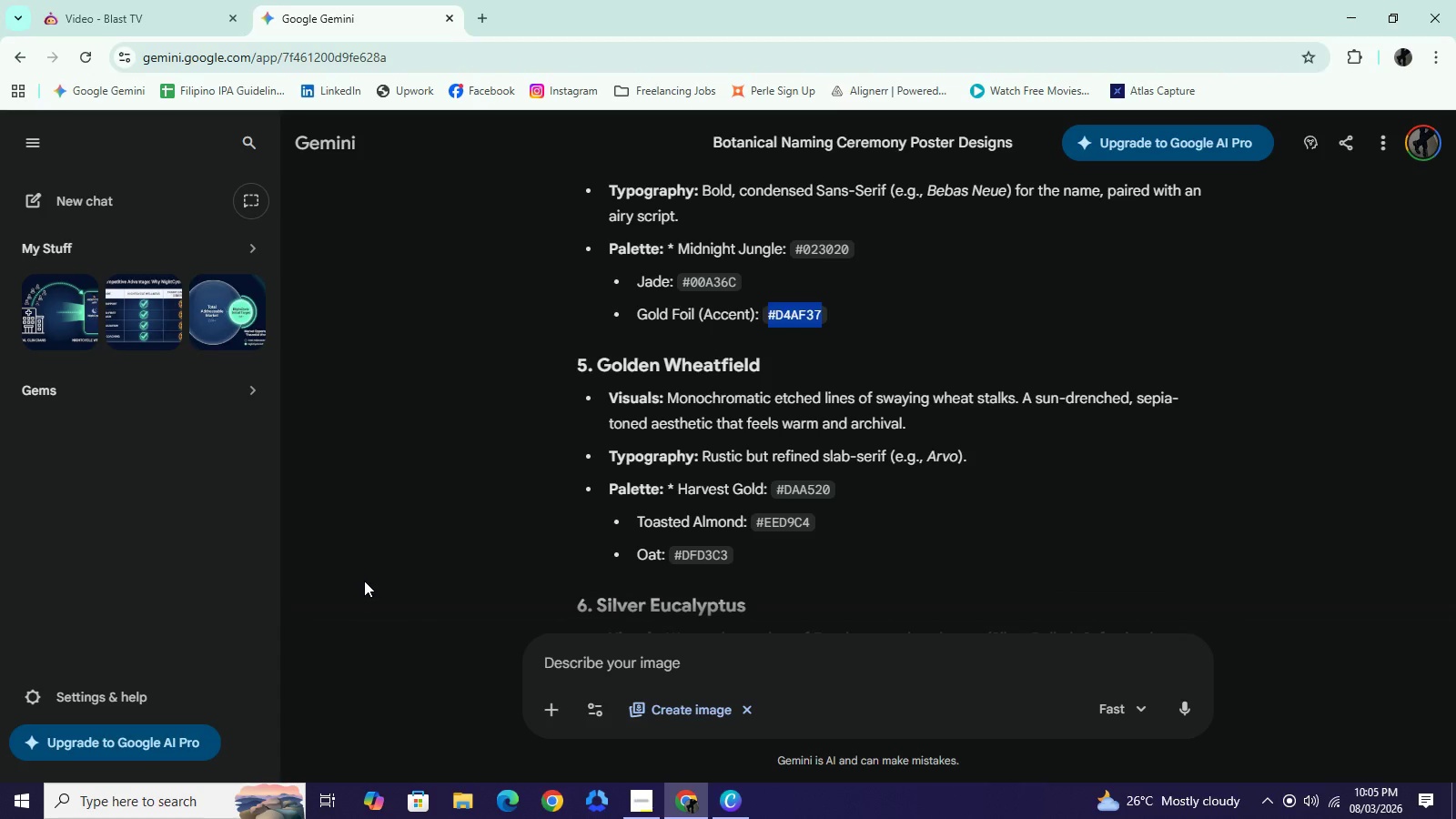 
wait(24.23)
 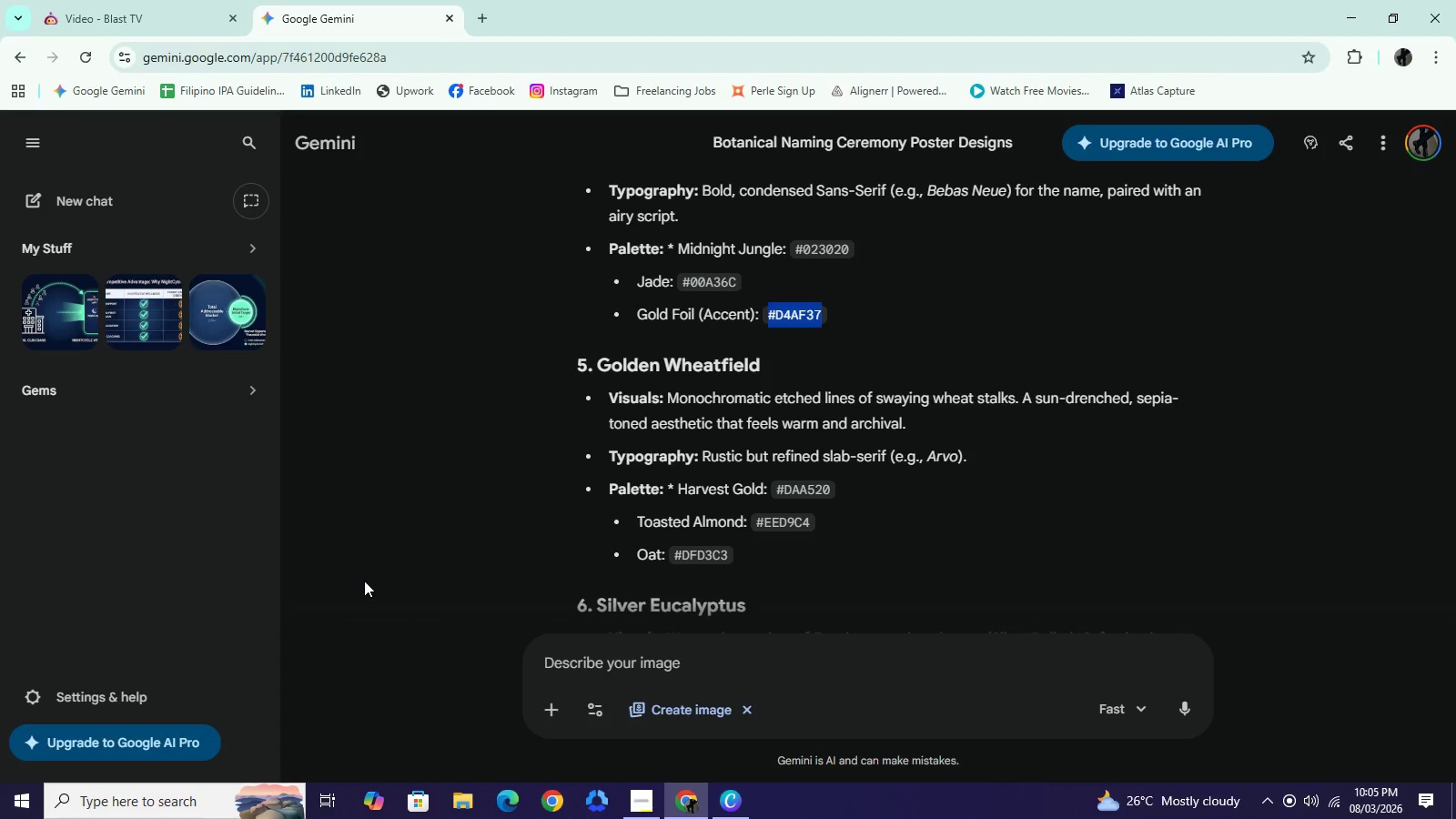 
left_click_drag(start_coordinate=[812, 524], to_coordinate=[756, 525])
 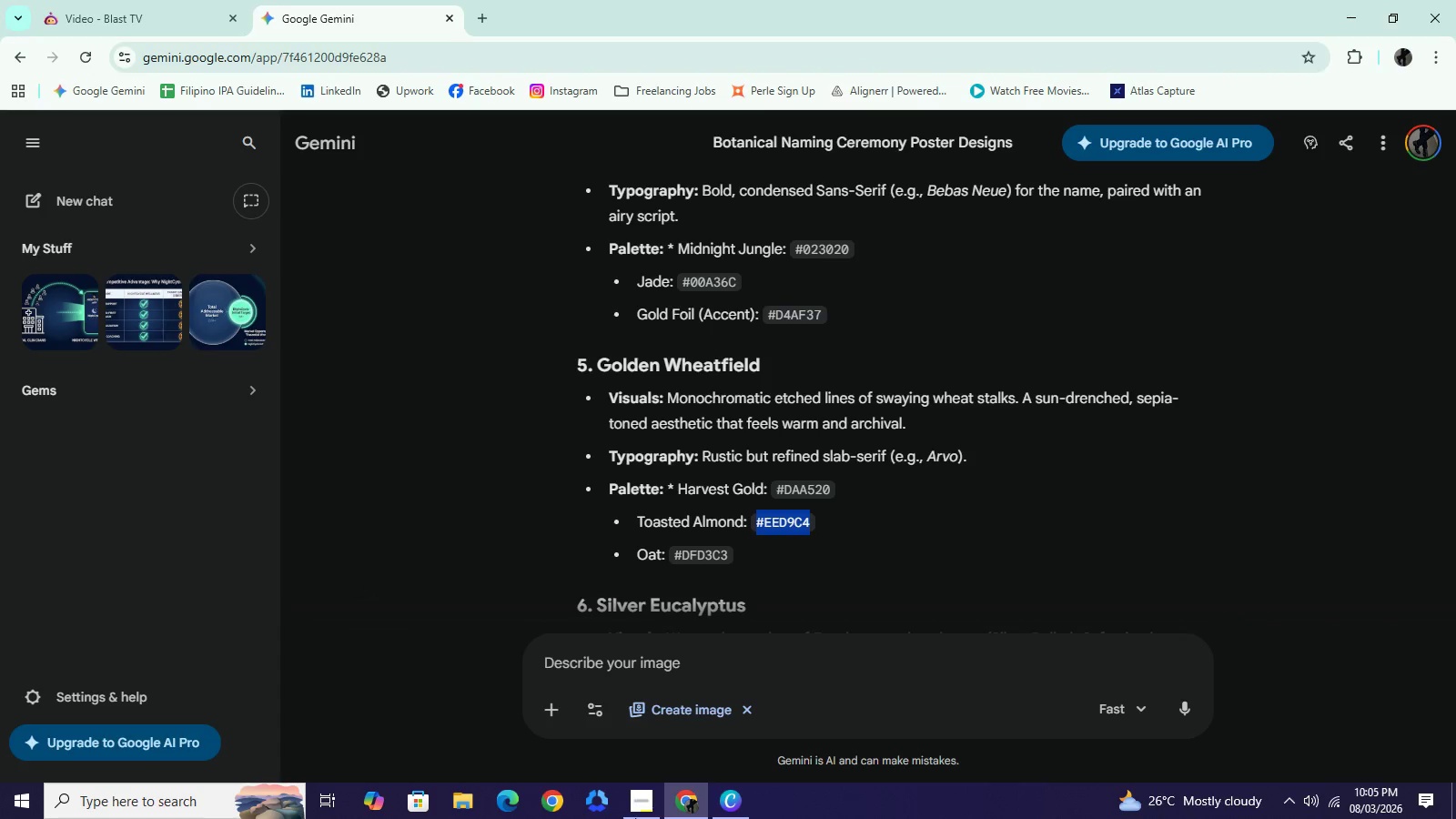 
key(Control+C)
 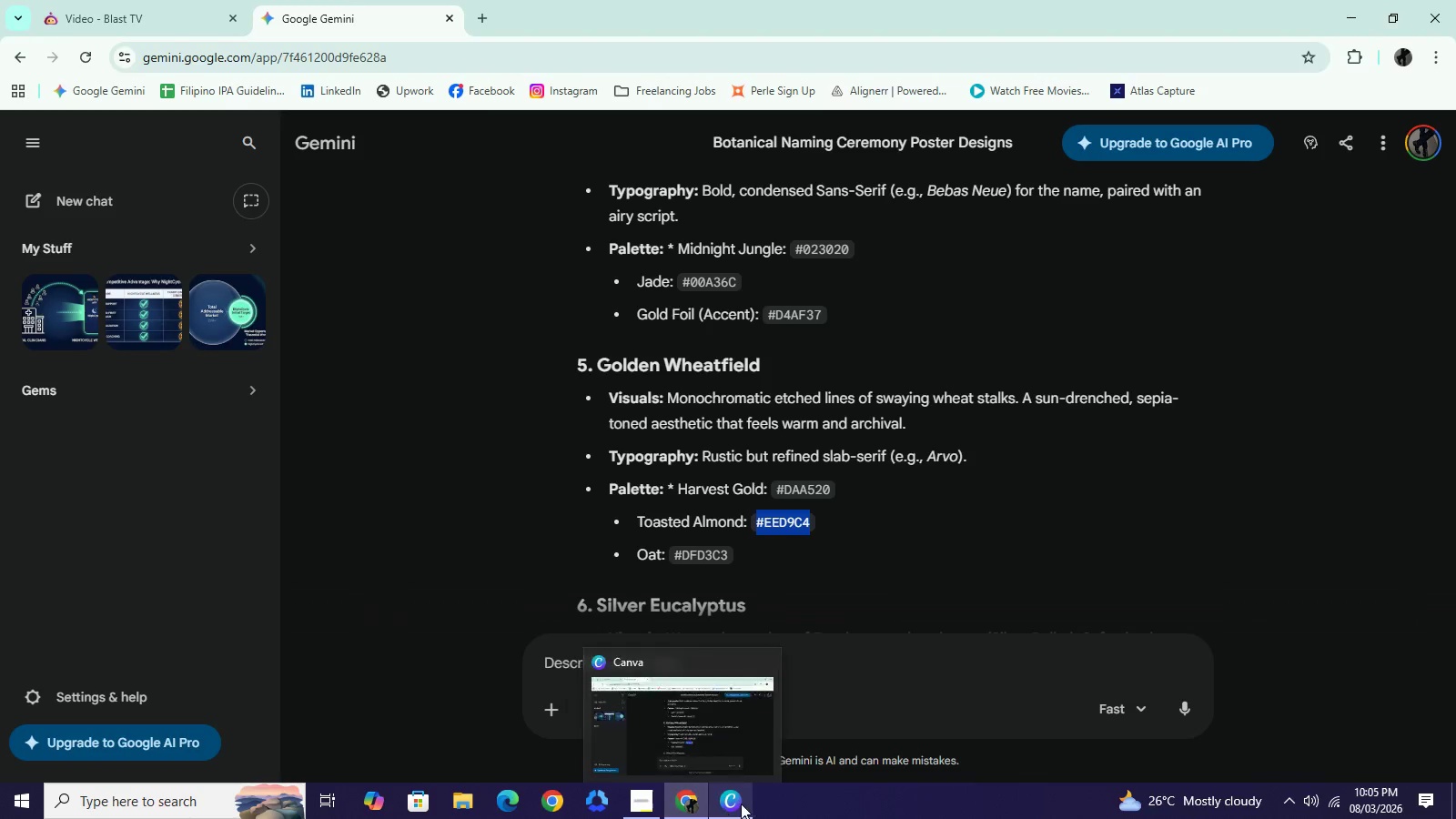 
left_click([741, 804])
 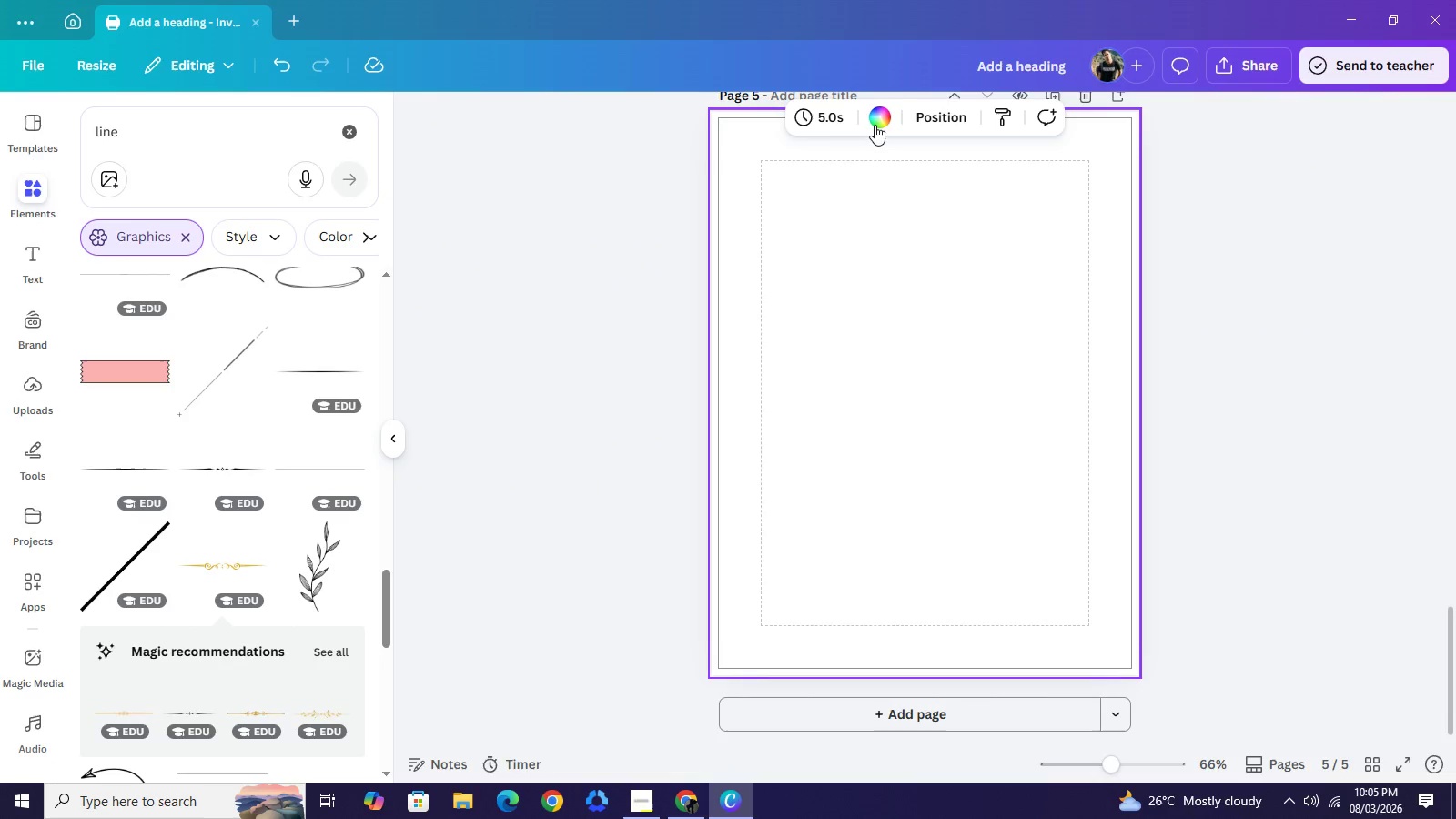 
left_click([875, 124])
 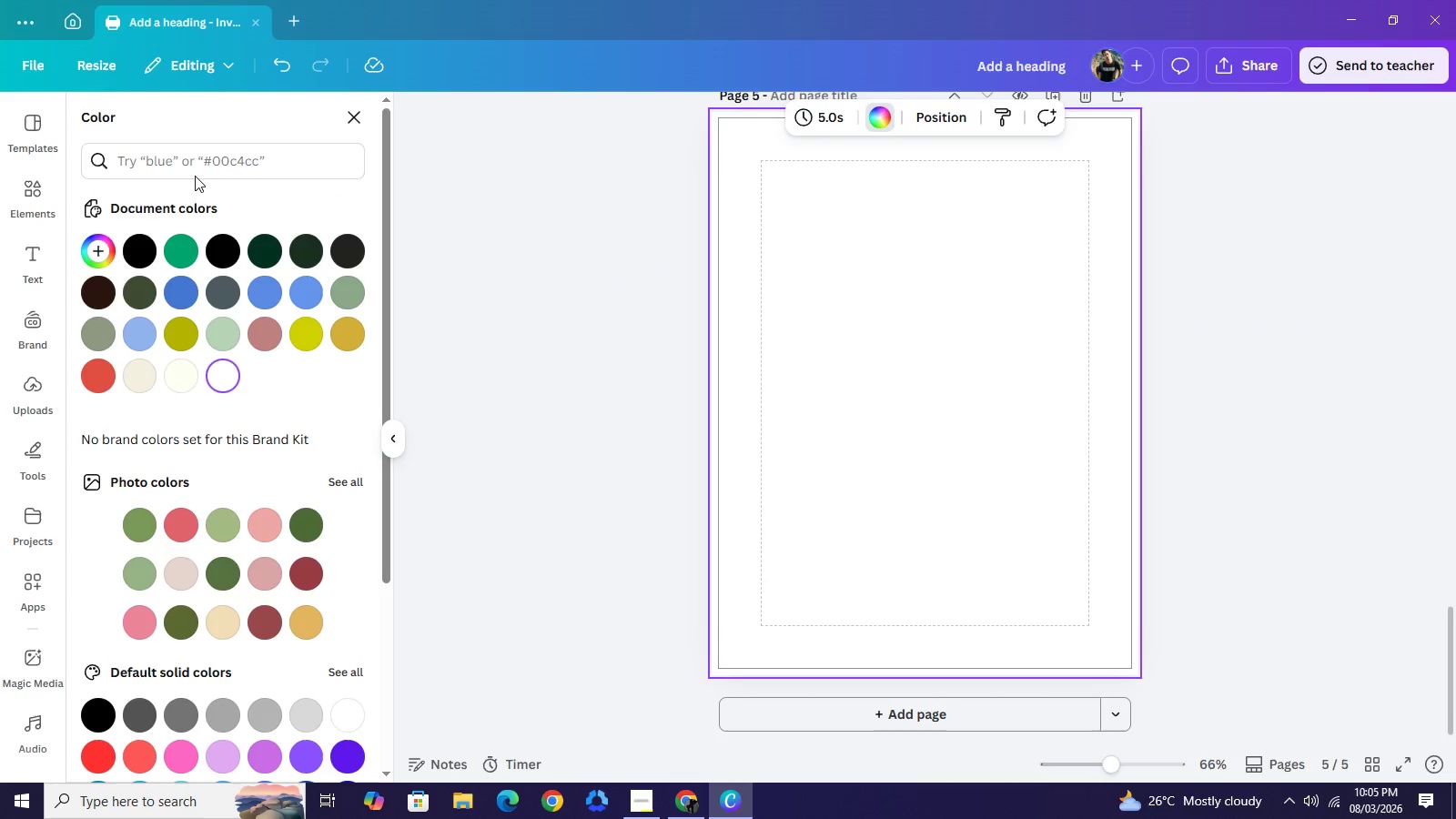 
left_click([193, 167])
 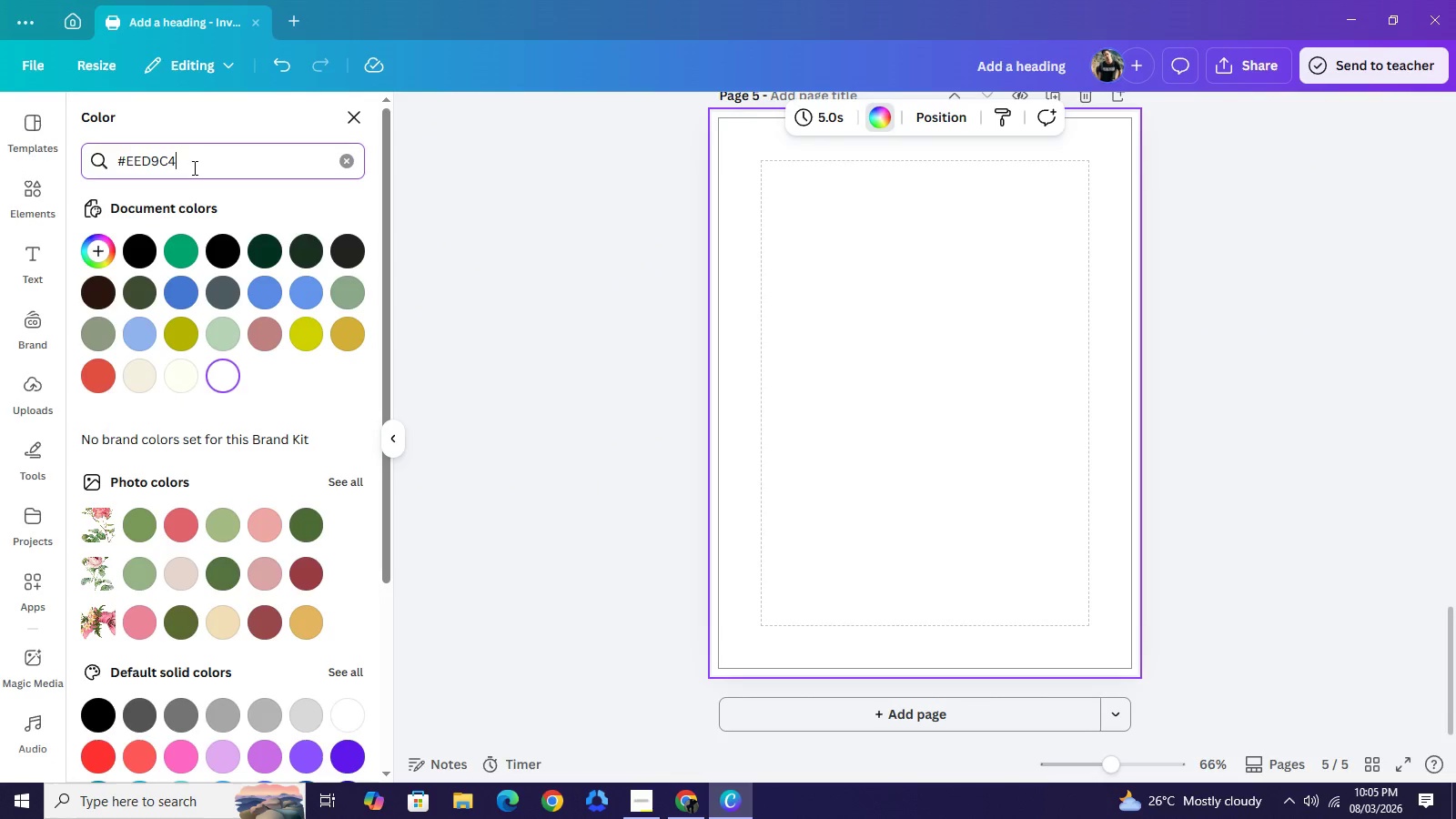 
key(Control+V)
 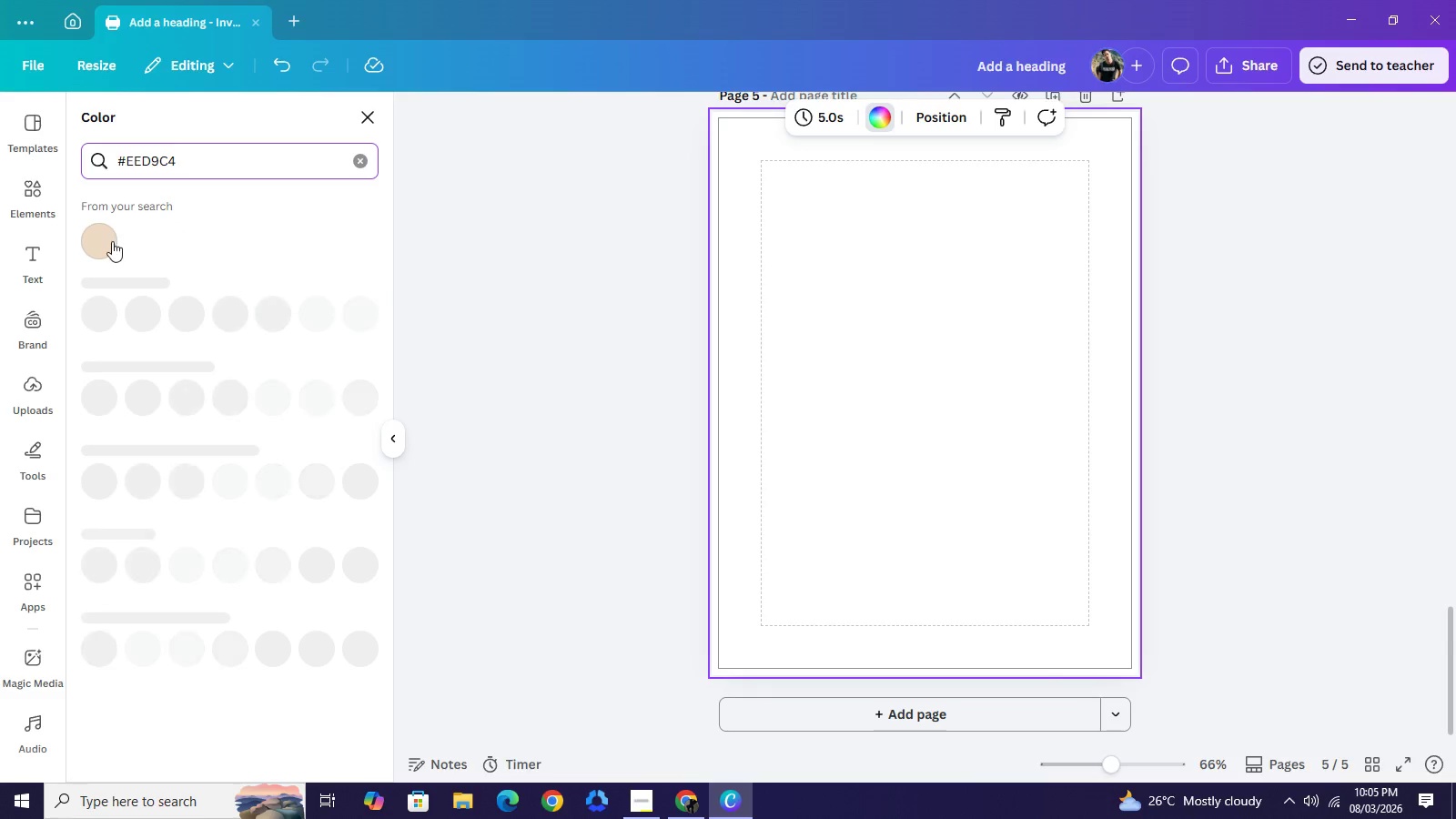 
left_click([112, 241])
 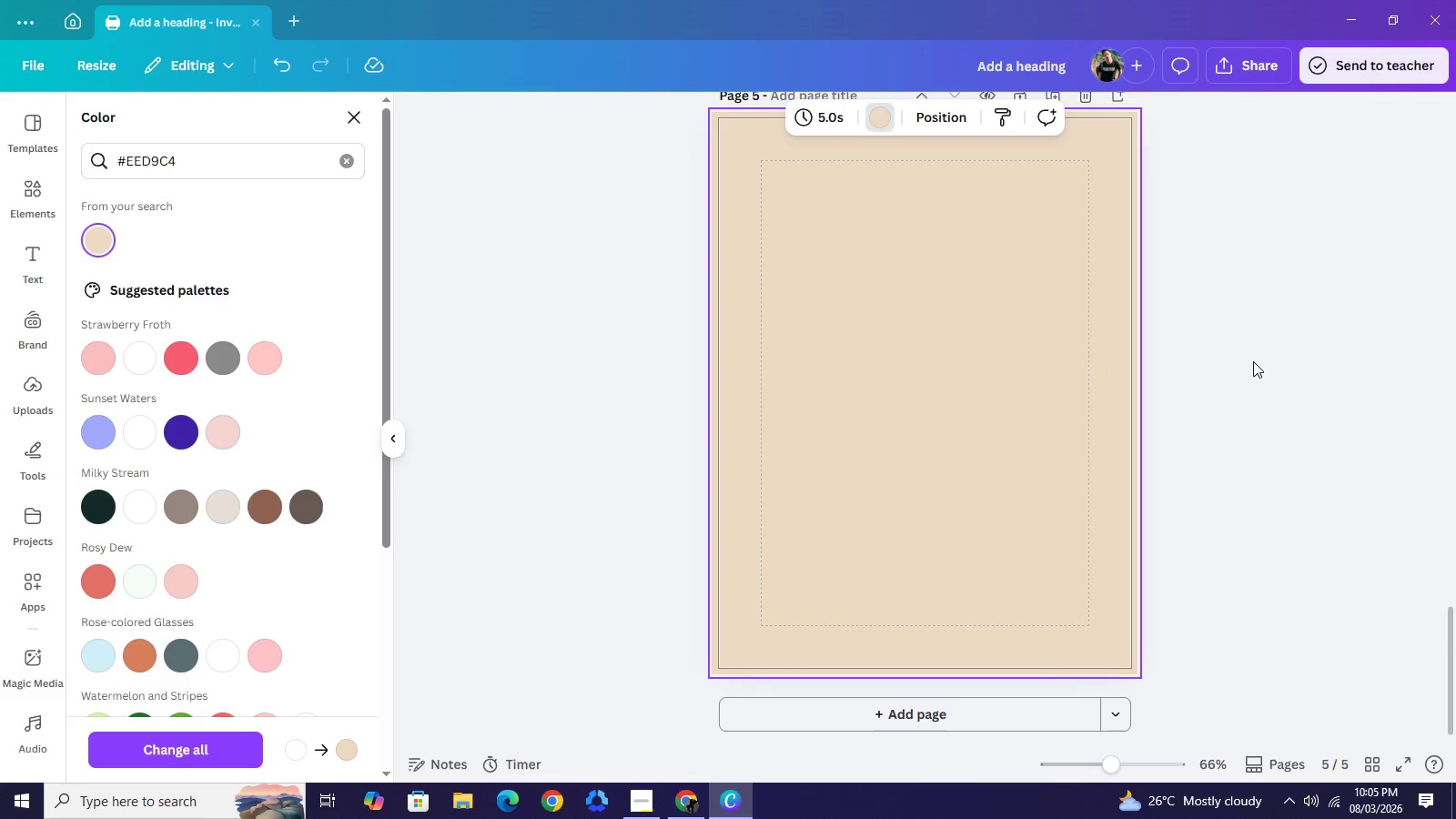 
left_click([1253, 361])
 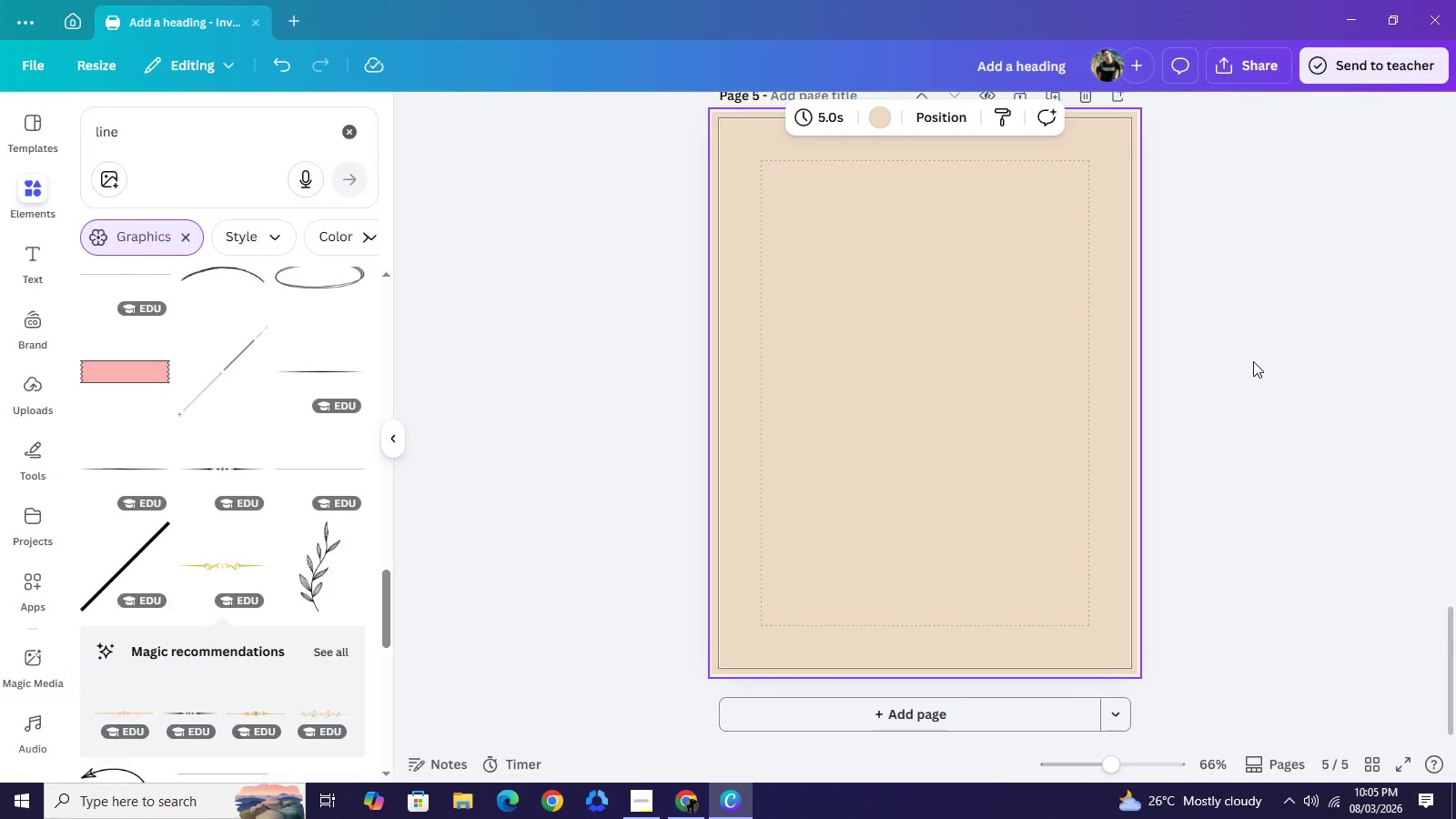 
left_click([1253, 361])
 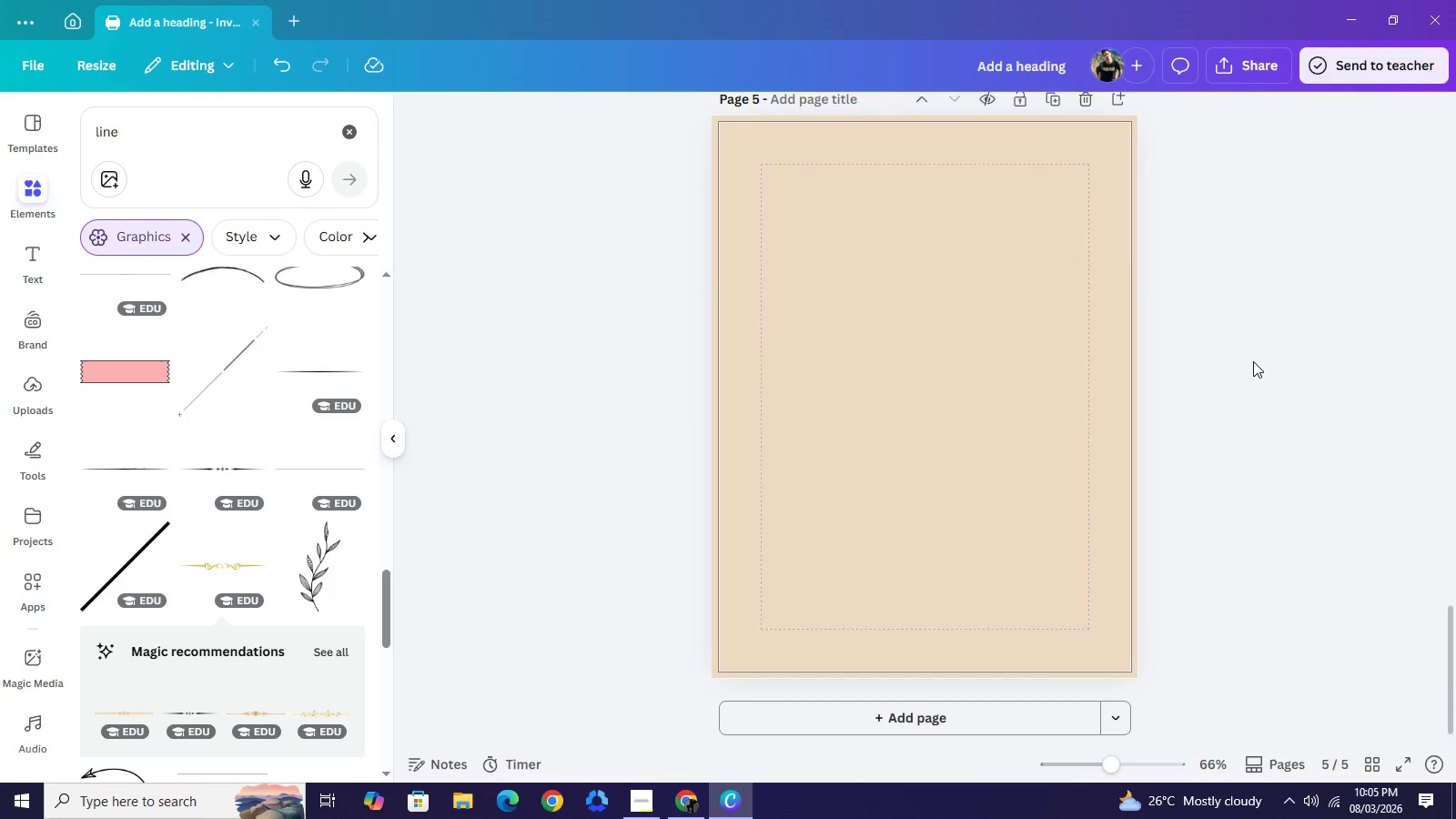 
scroll: coordinate [1253, 361], scroll_direction: up, amount: 4.0
 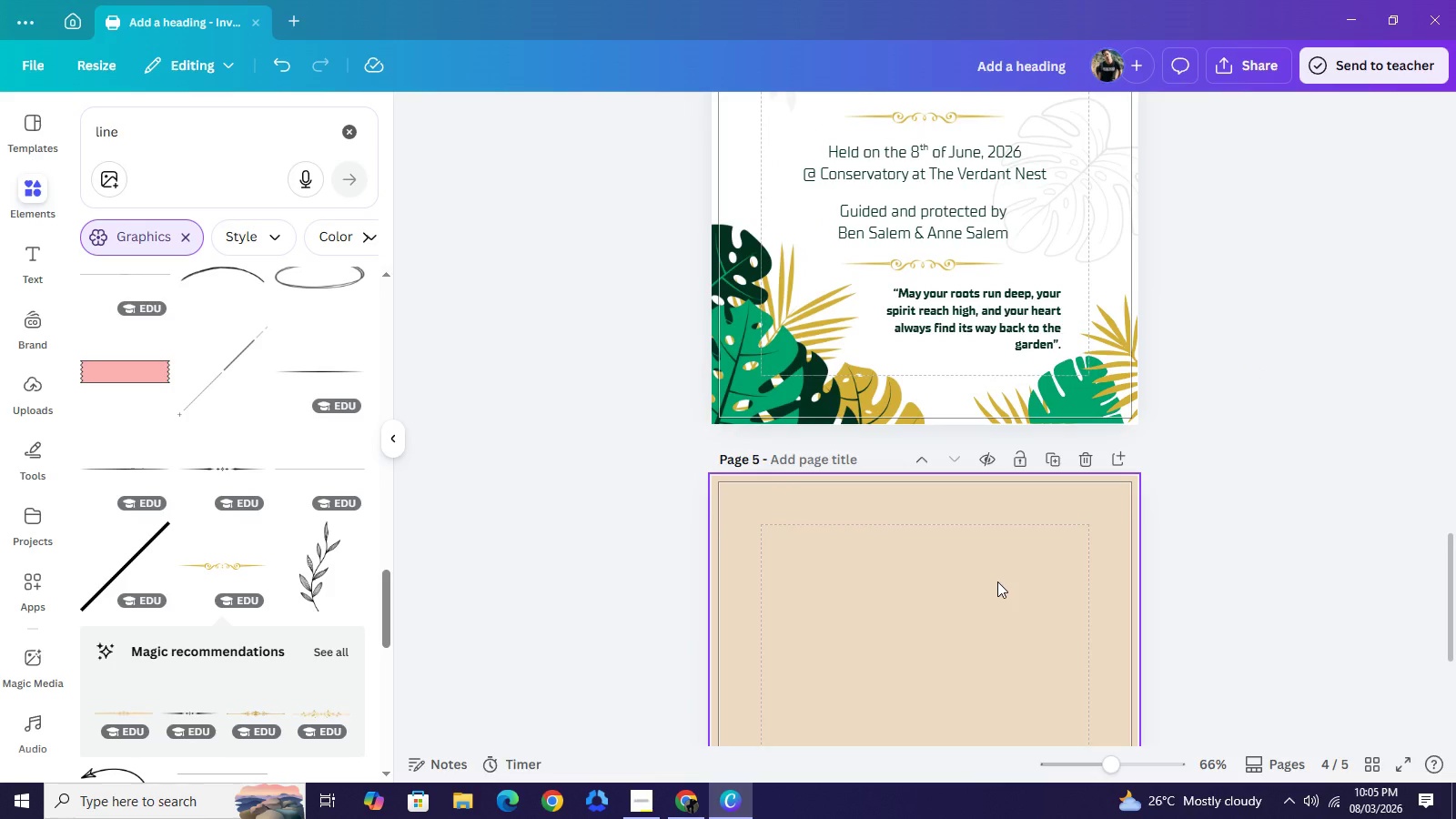 
left_click([997, 581])
 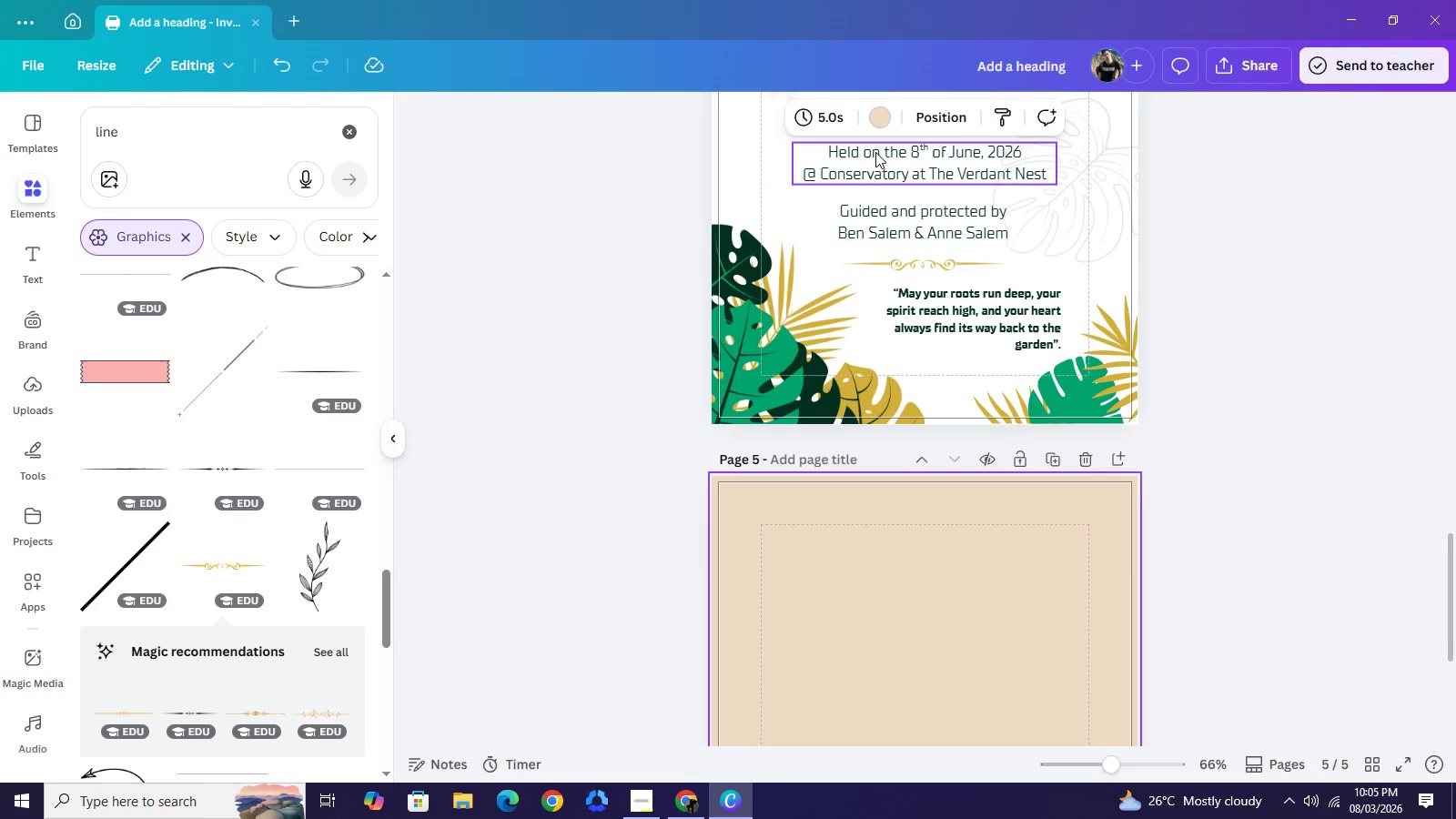 
wait(9.5)
 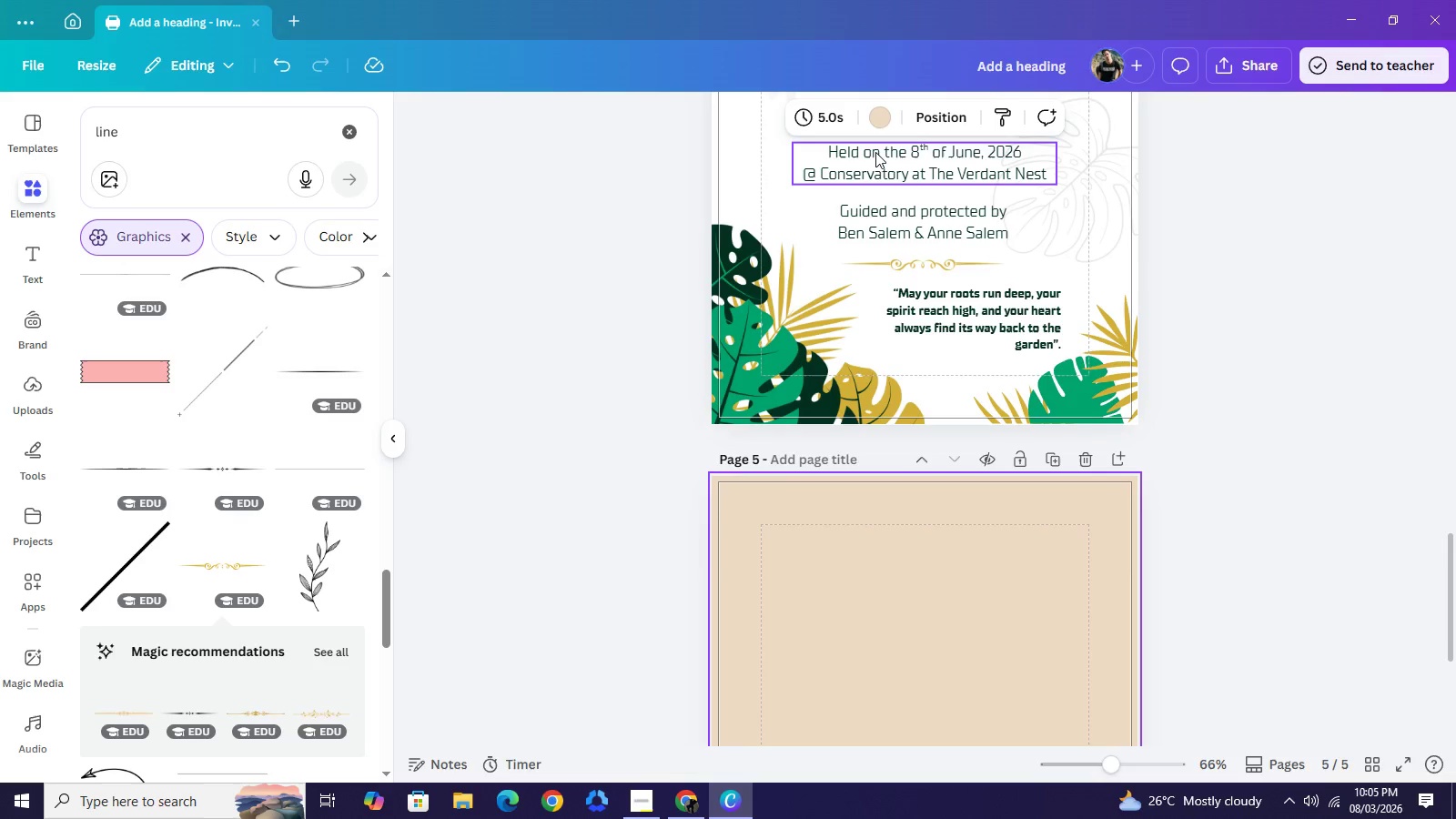 
left_click([895, 579])
 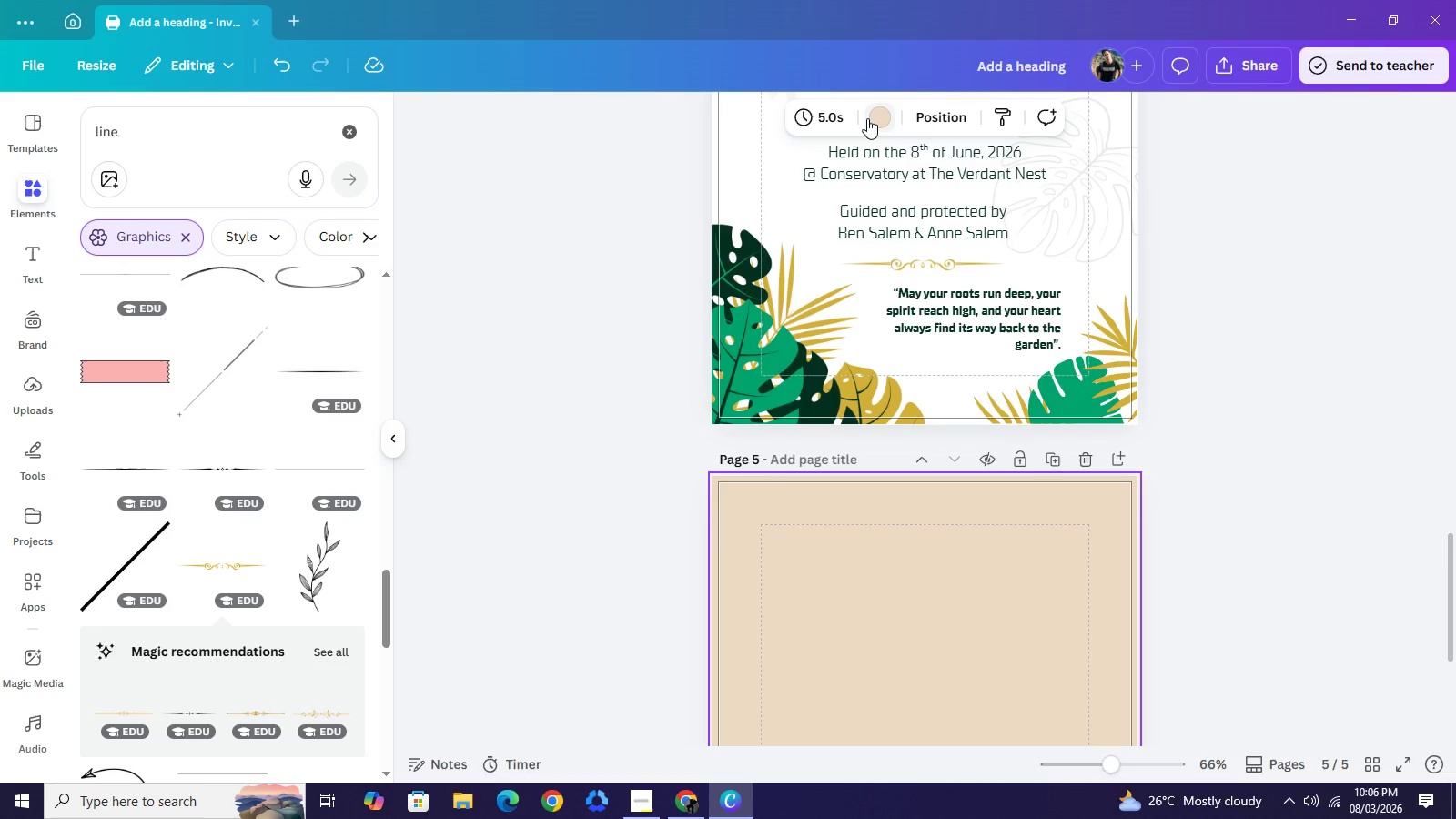 
left_click([867, 118])
 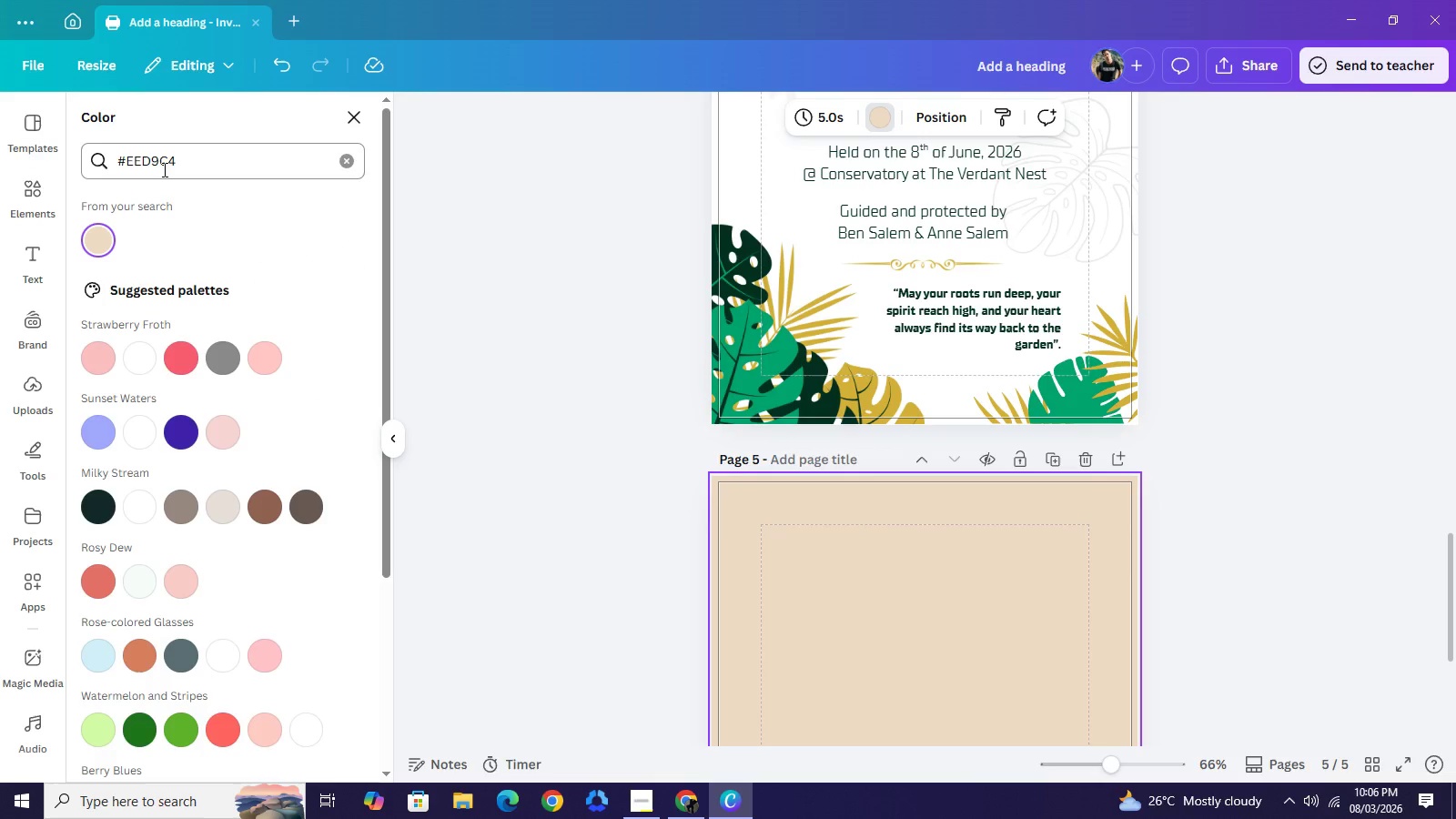 
double_click([163, 169])
 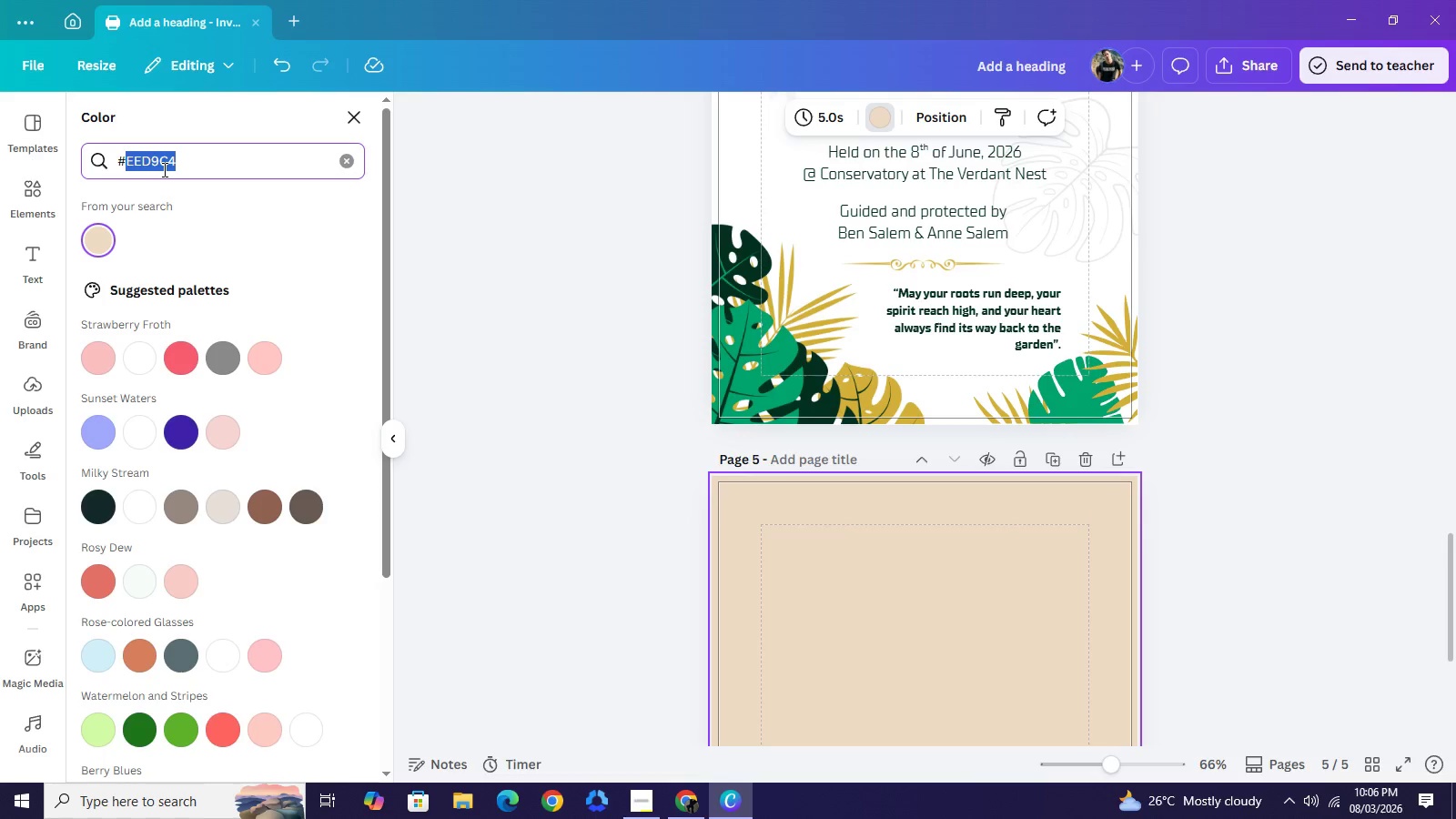 
double_click([163, 169])
 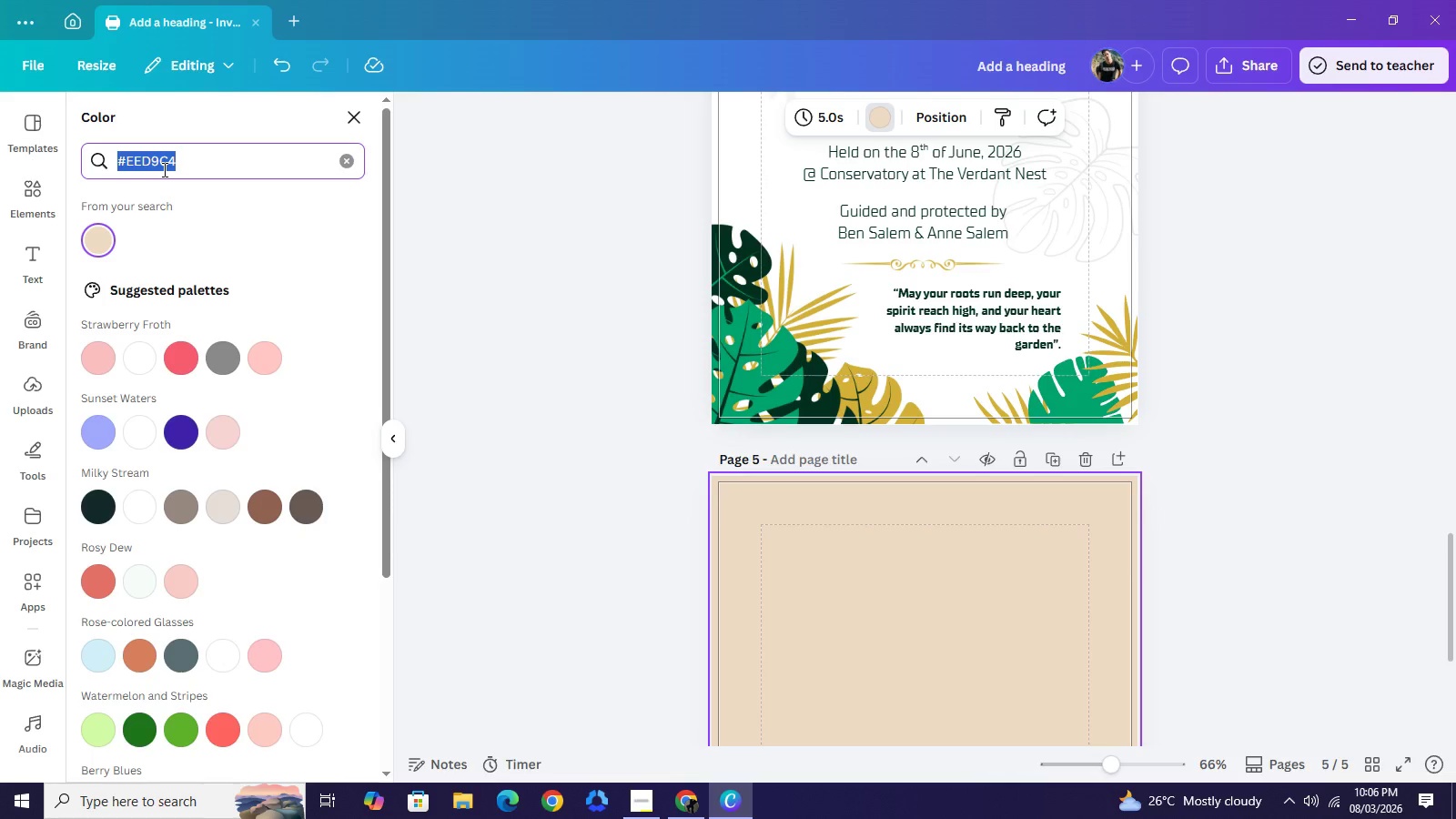 
triple_click([163, 169])
 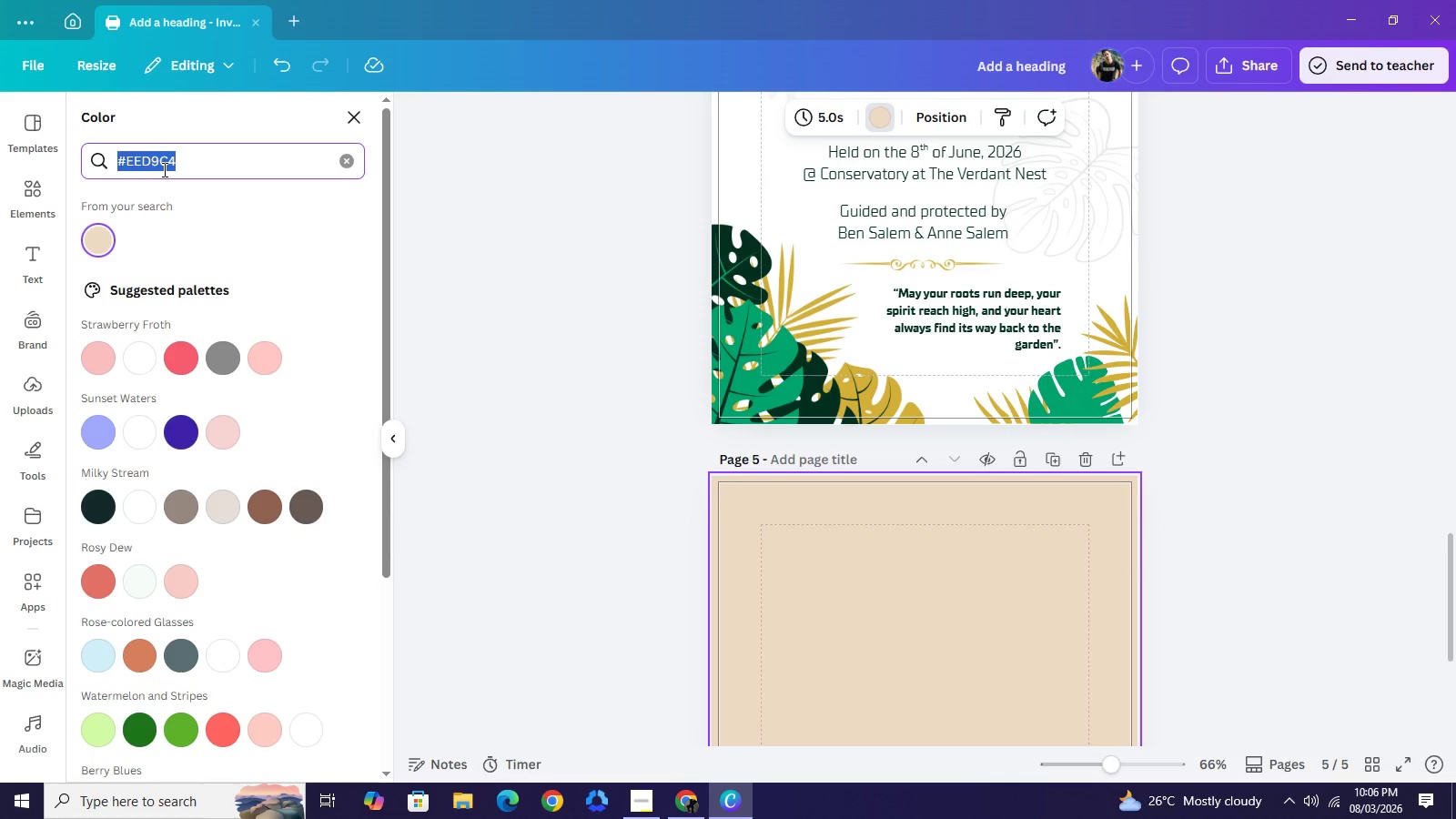 
type(cream)
 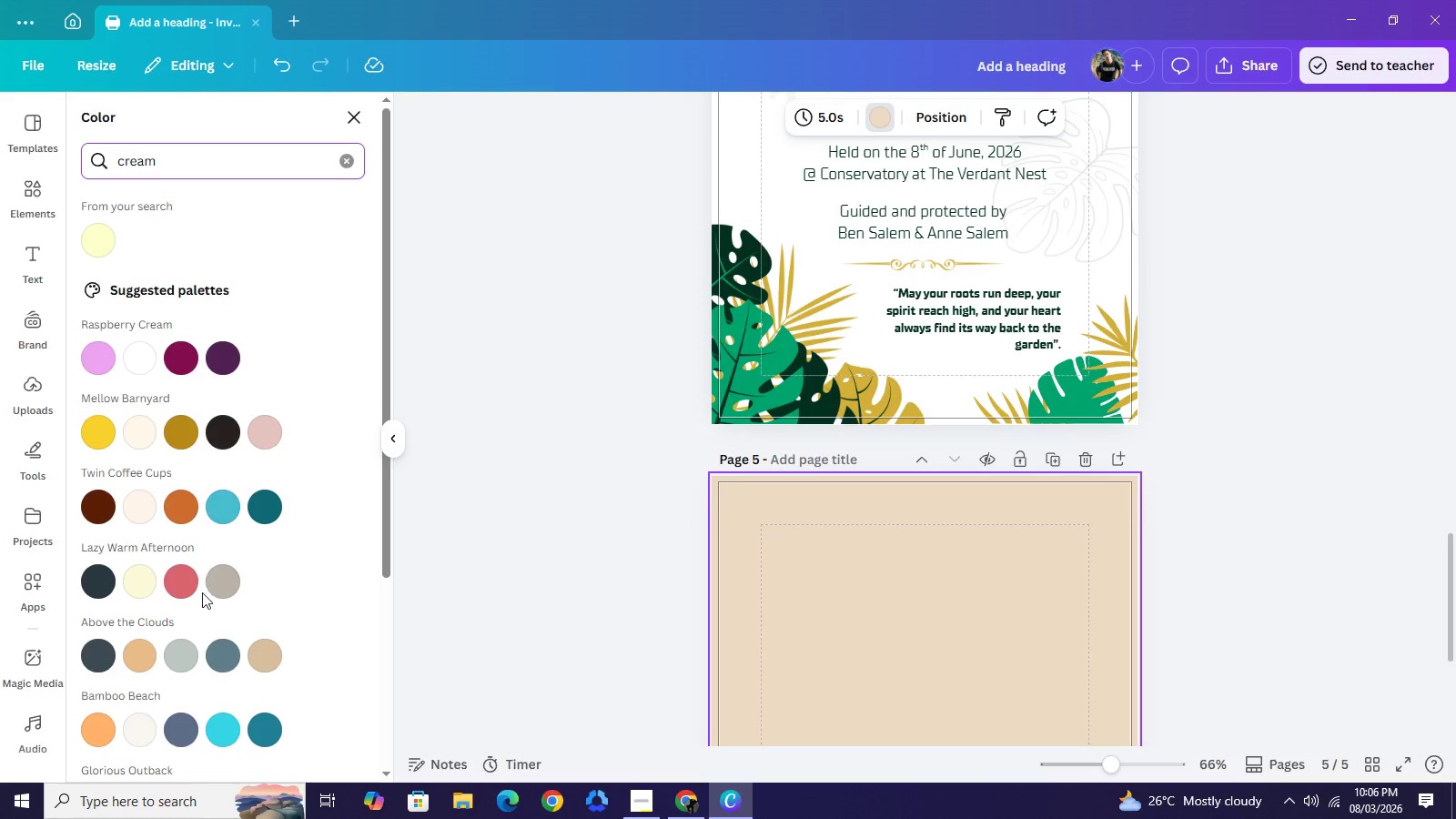 
scroll: coordinate [177, 638], scroll_direction: down, amount: 6.0
 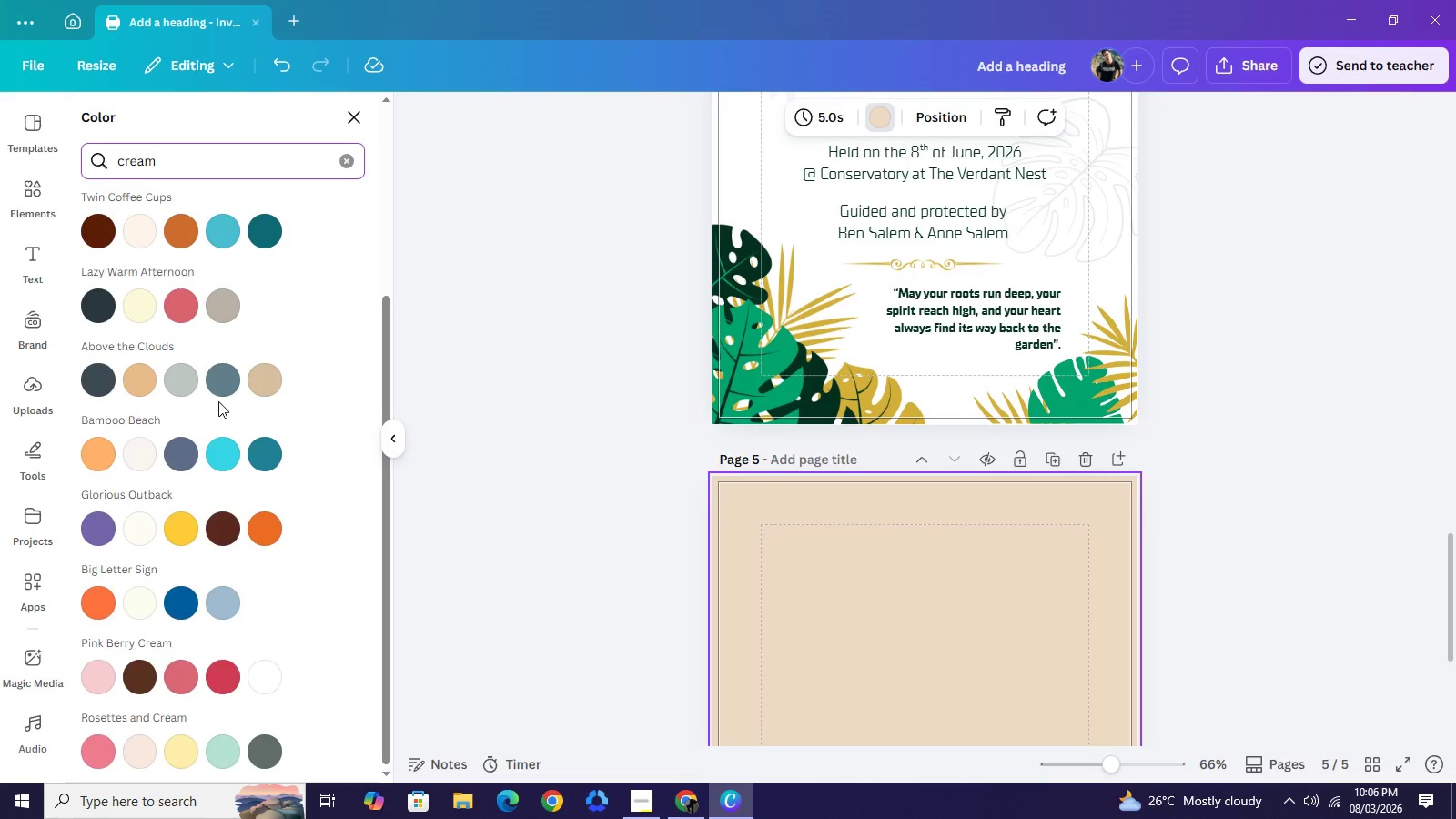 
scroll: coordinate [218, 401], scroll_direction: up, amount: 3.0
 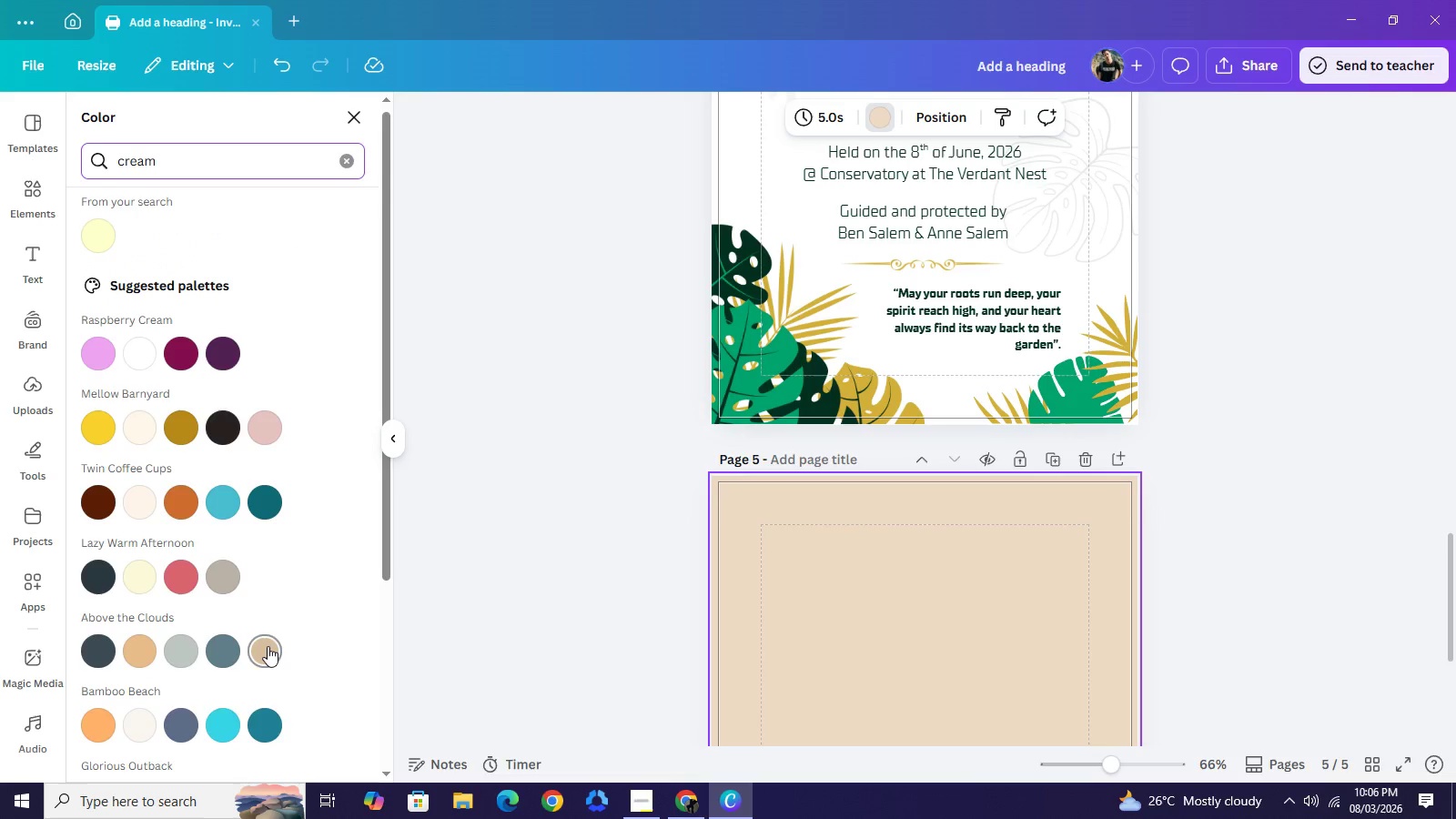 
mouse_move([281, 631])
 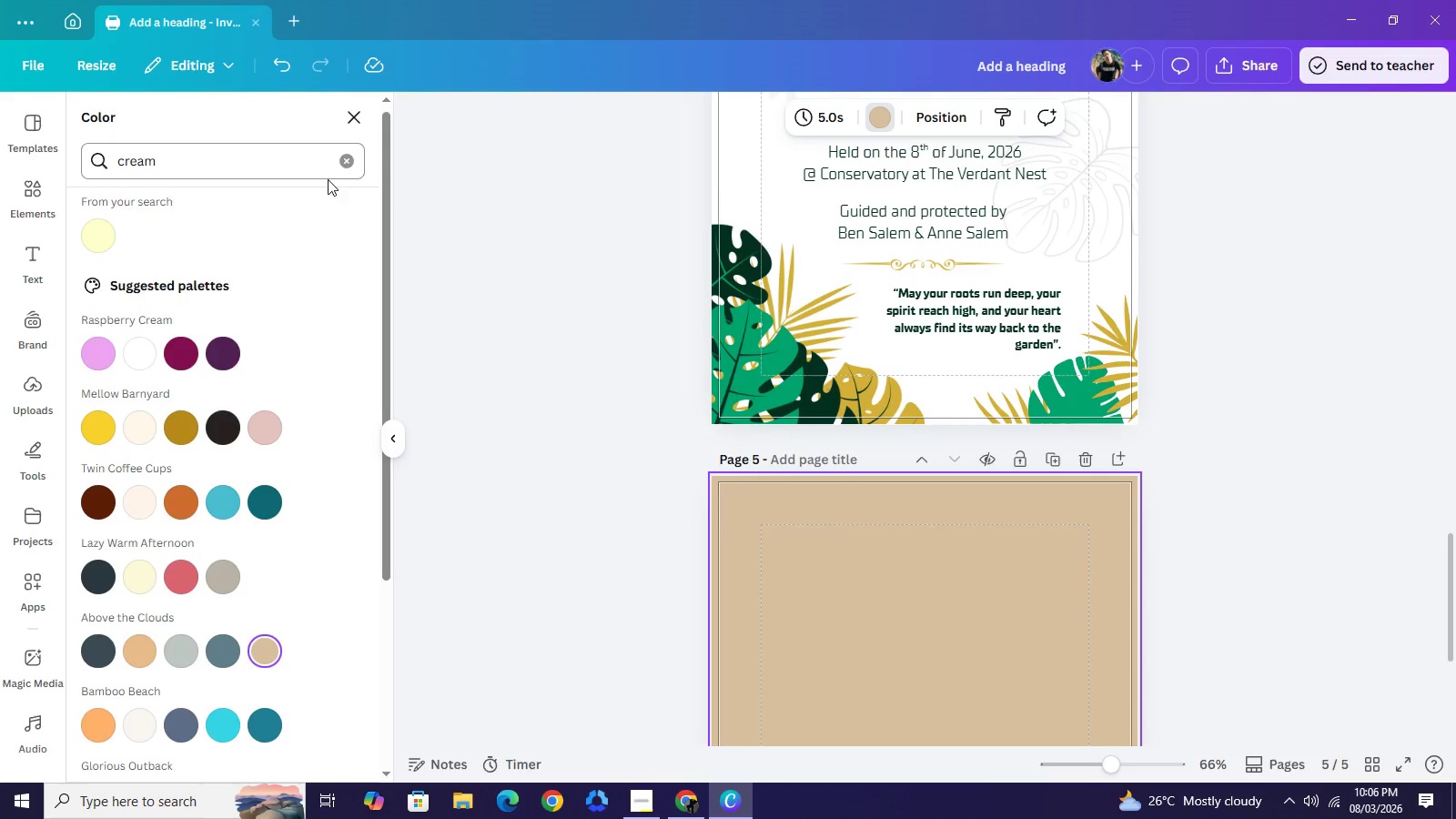 
left_click([355, 164])
 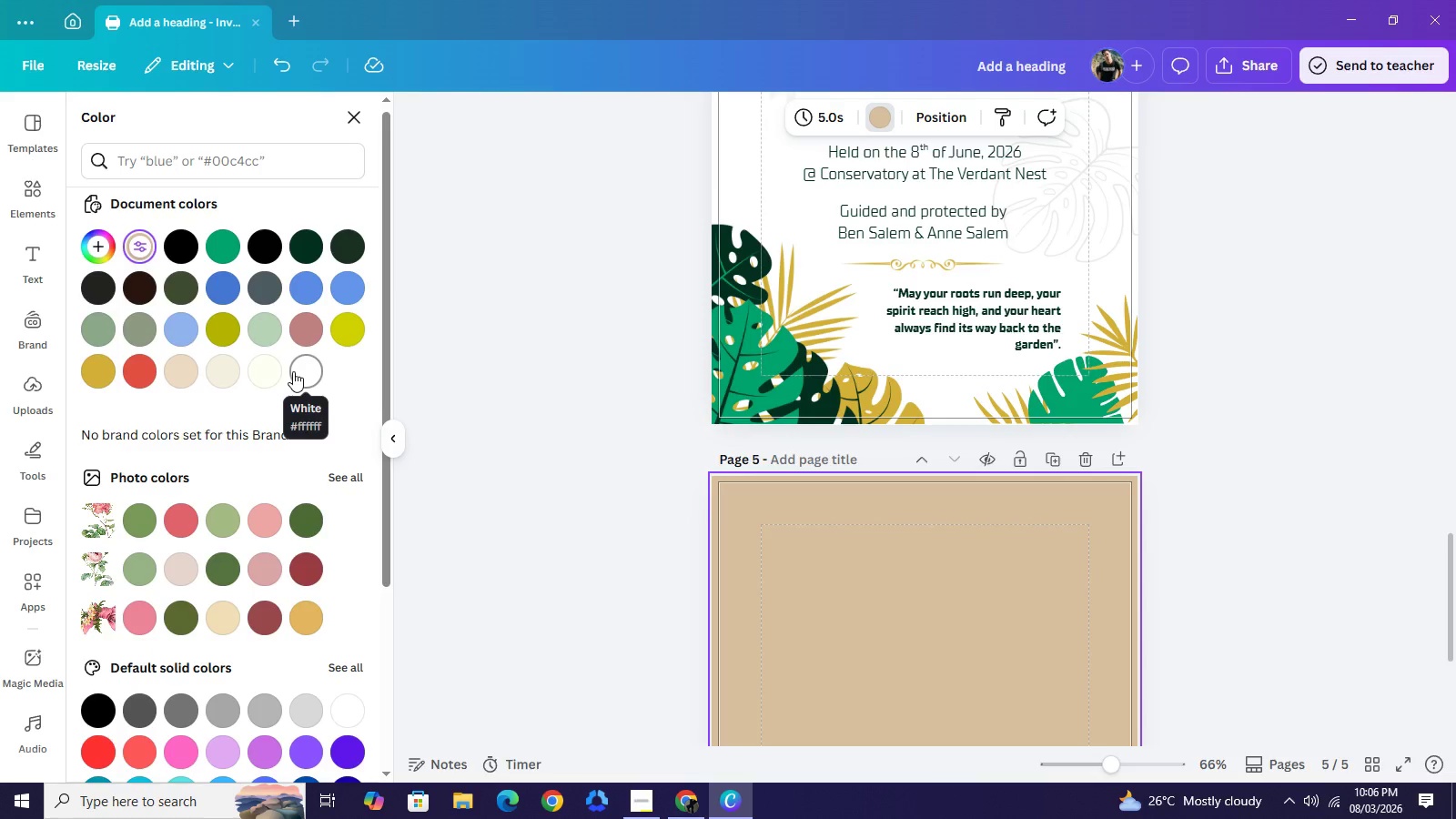 
wait(6.98)
 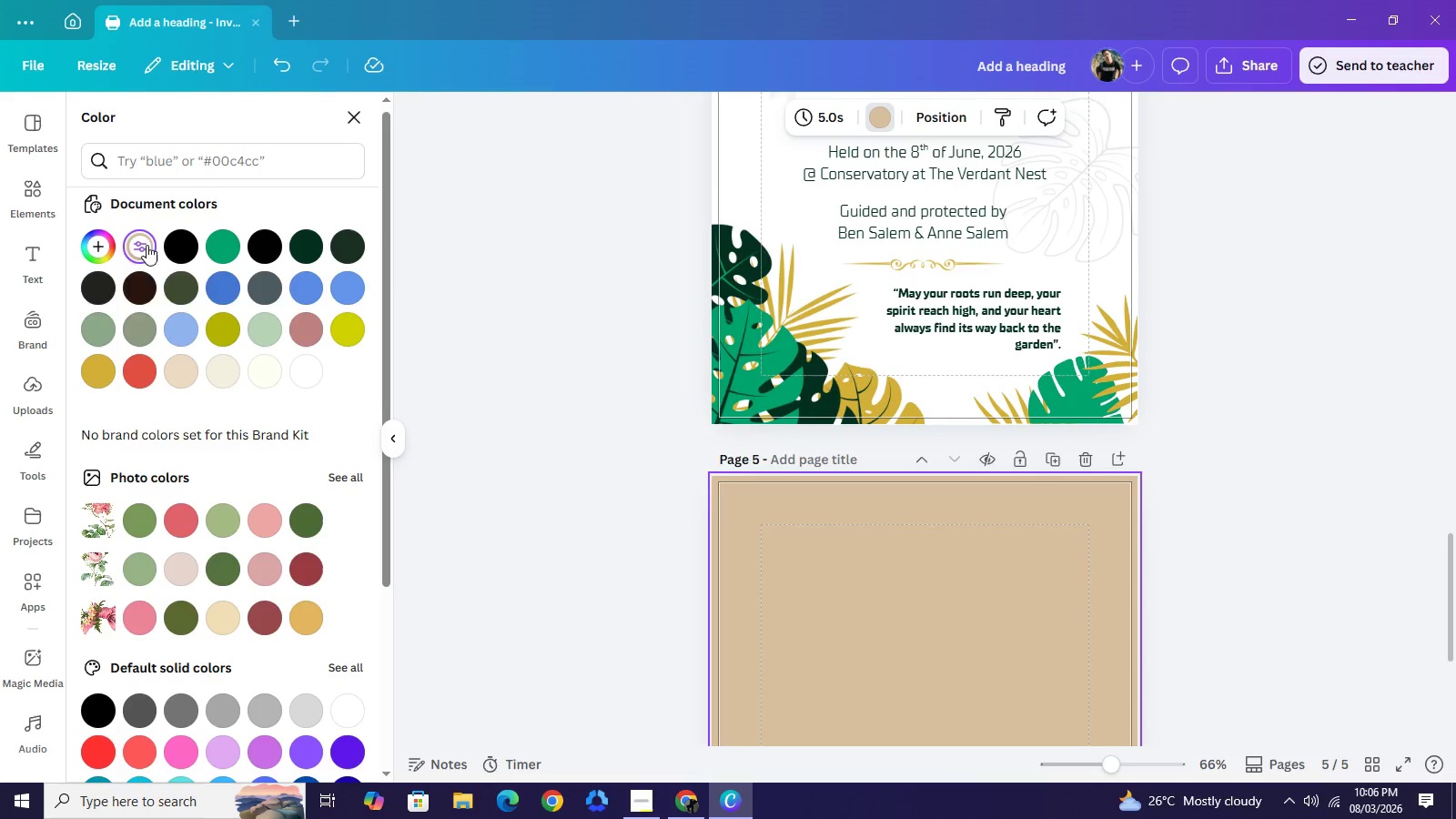 
left_click([139, 251])
 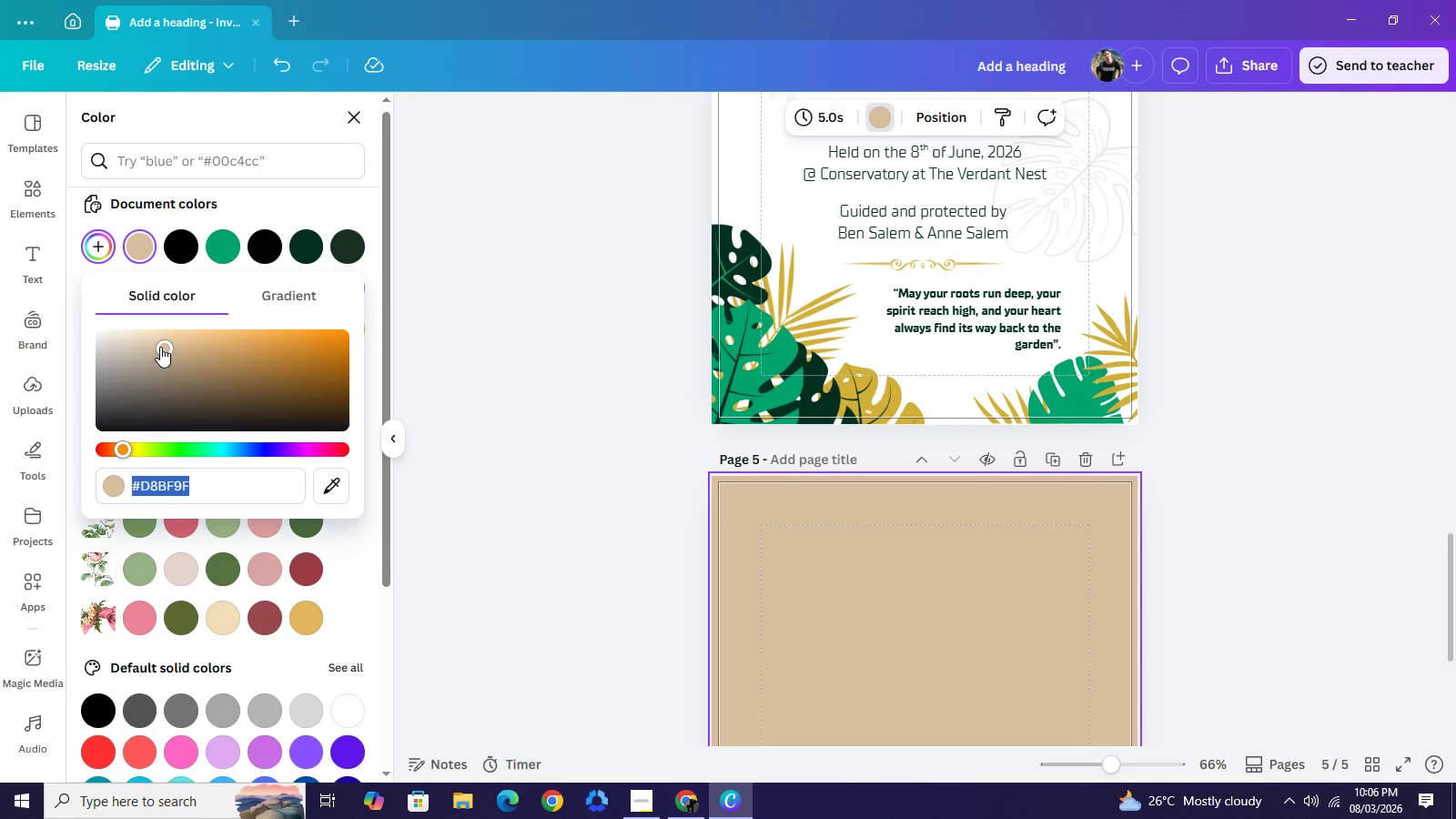 
left_click_drag(start_coordinate=[160, 347], to_coordinate=[136, 328])
 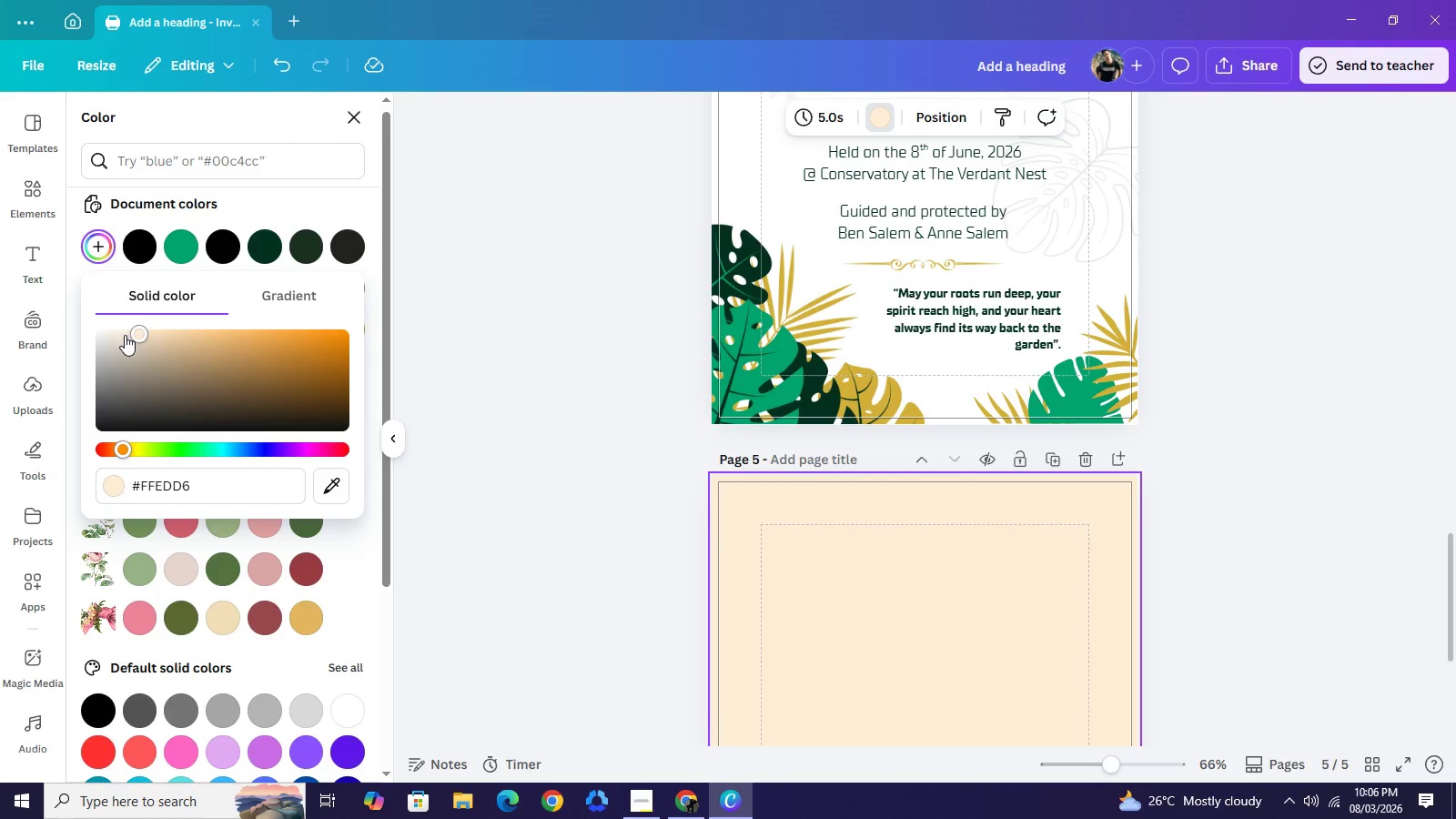 
left_click([125, 335])
 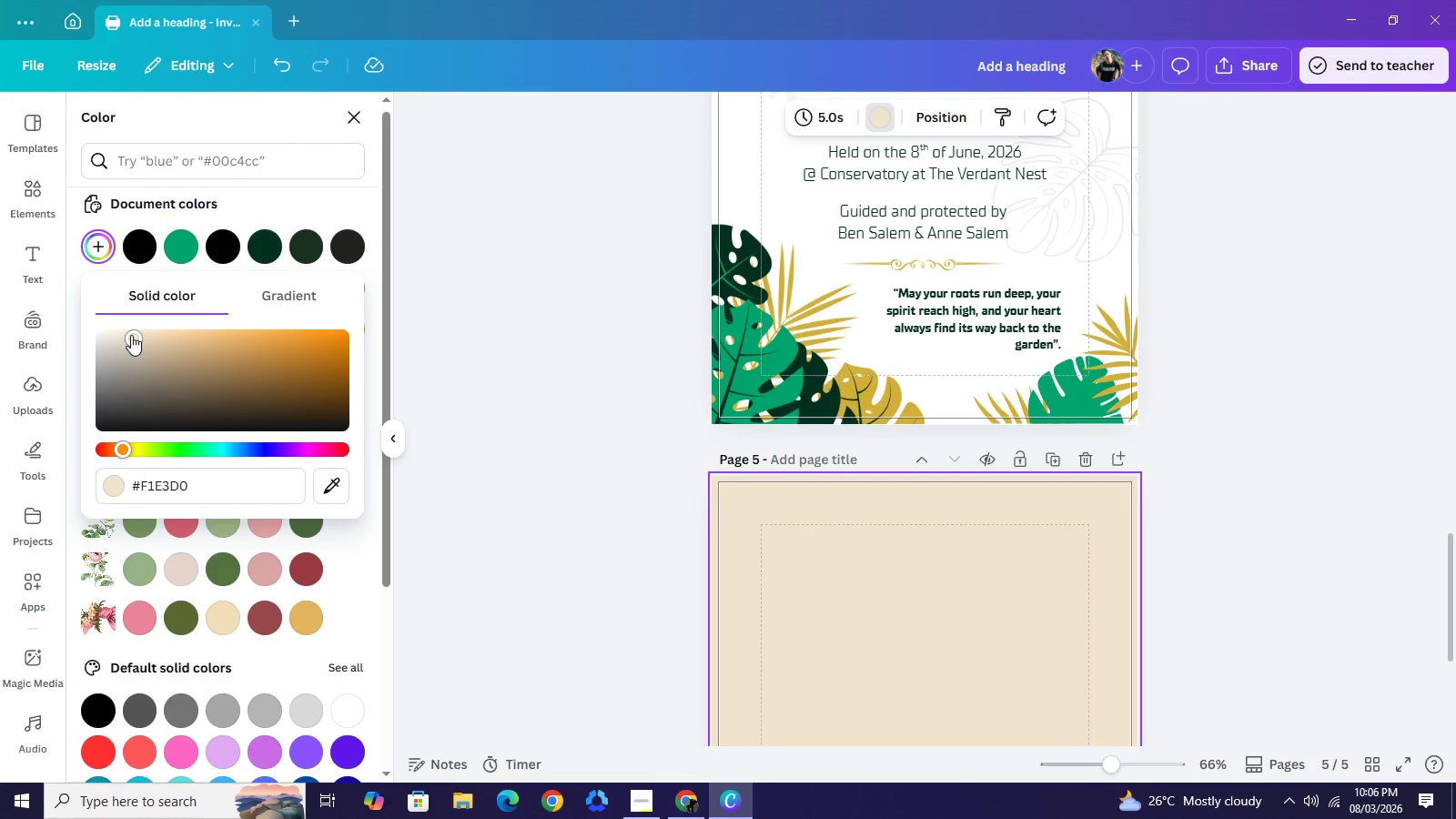 
left_click_drag(start_coordinate=[131, 335], to_coordinate=[132, 328])
 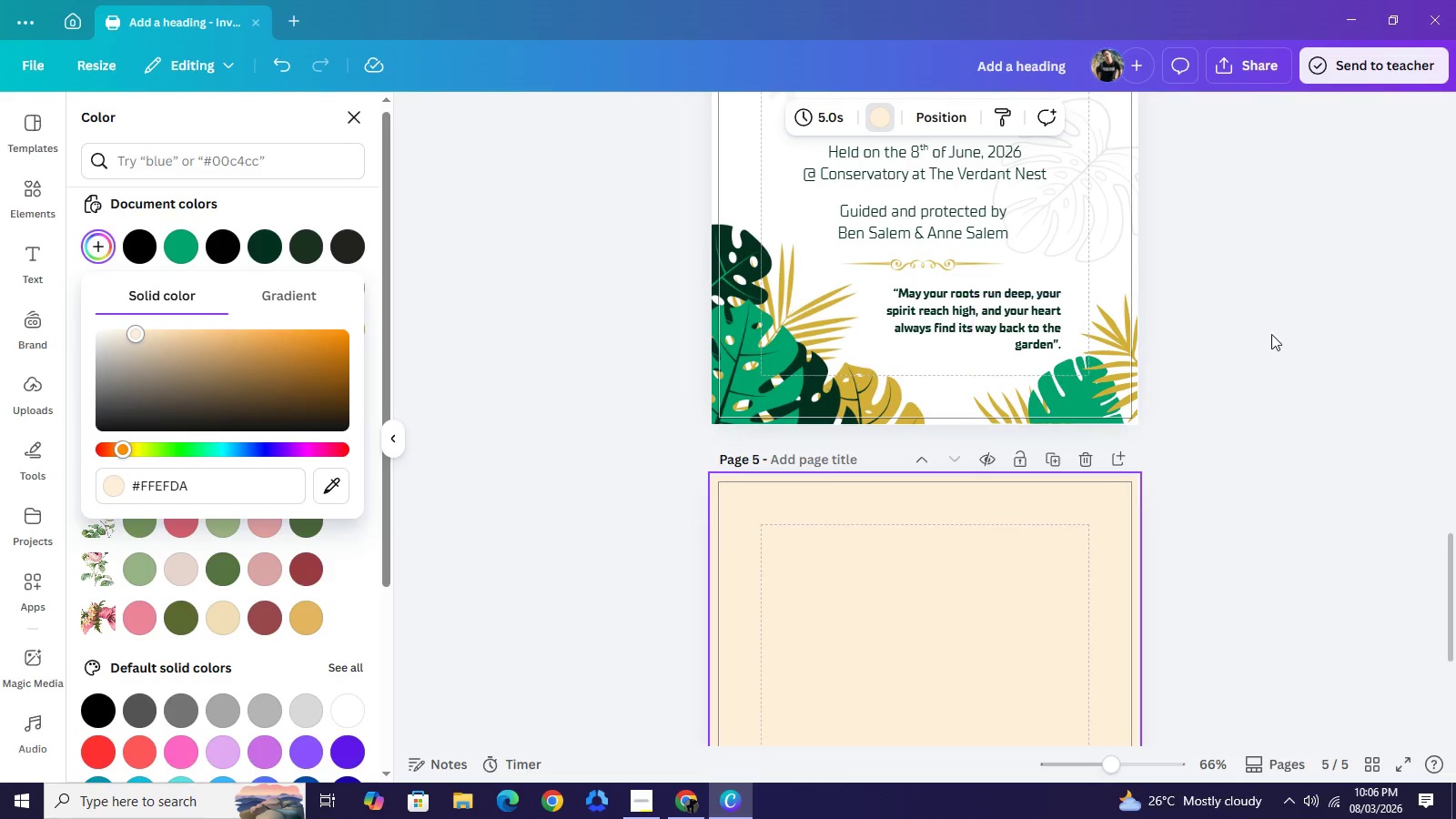 
left_click([1272, 334])
 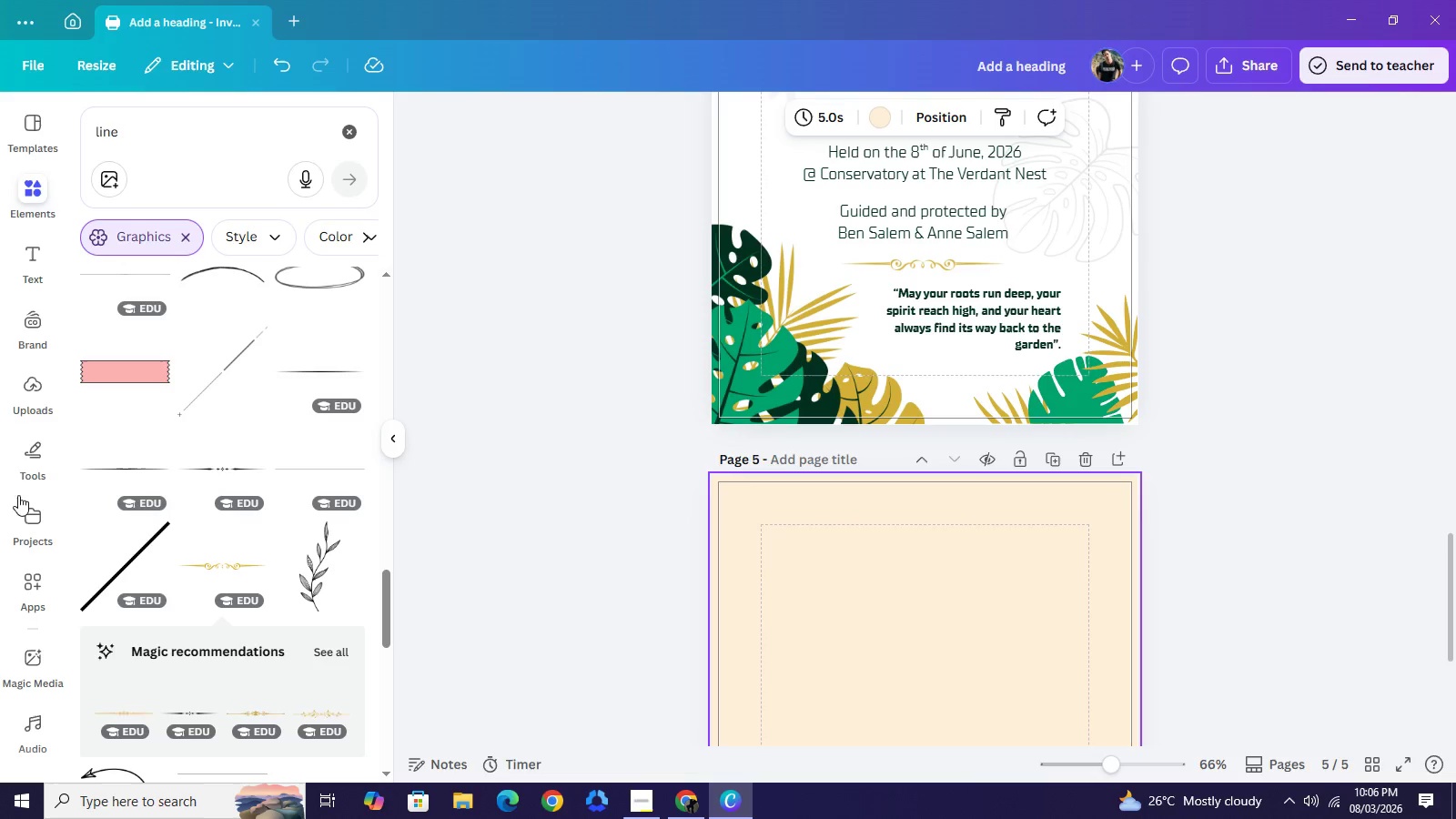 
wait(6.62)
 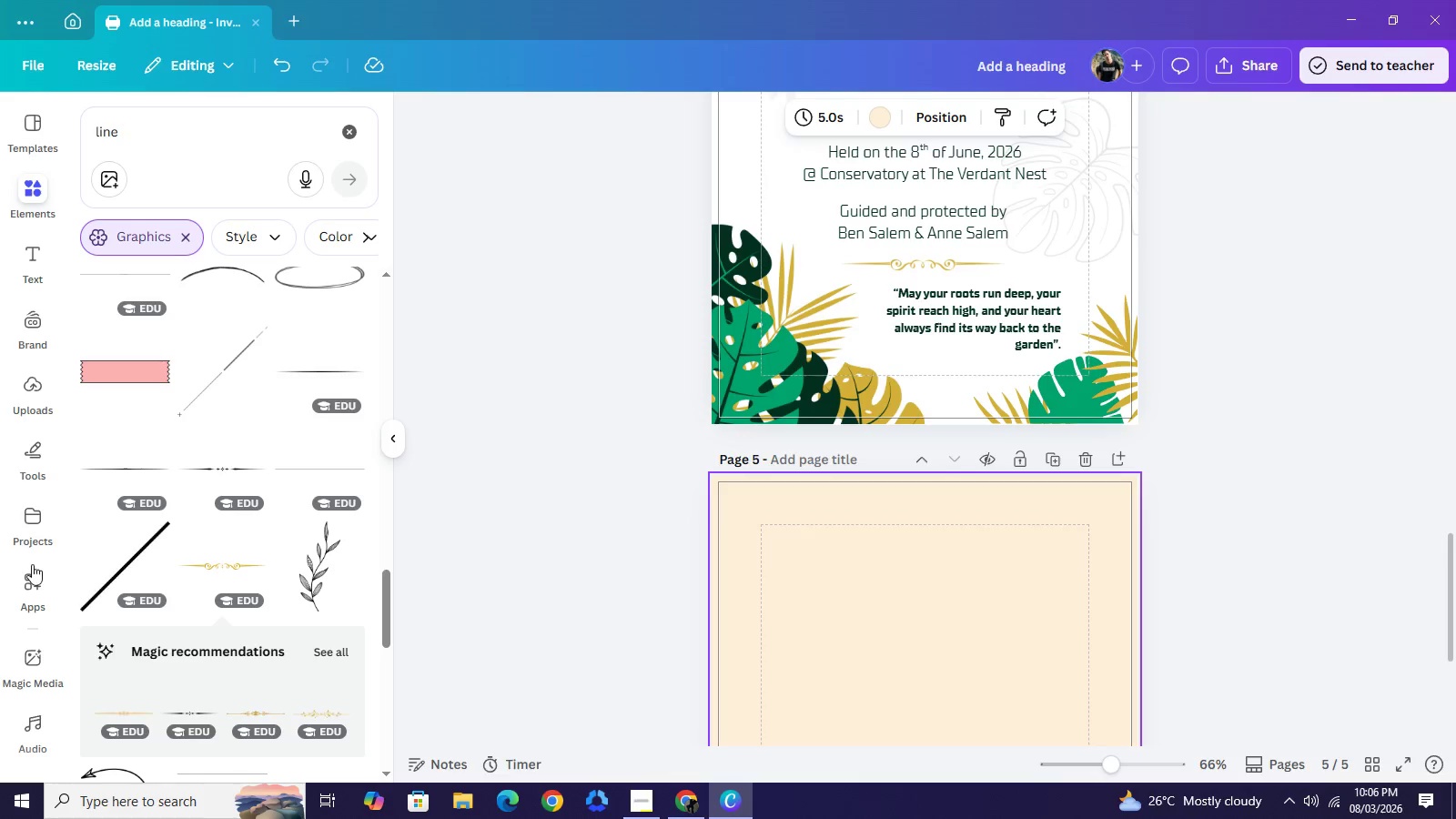 
scroll: coordinate [740, 587], scroll_direction: down, amount: 3.0
 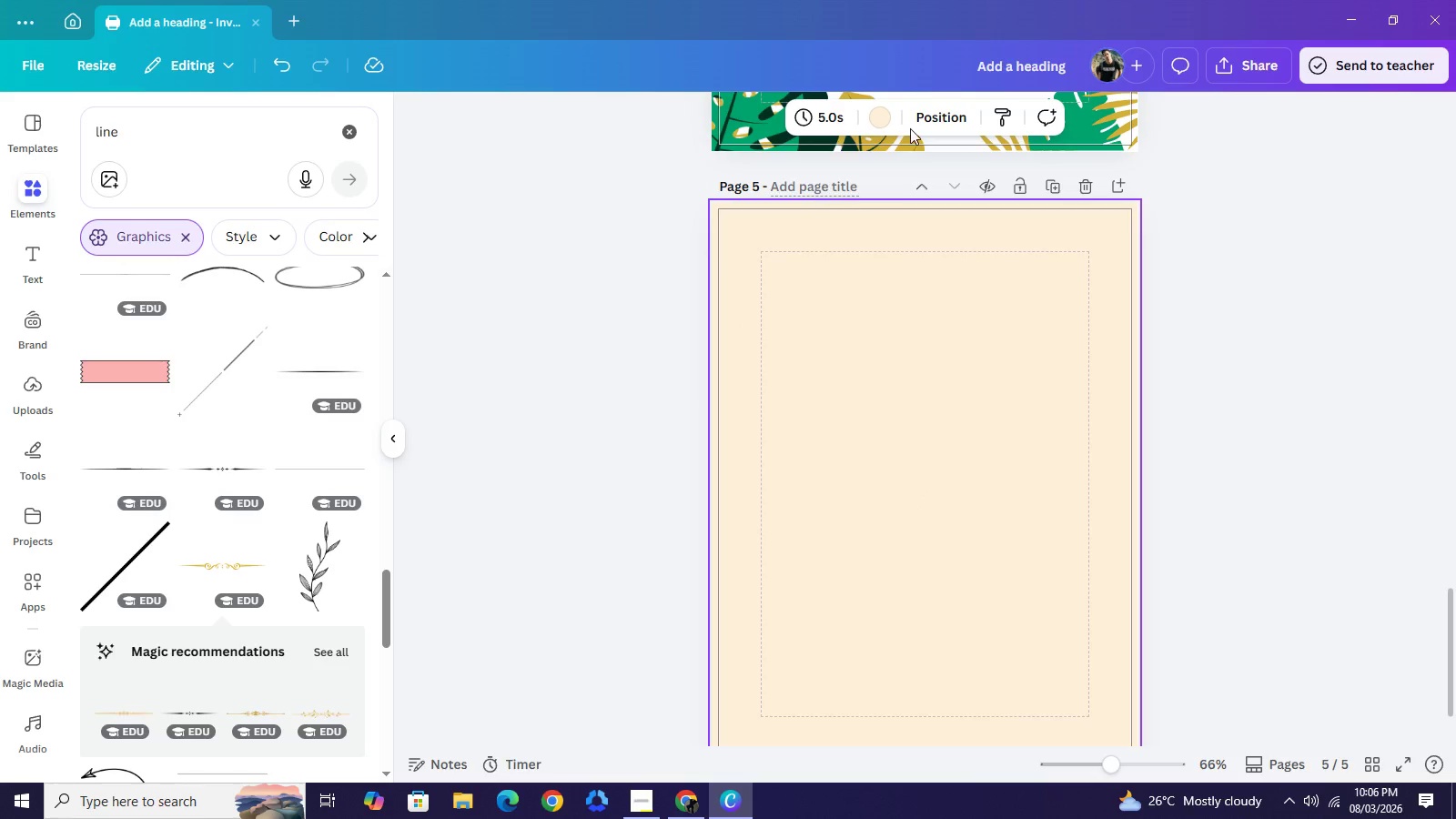 
left_click([882, 116])
 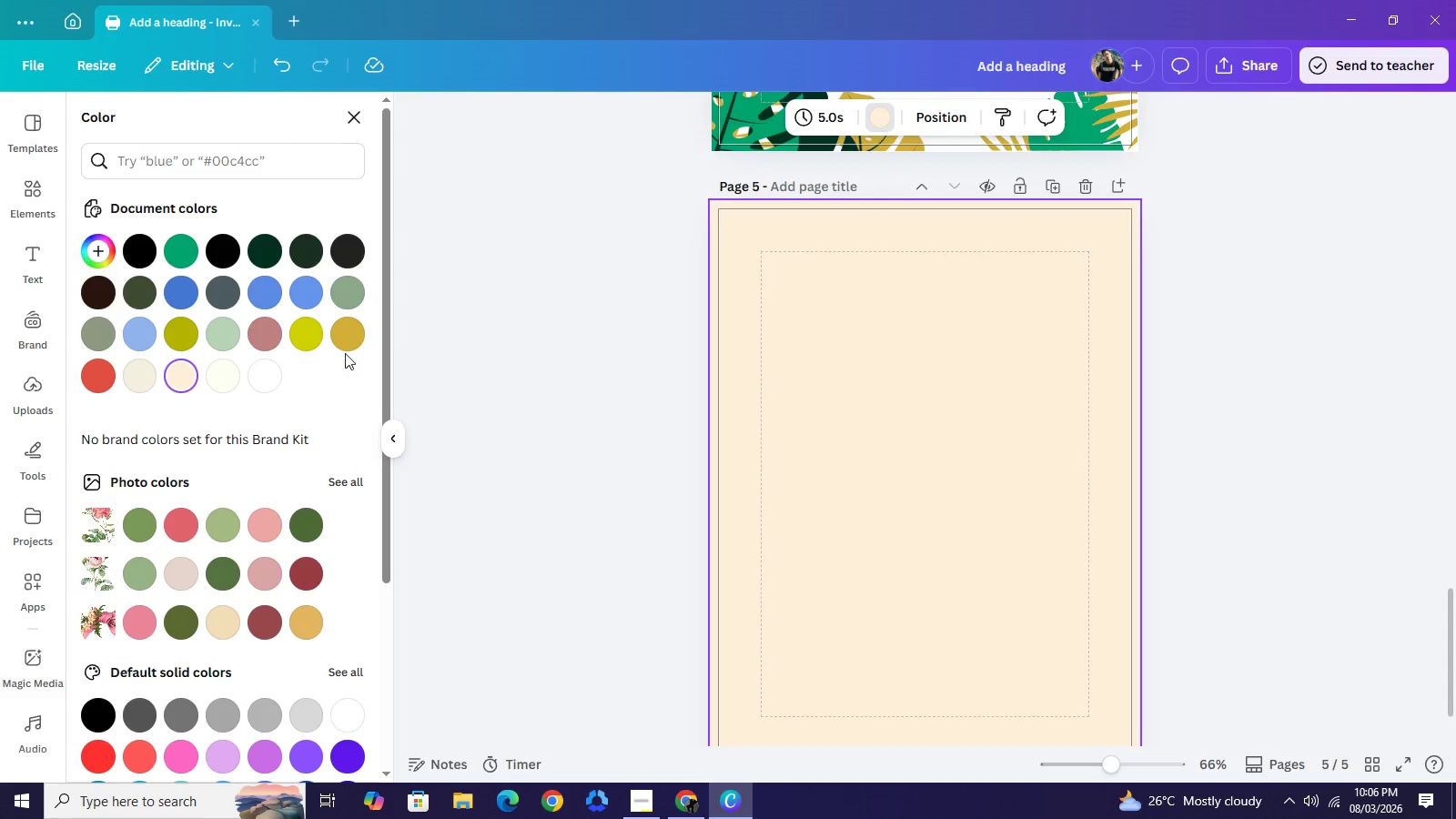 
left_click([349, 329])
 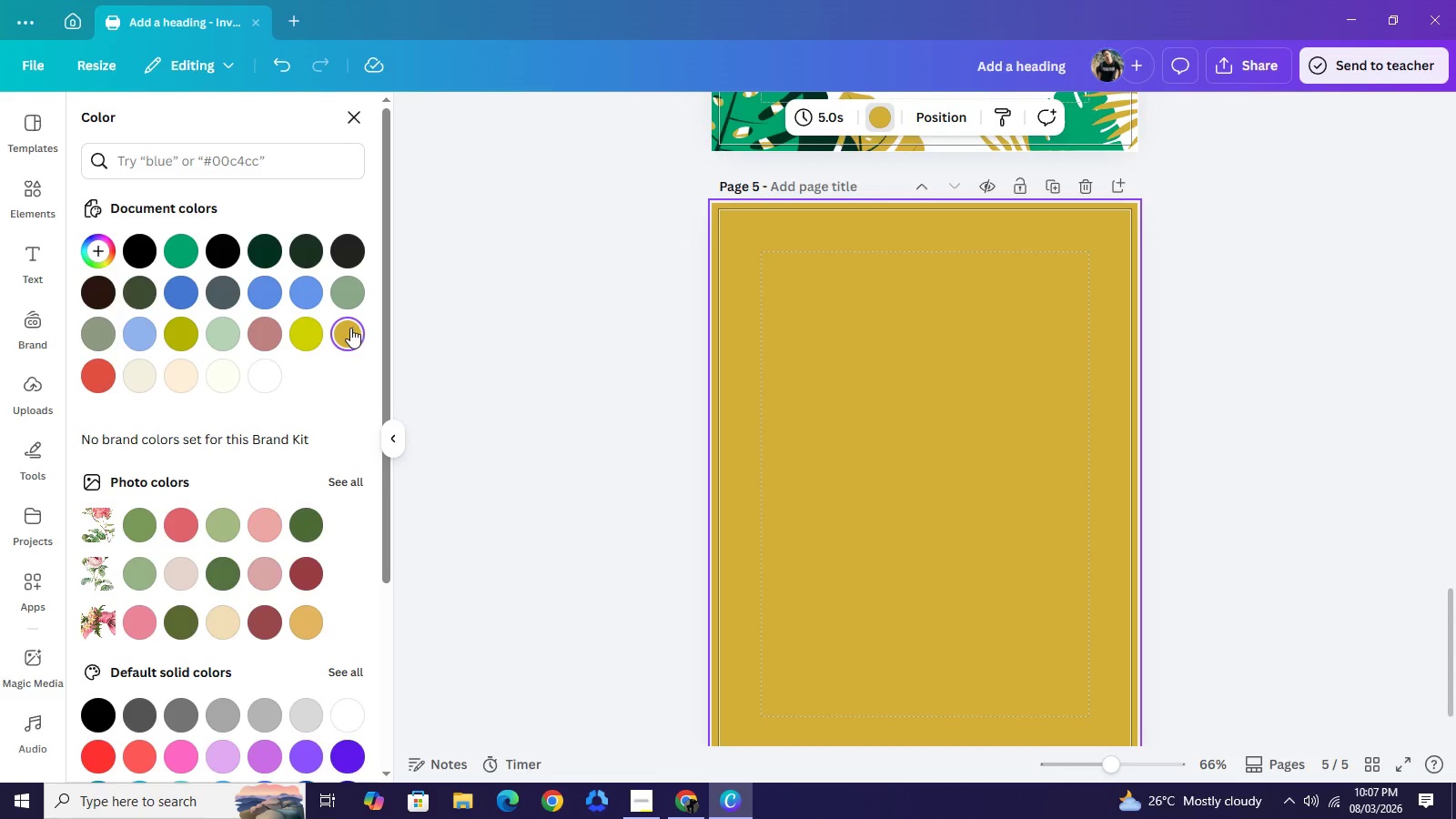 
left_click([349, 328])
 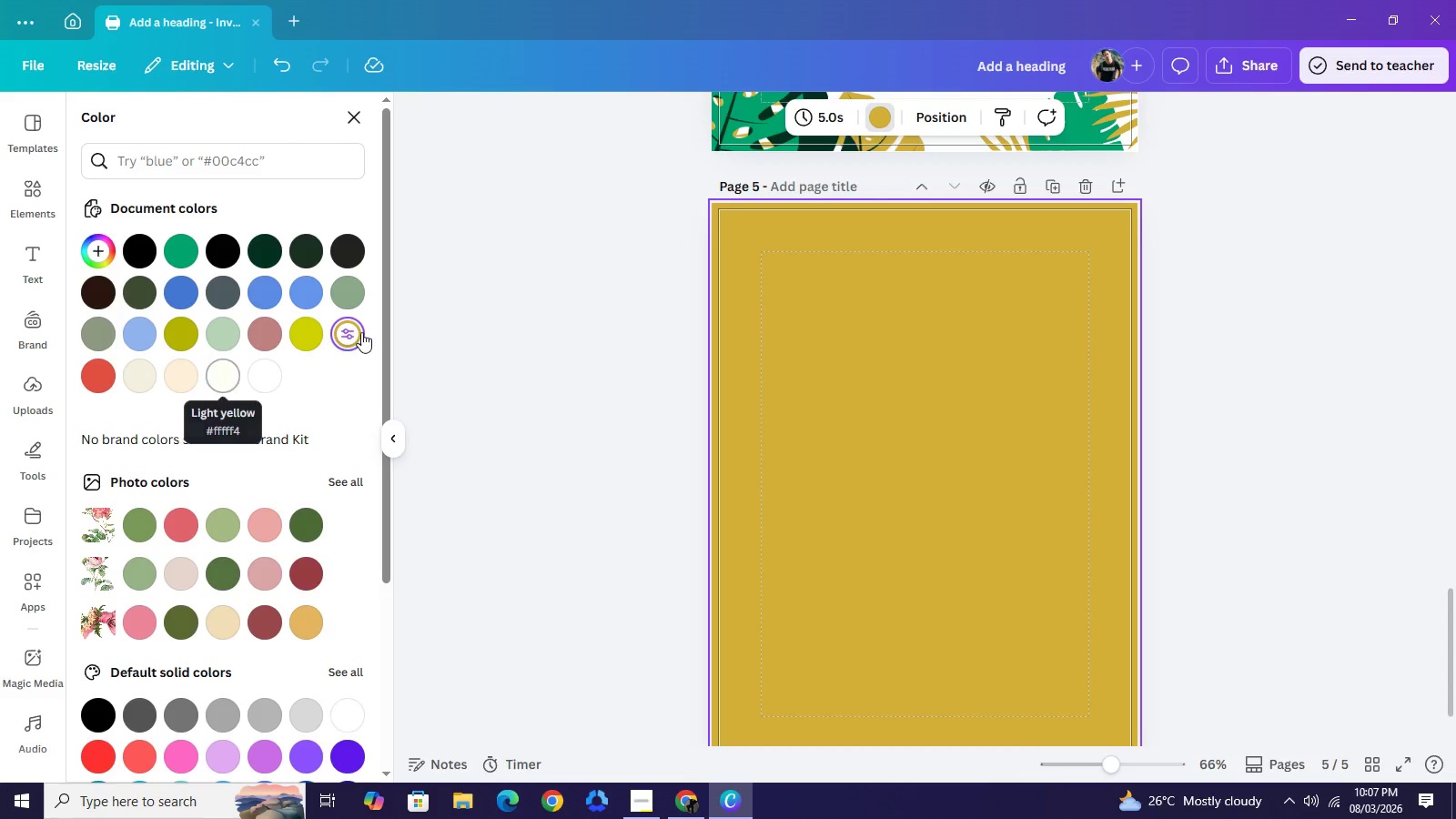 
left_click([354, 331])
 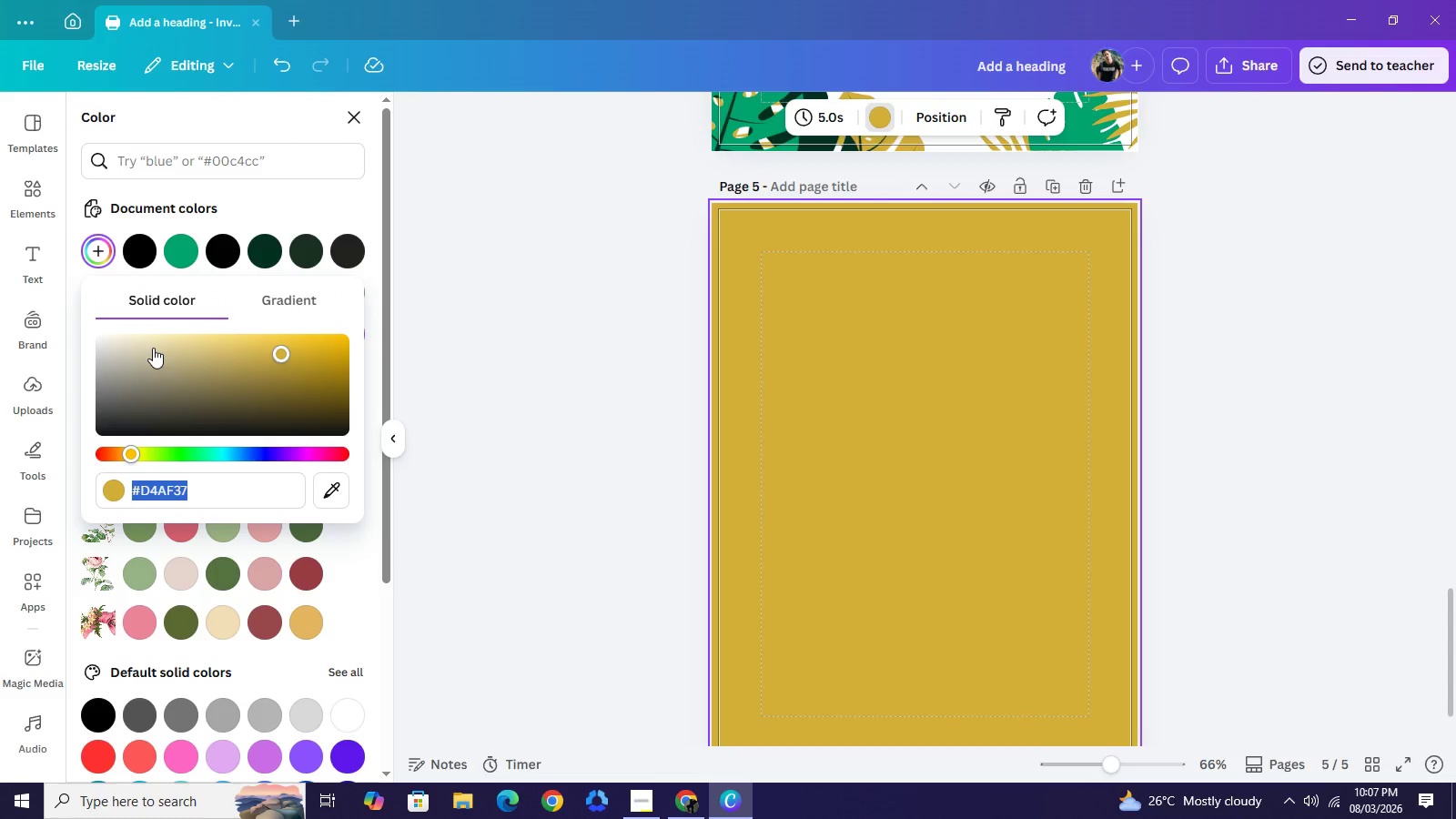 
left_click([153, 348])
 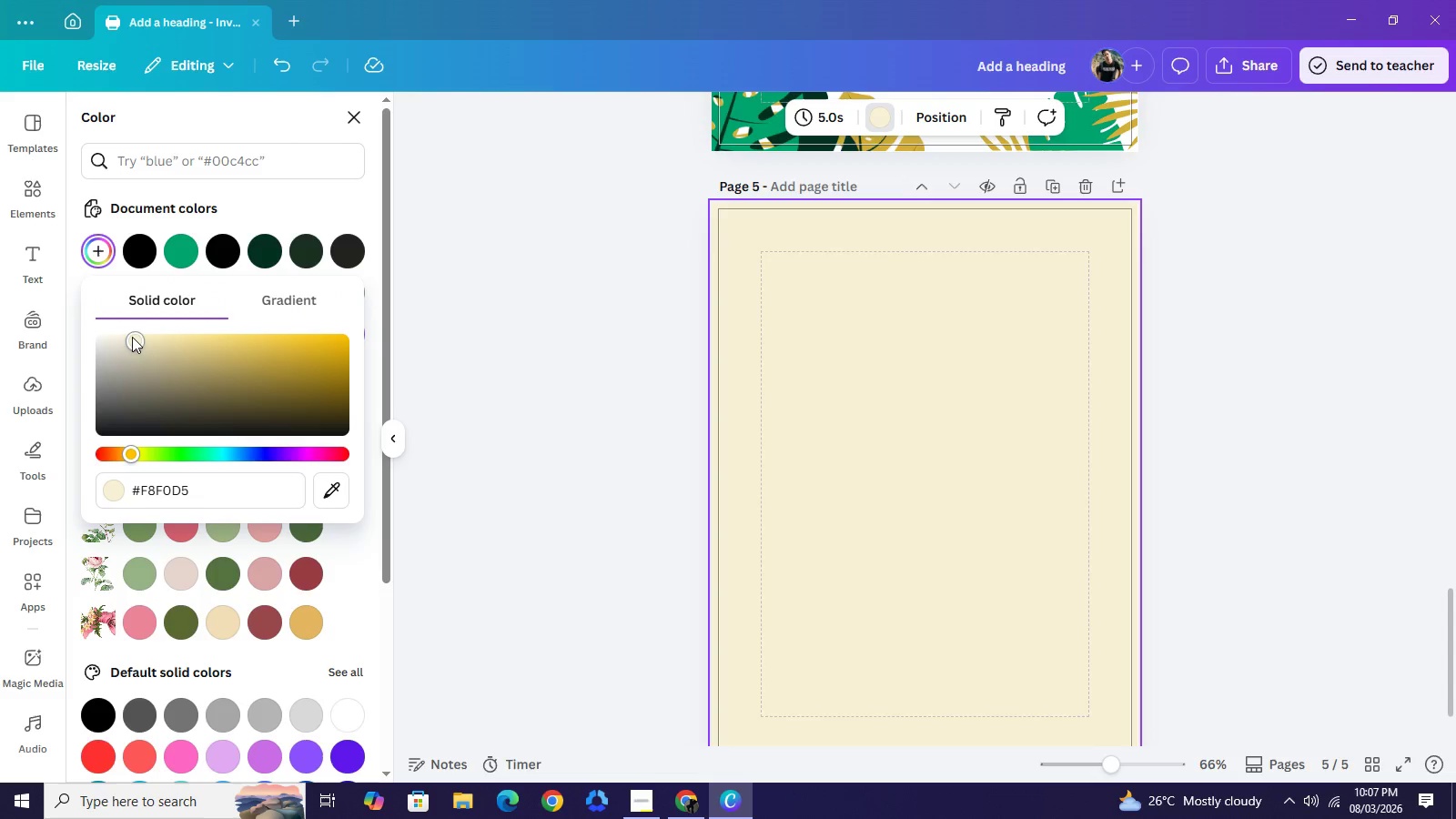 
left_click([132, 337])
 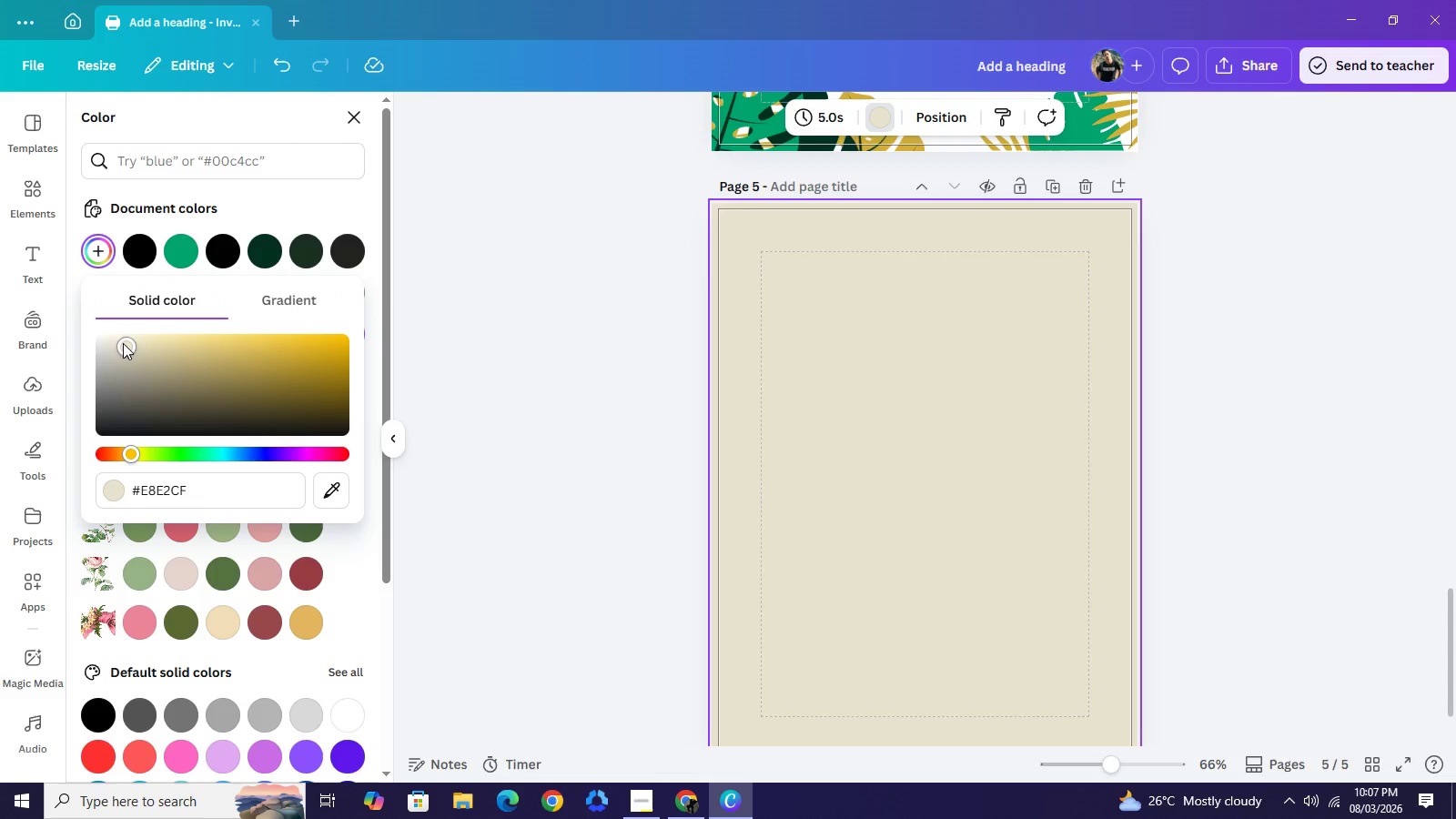 
left_click([123, 343])
 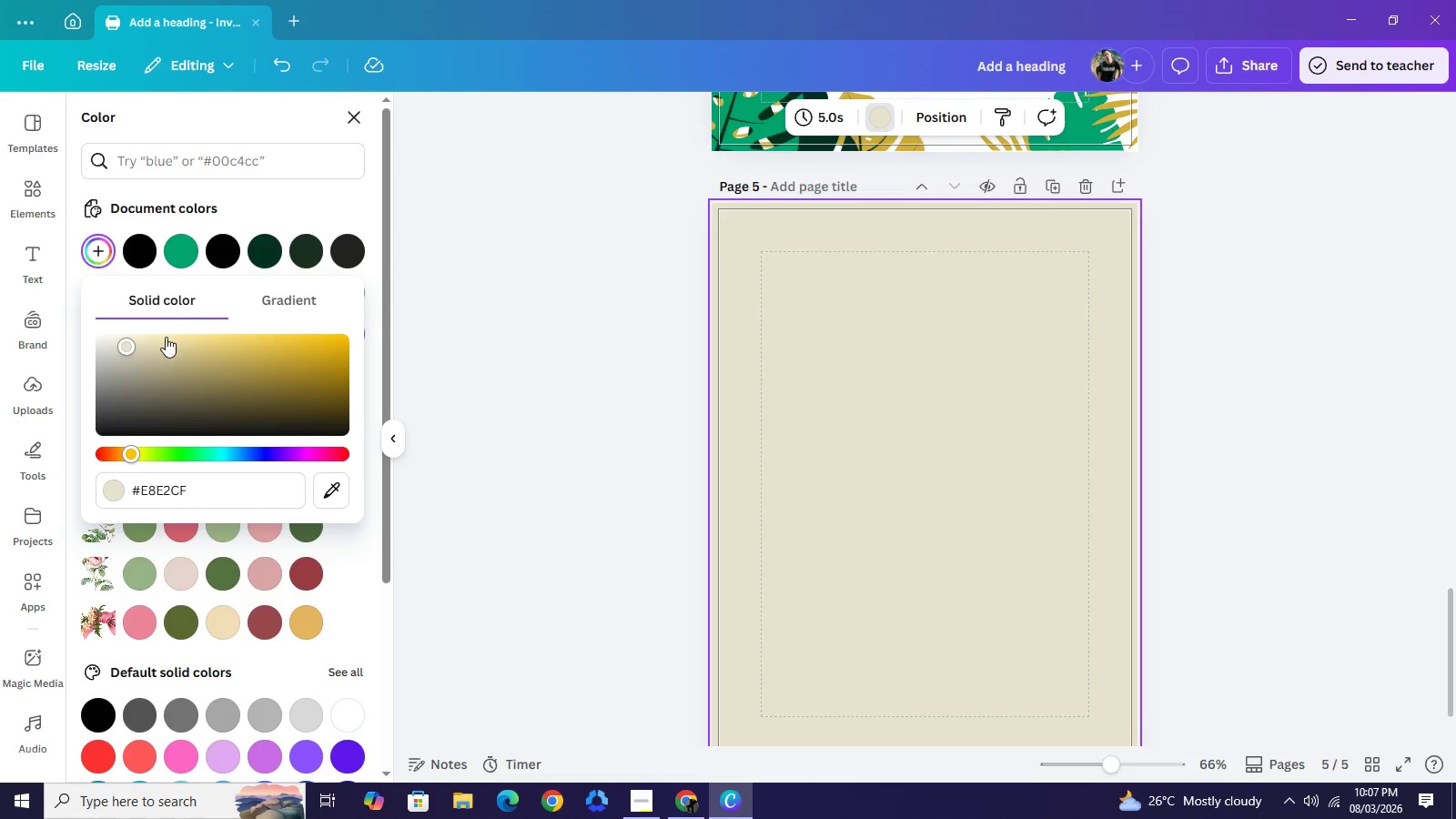 
double_click([166, 337])
 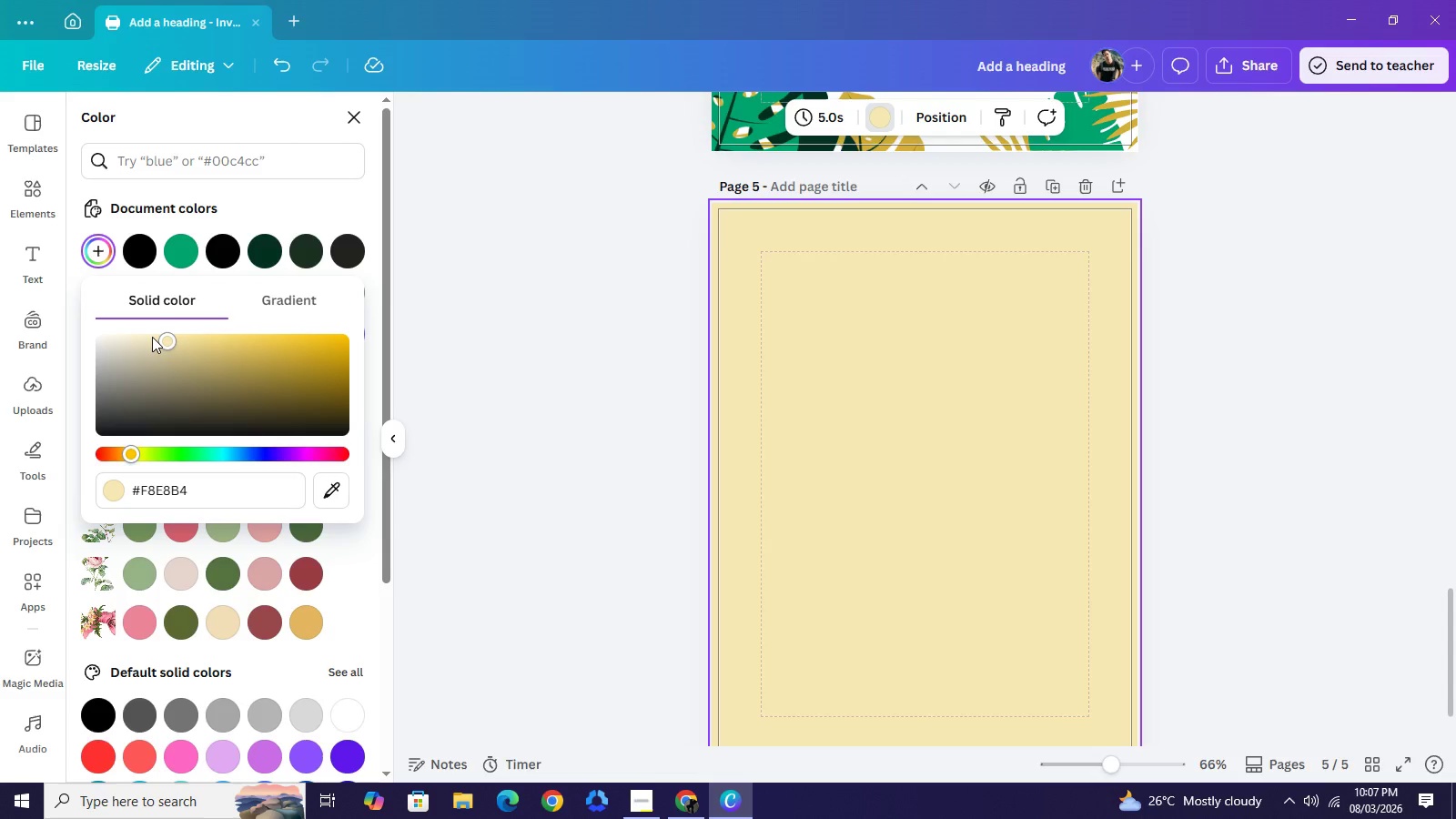 
left_click([152, 337])
 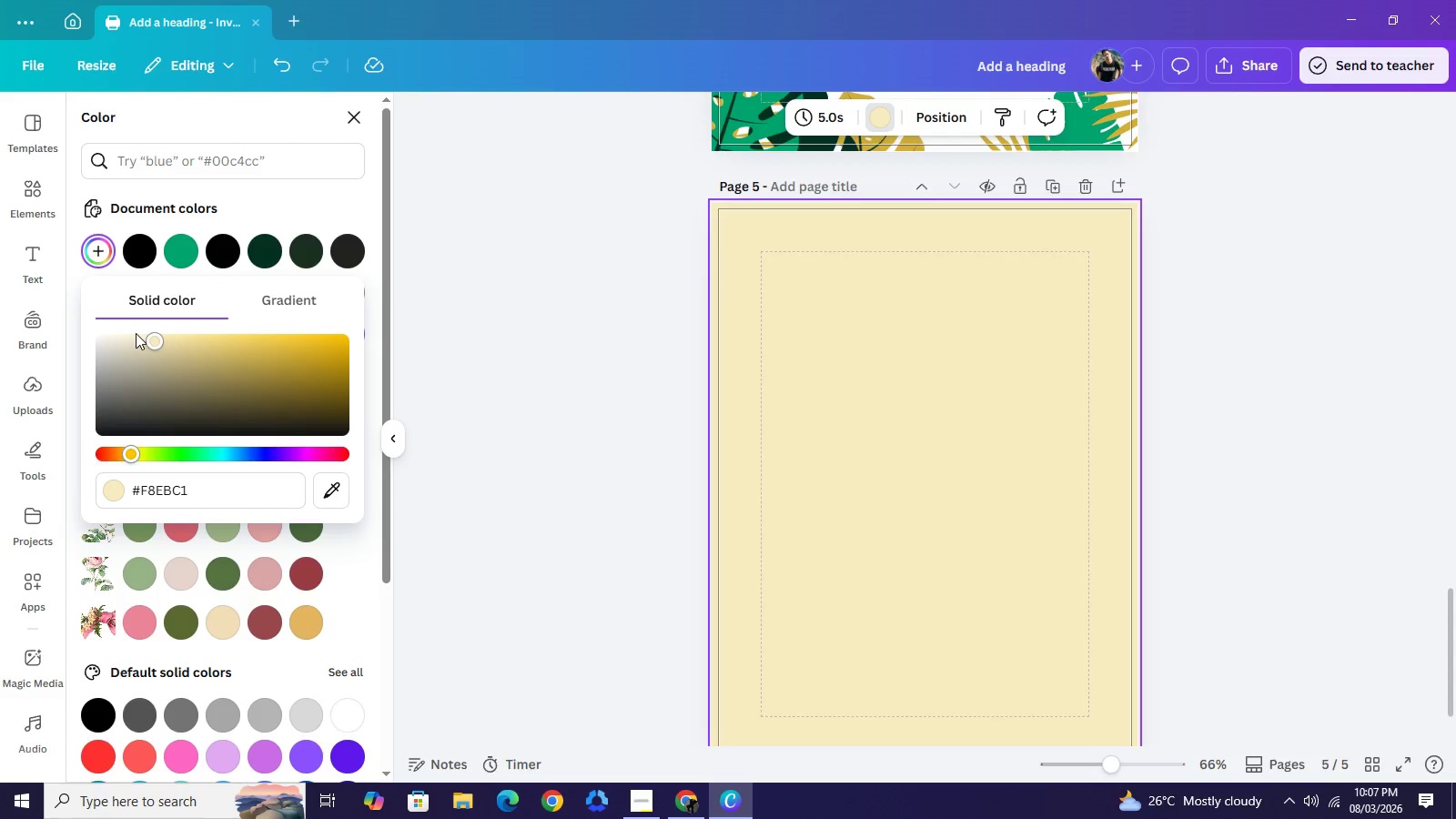 
left_click([136, 333])
 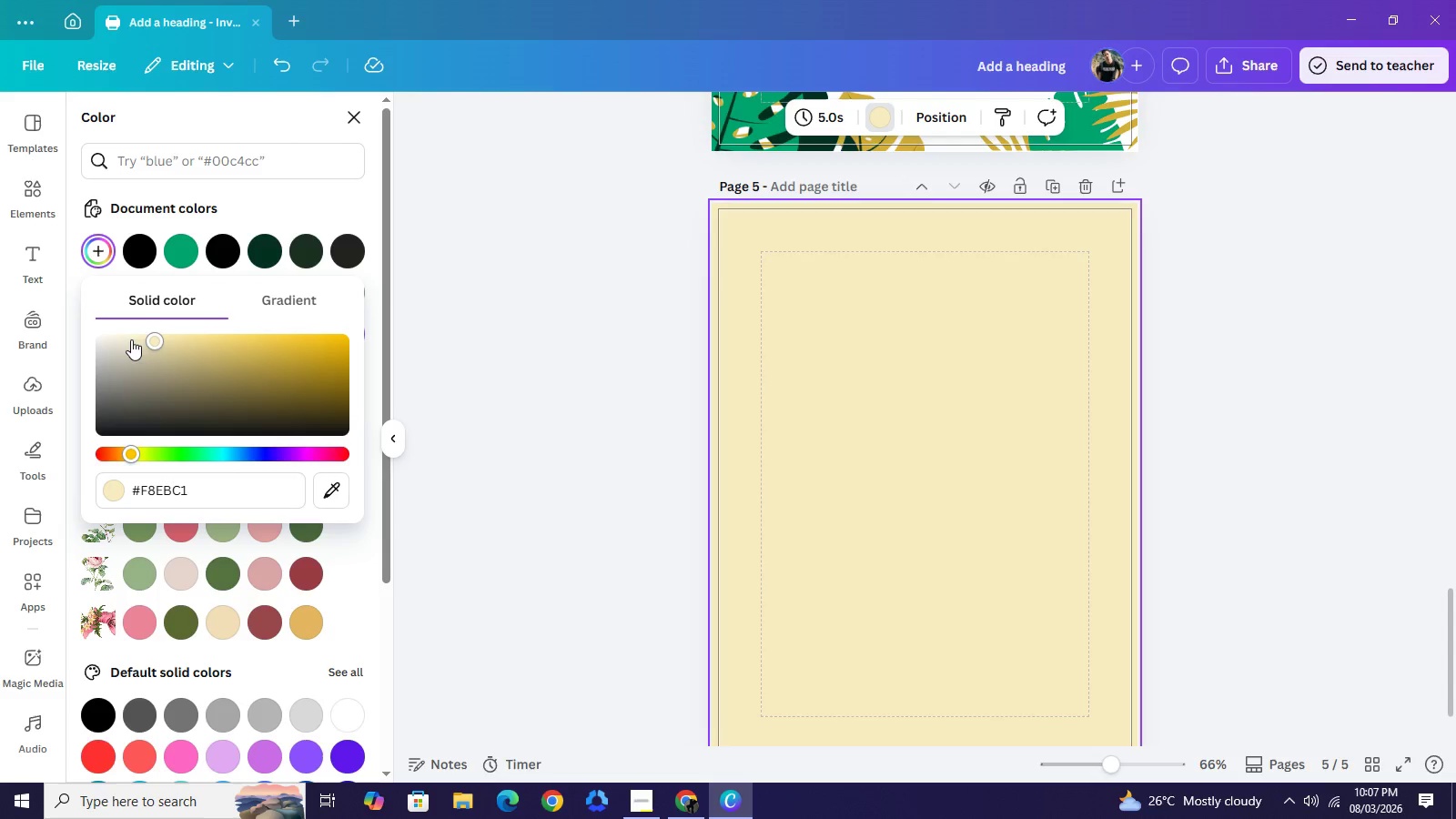 
left_click([127, 338])
 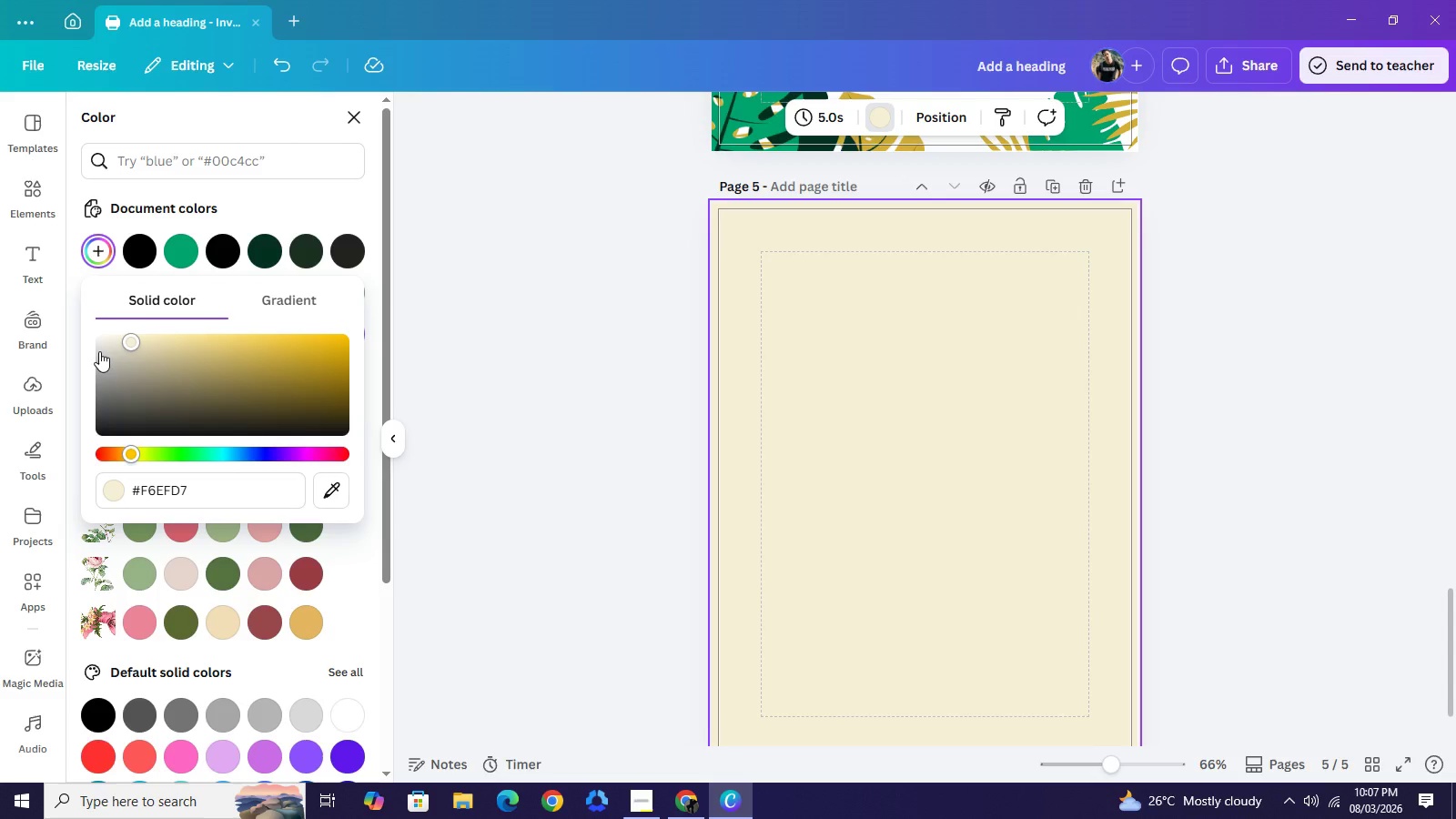 
wait(7.45)
 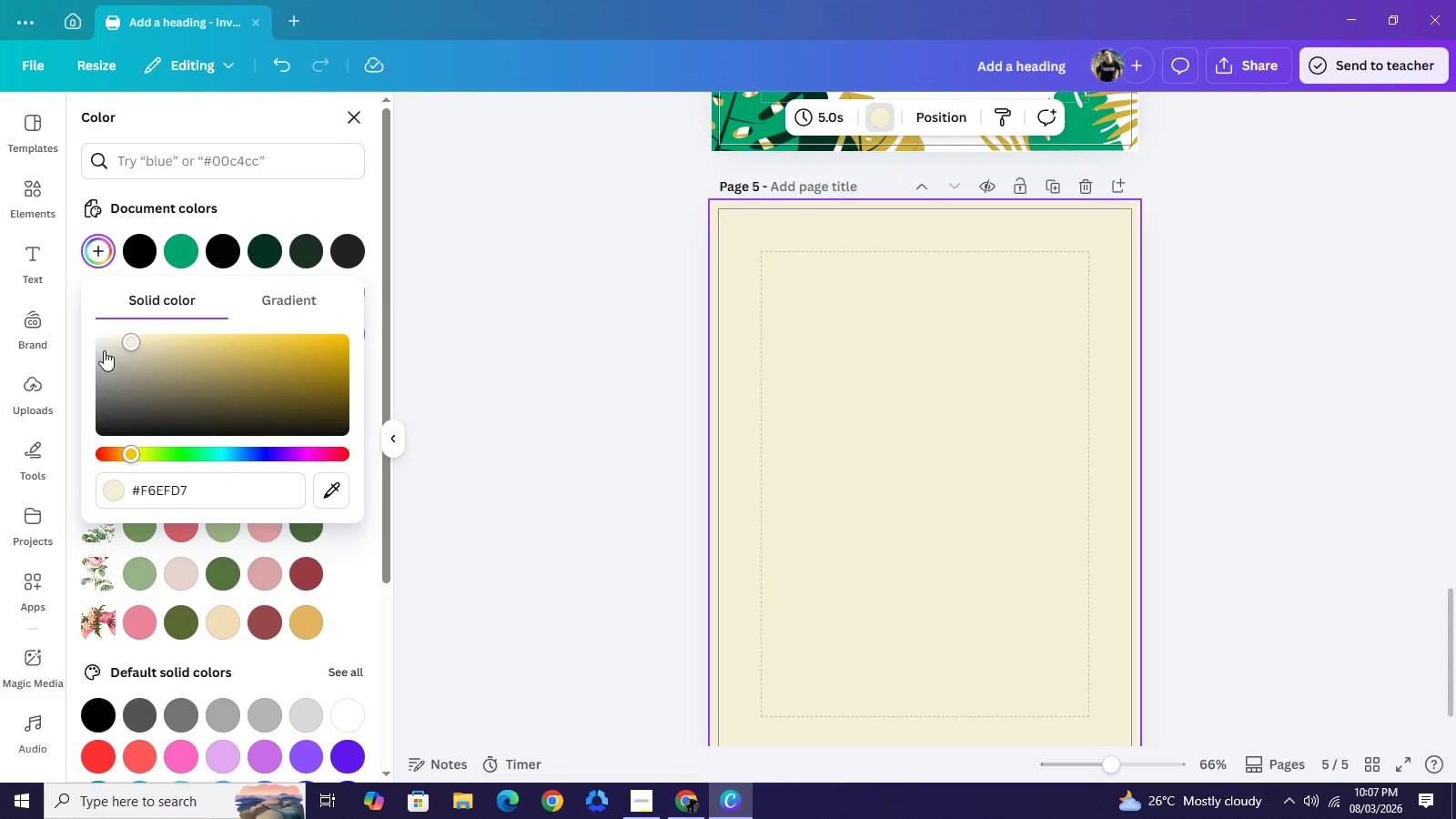 
left_click([133, 367])
 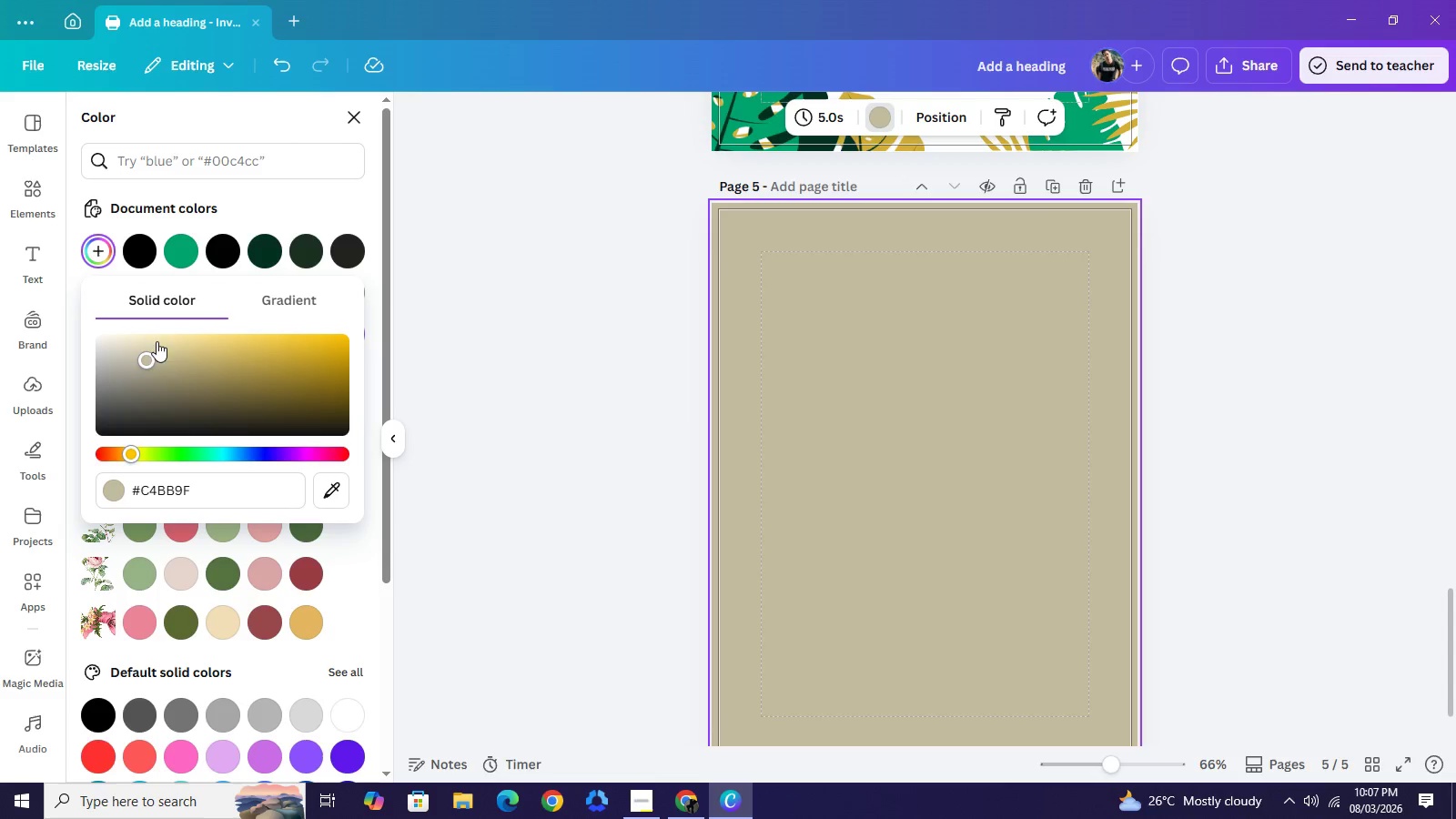 
left_click([157, 341])
 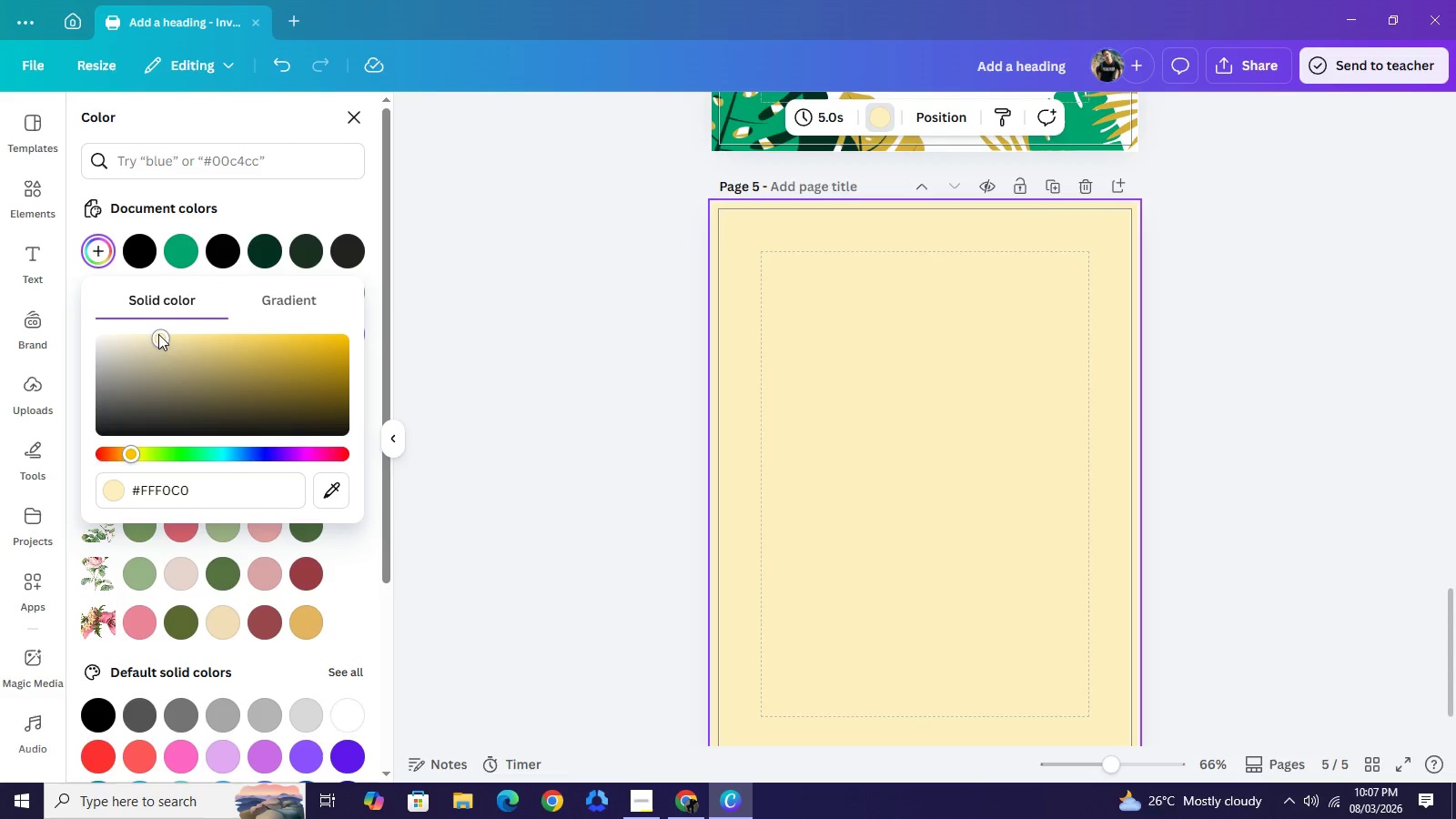 
left_click([158, 334])
 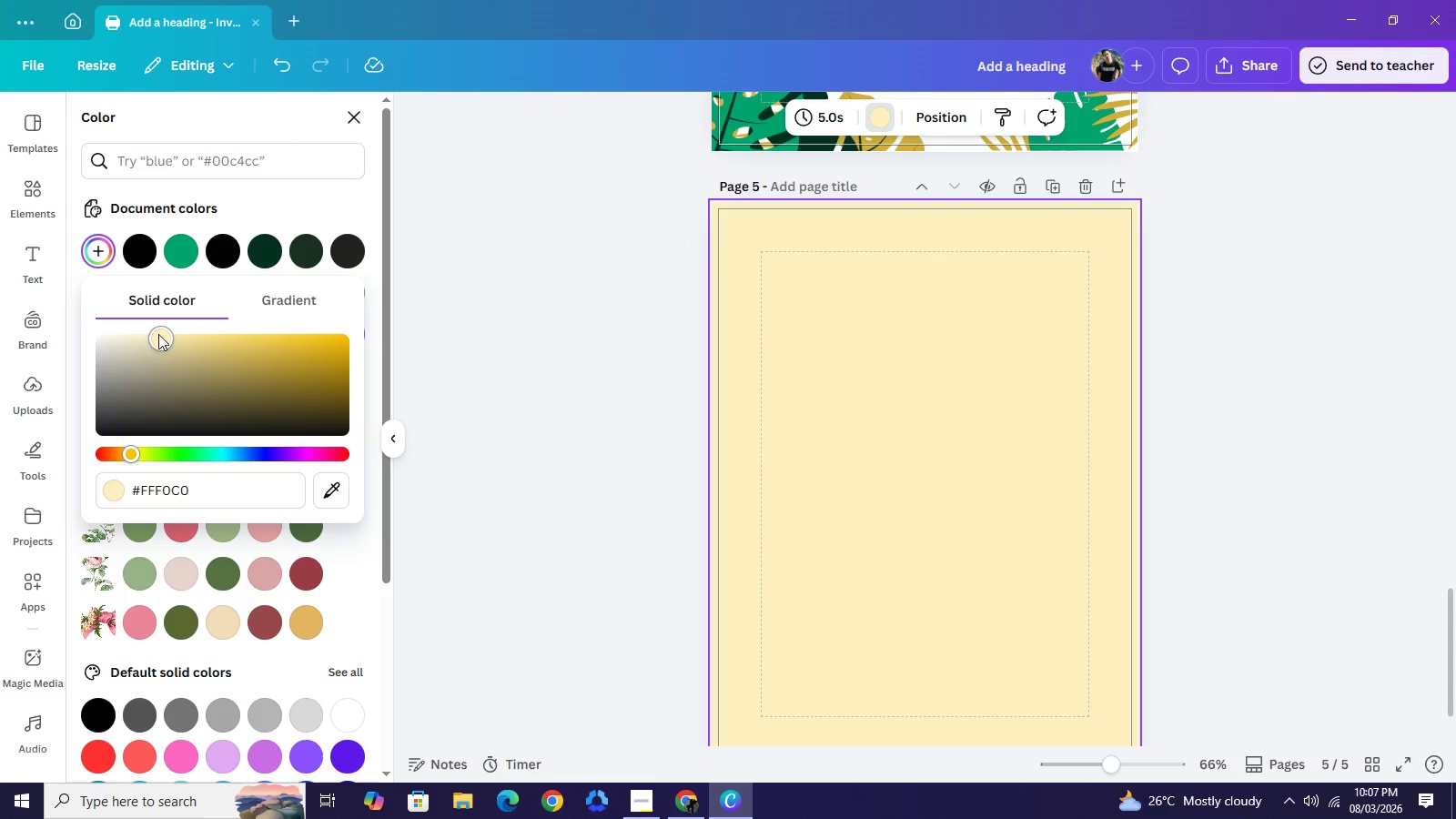 
left_click_drag(start_coordinate=[158, 334], to_coordinate=[113, 334])
 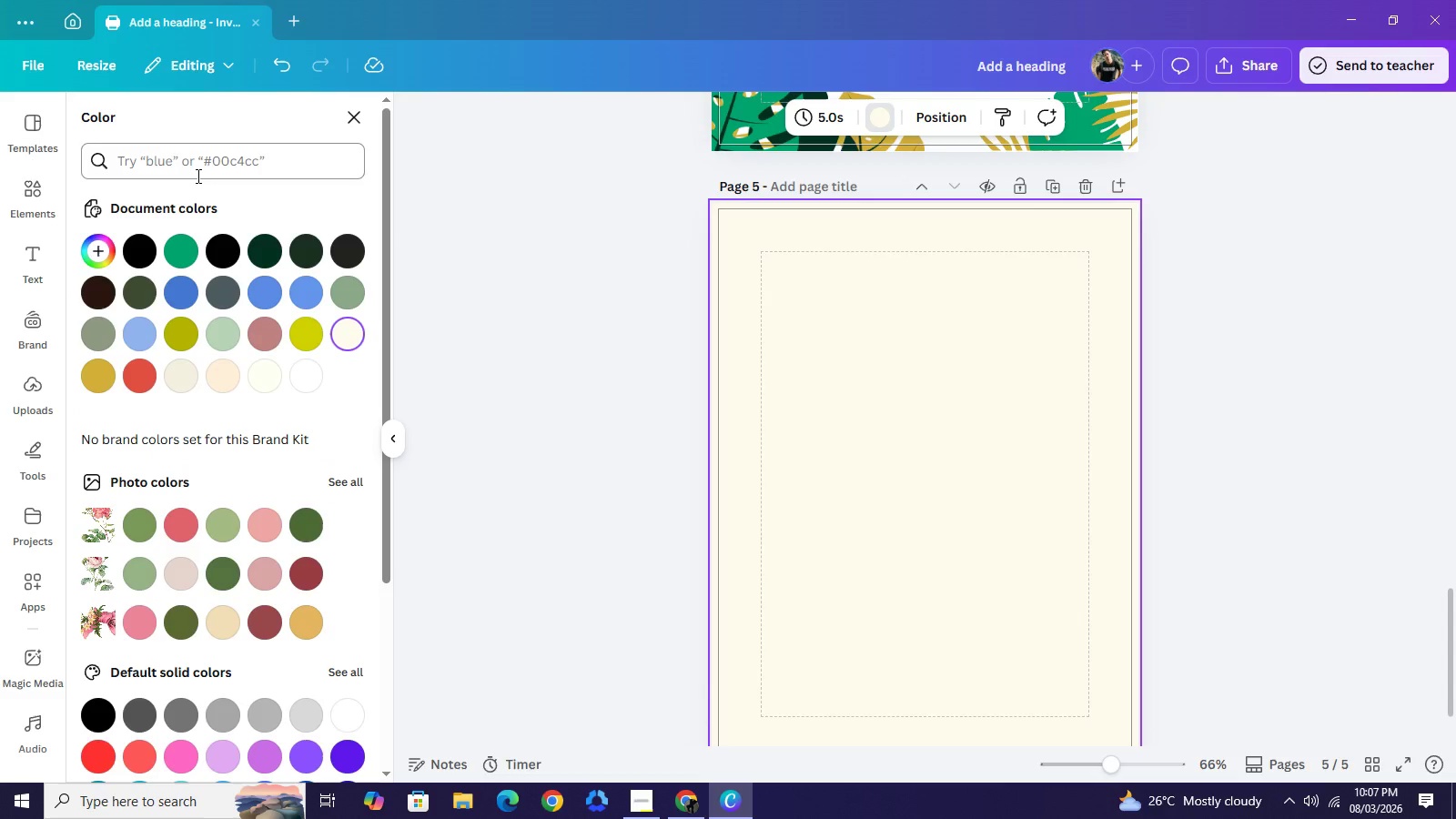 
left_click([197, 176])
 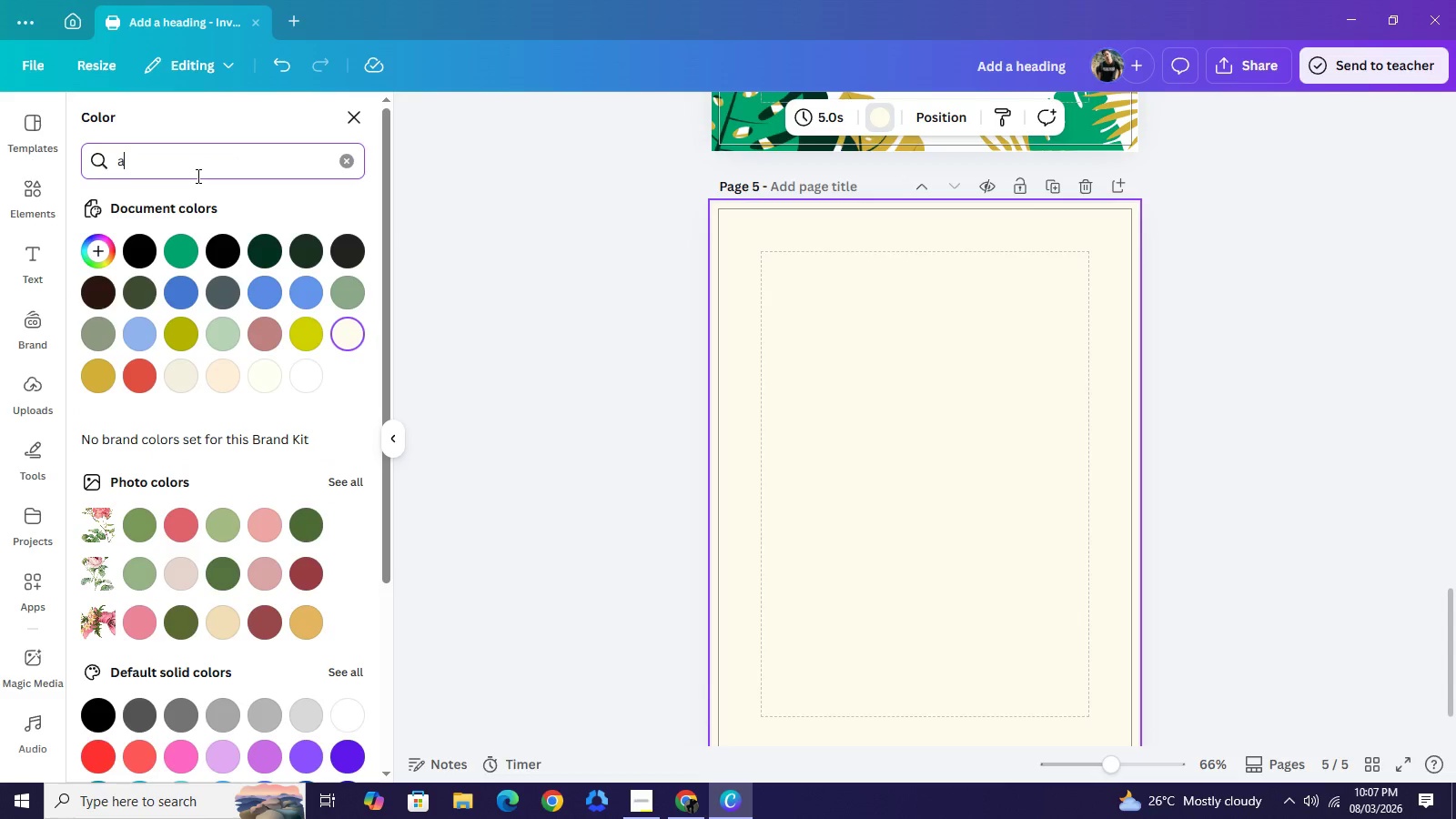 
type(almond)
 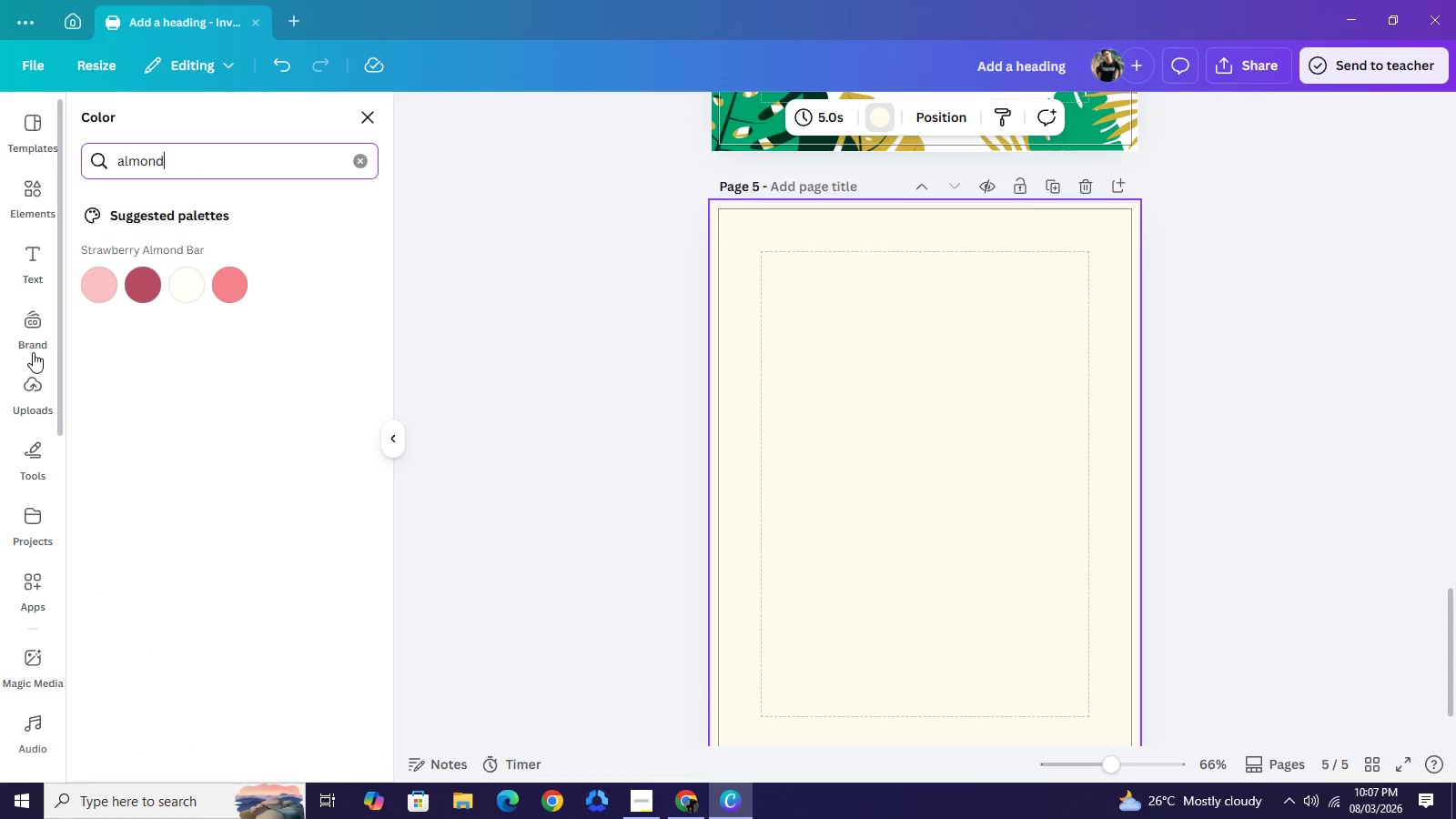 
key(Backspace)
 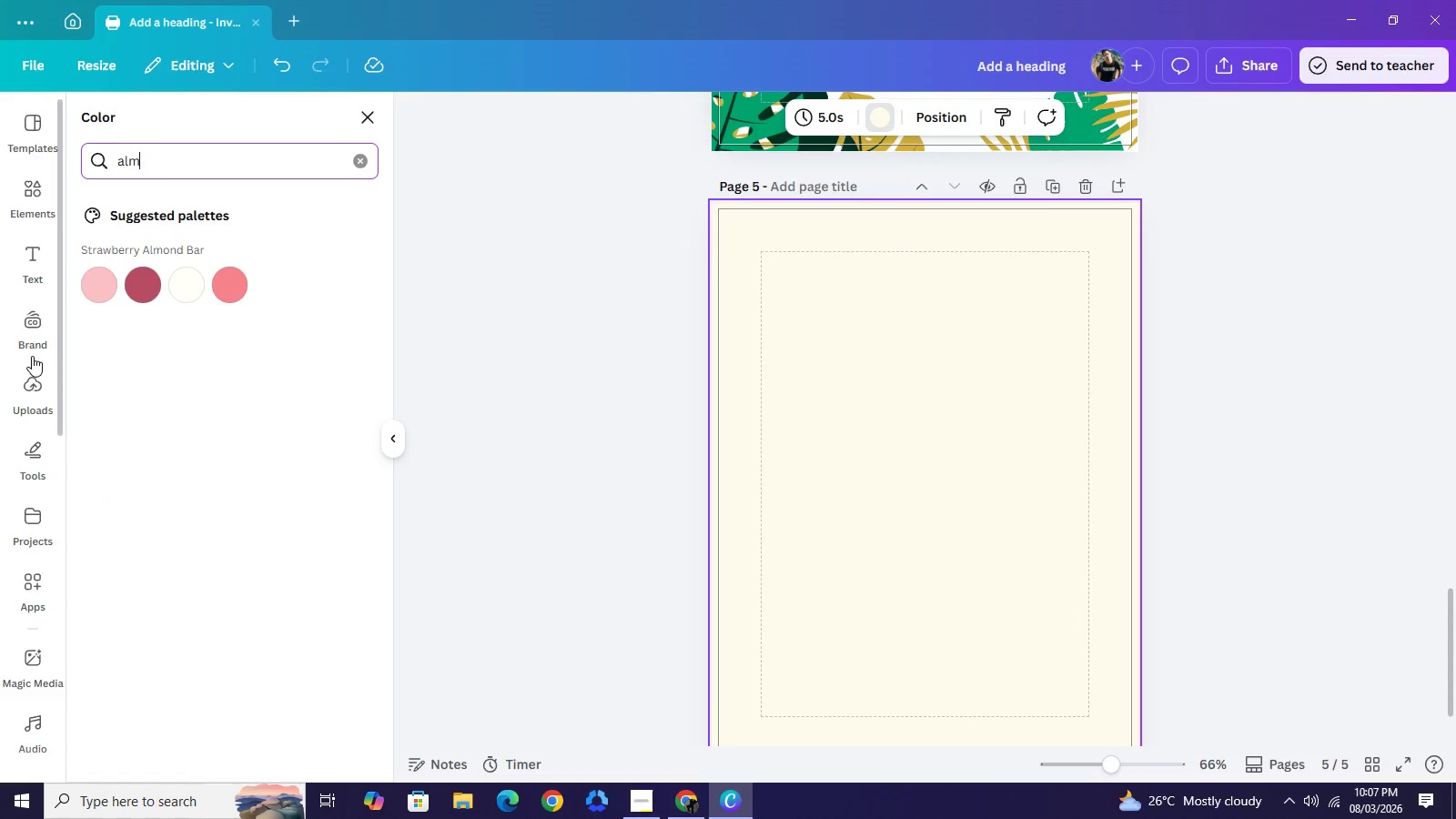 
key(Backspace)
 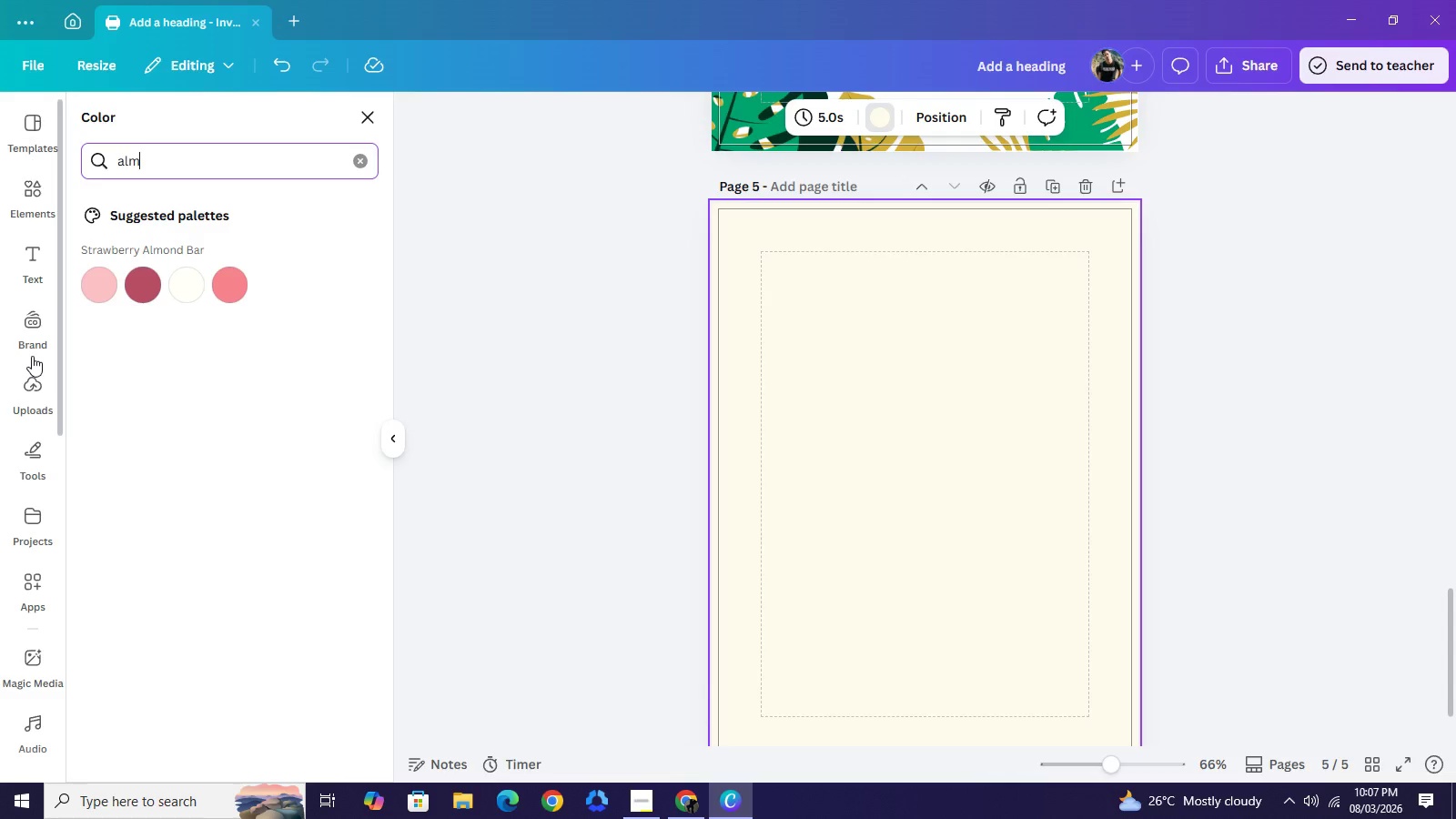 
key(Backspace)
 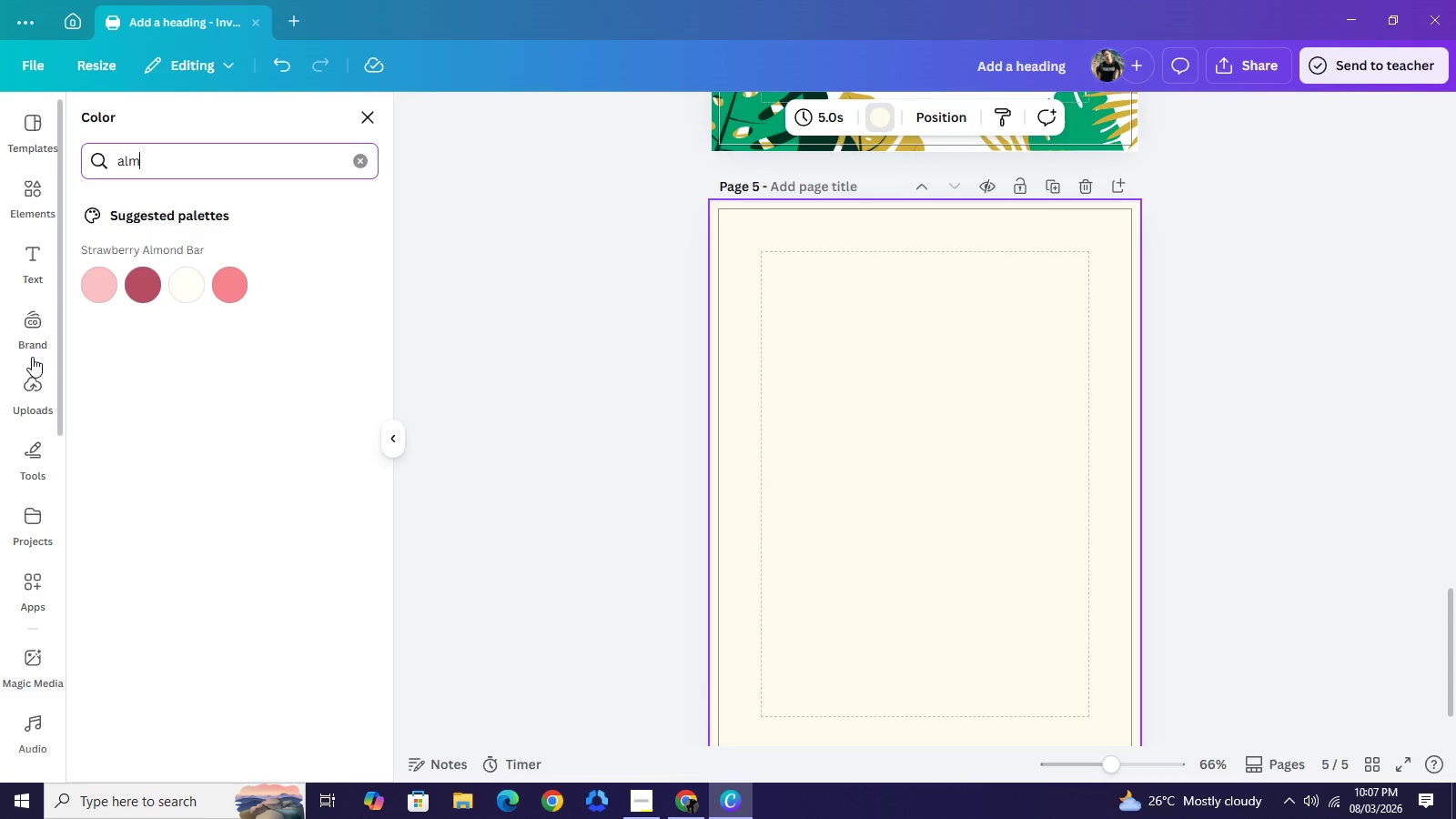 
key(Backspace)
 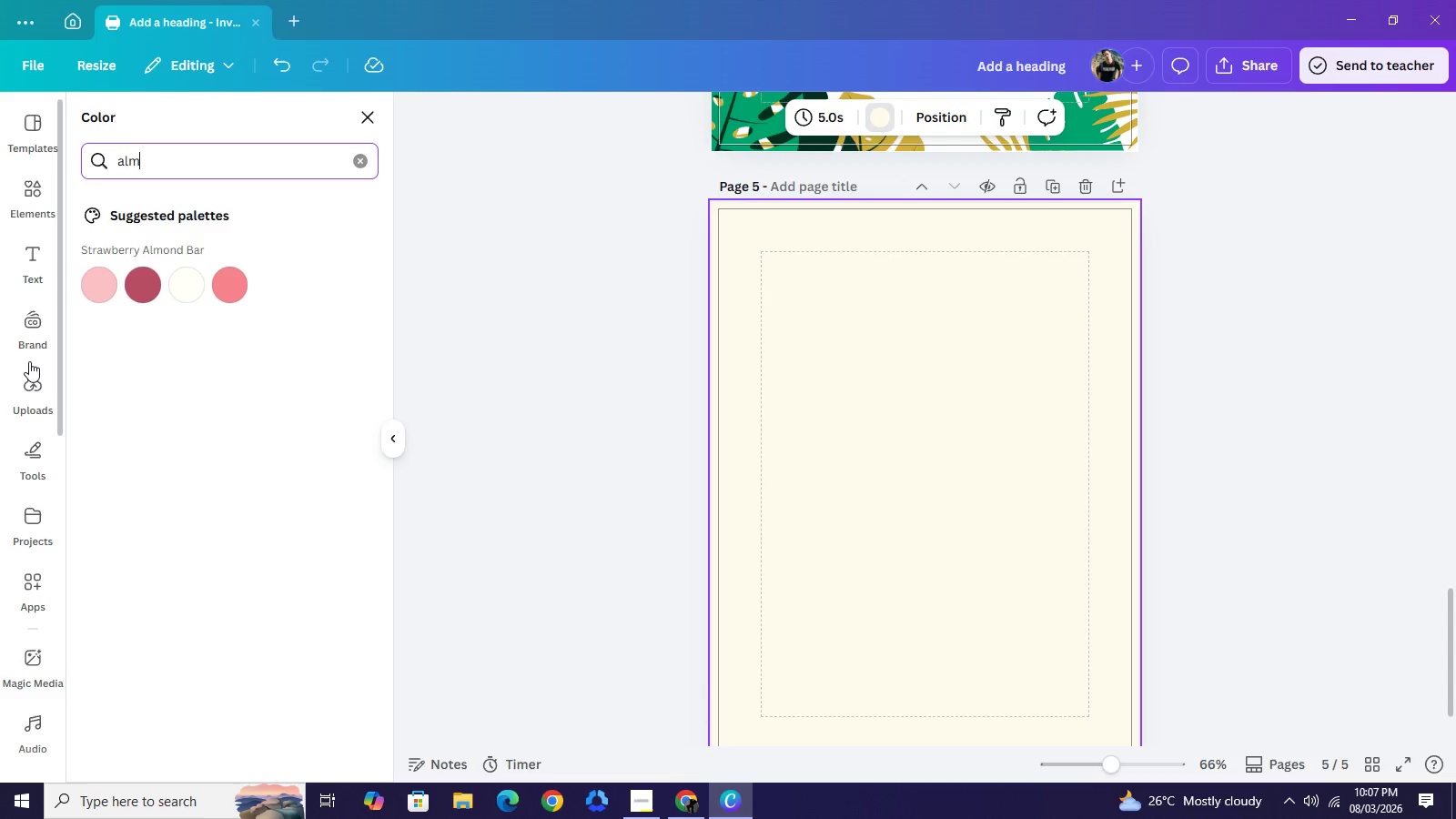 
key(Backspace)
 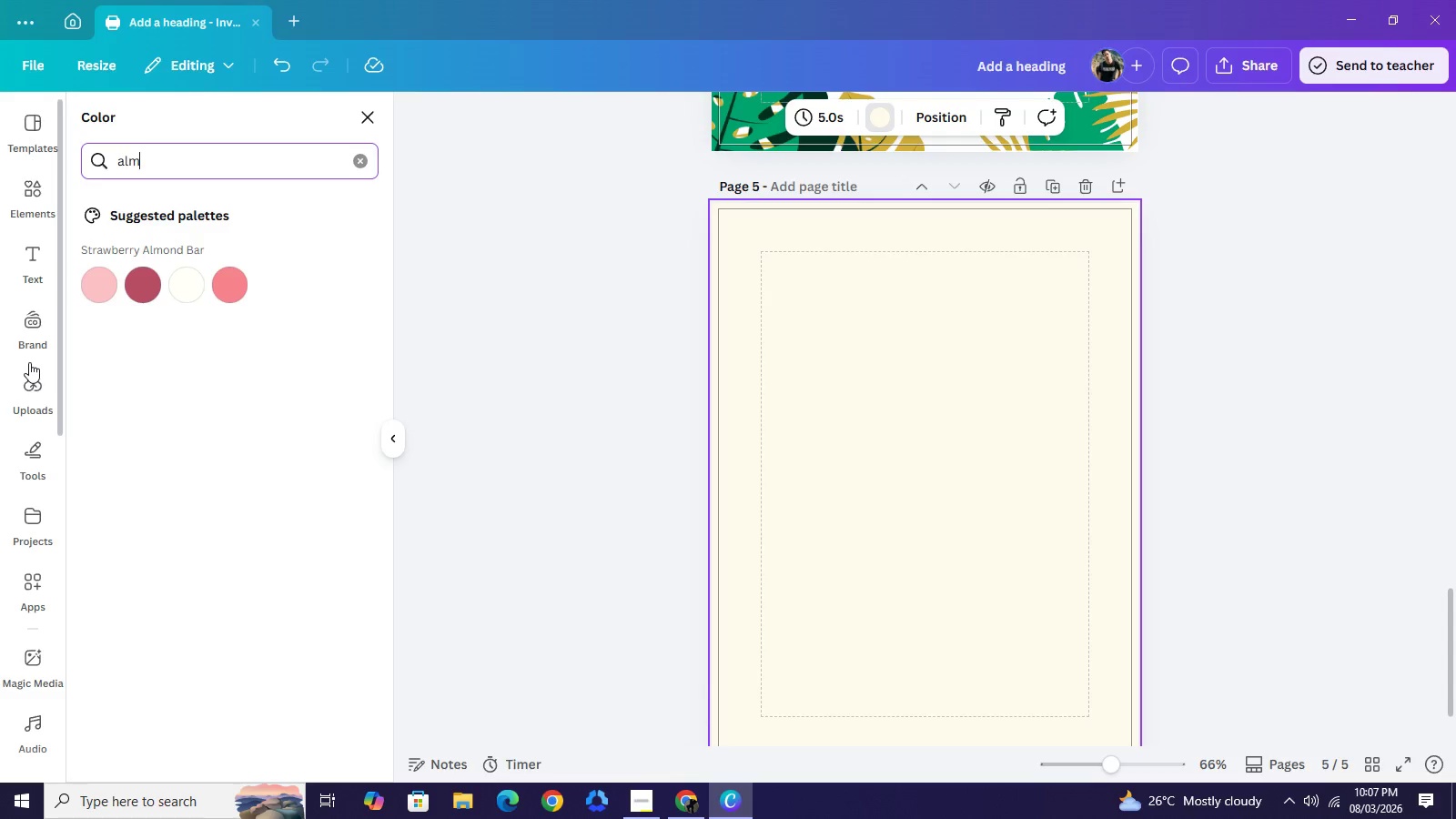 
key(Backspace)
 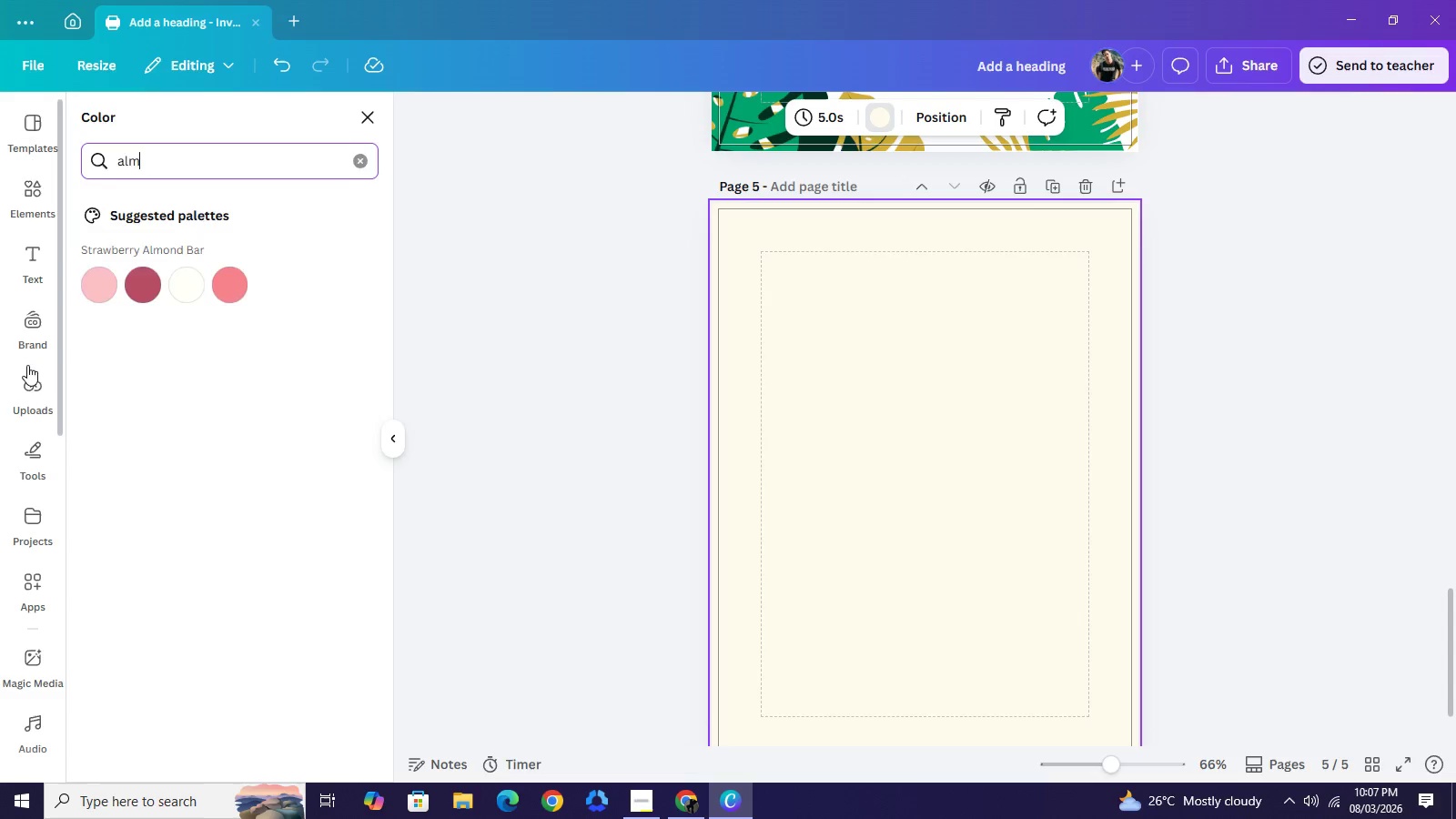 
key(Backspace)
 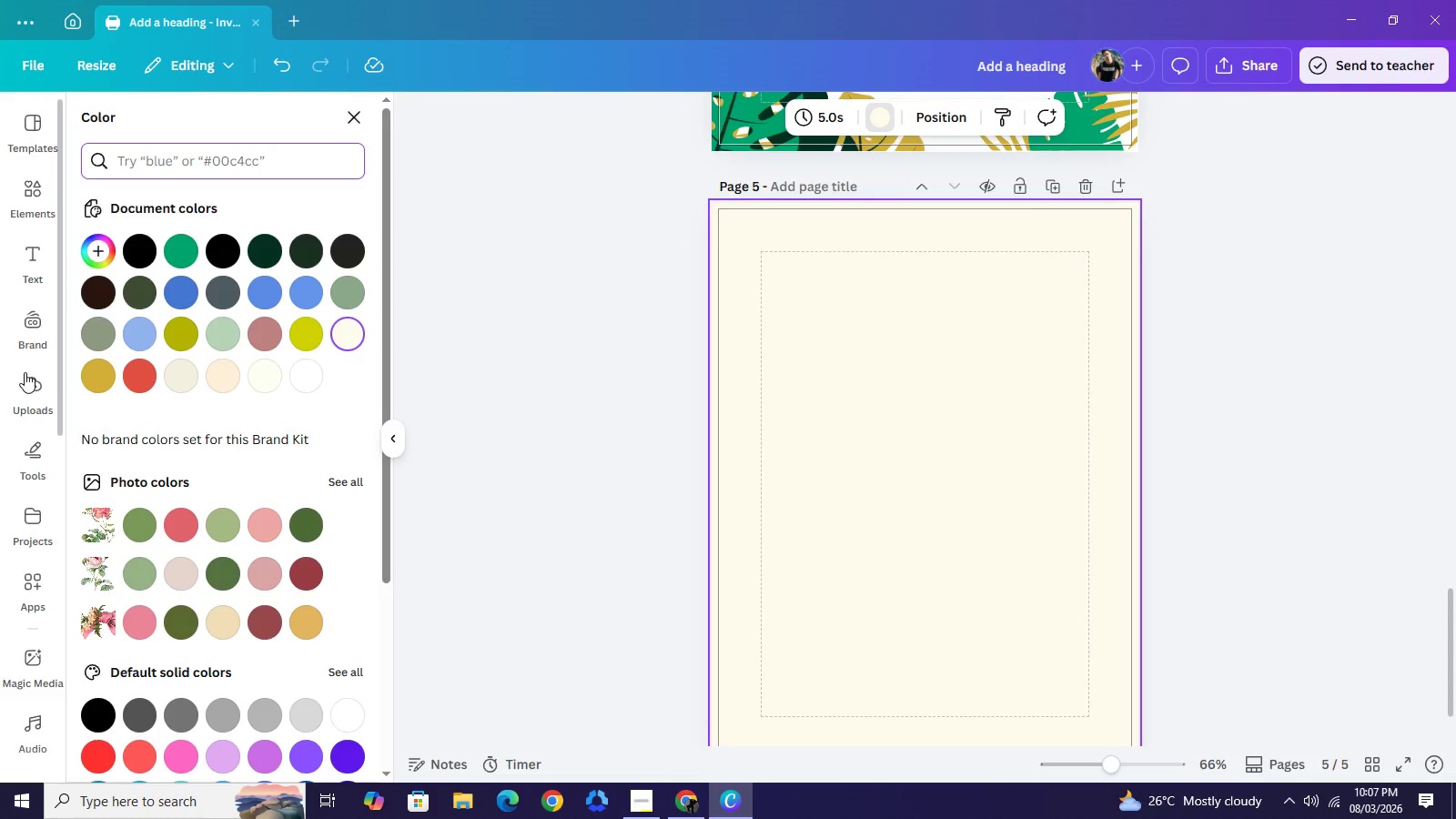 
key(Backspace)
 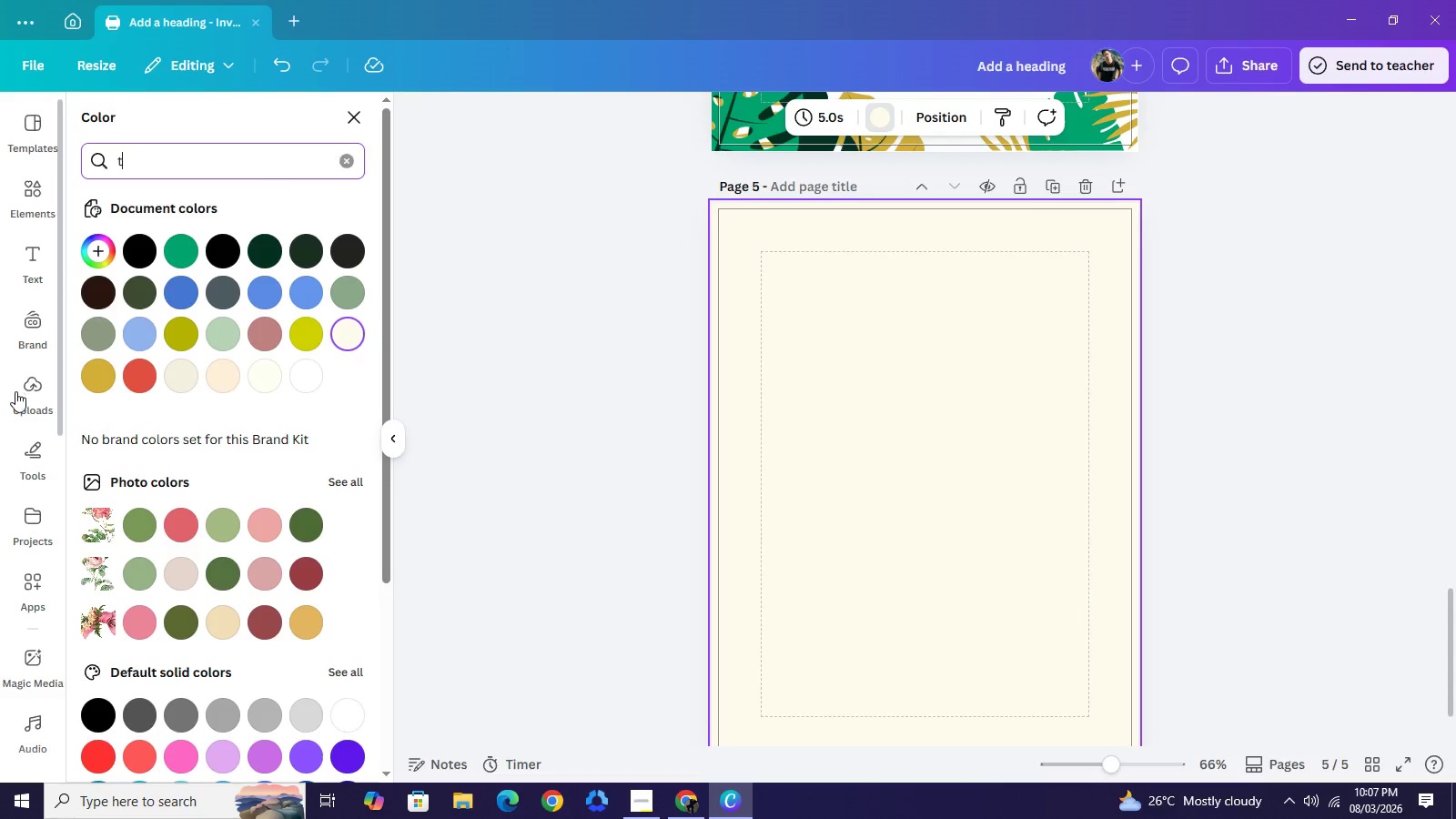 
type(toasted)
key(Backspace)
 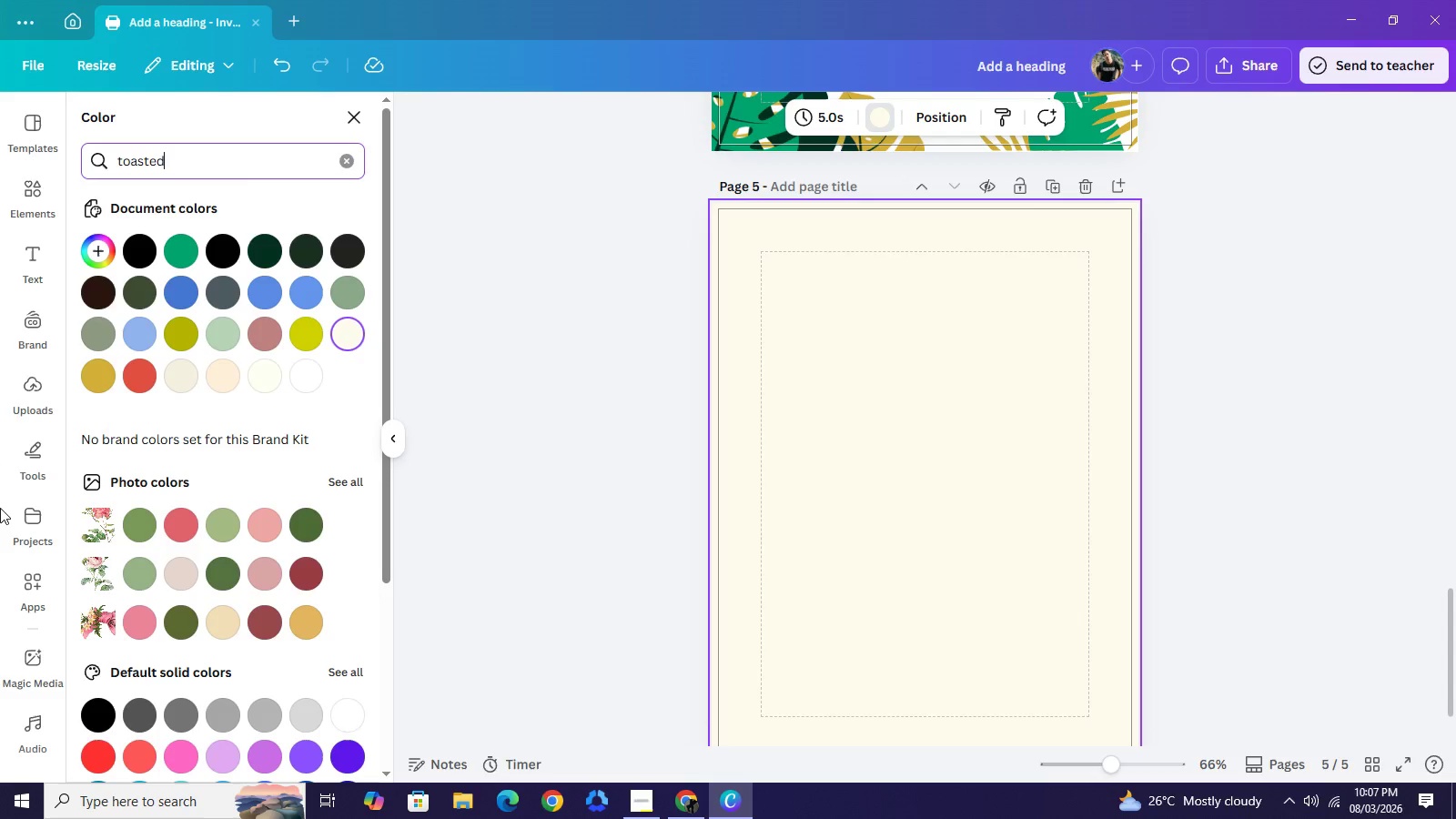 
key(Backspace)
 